 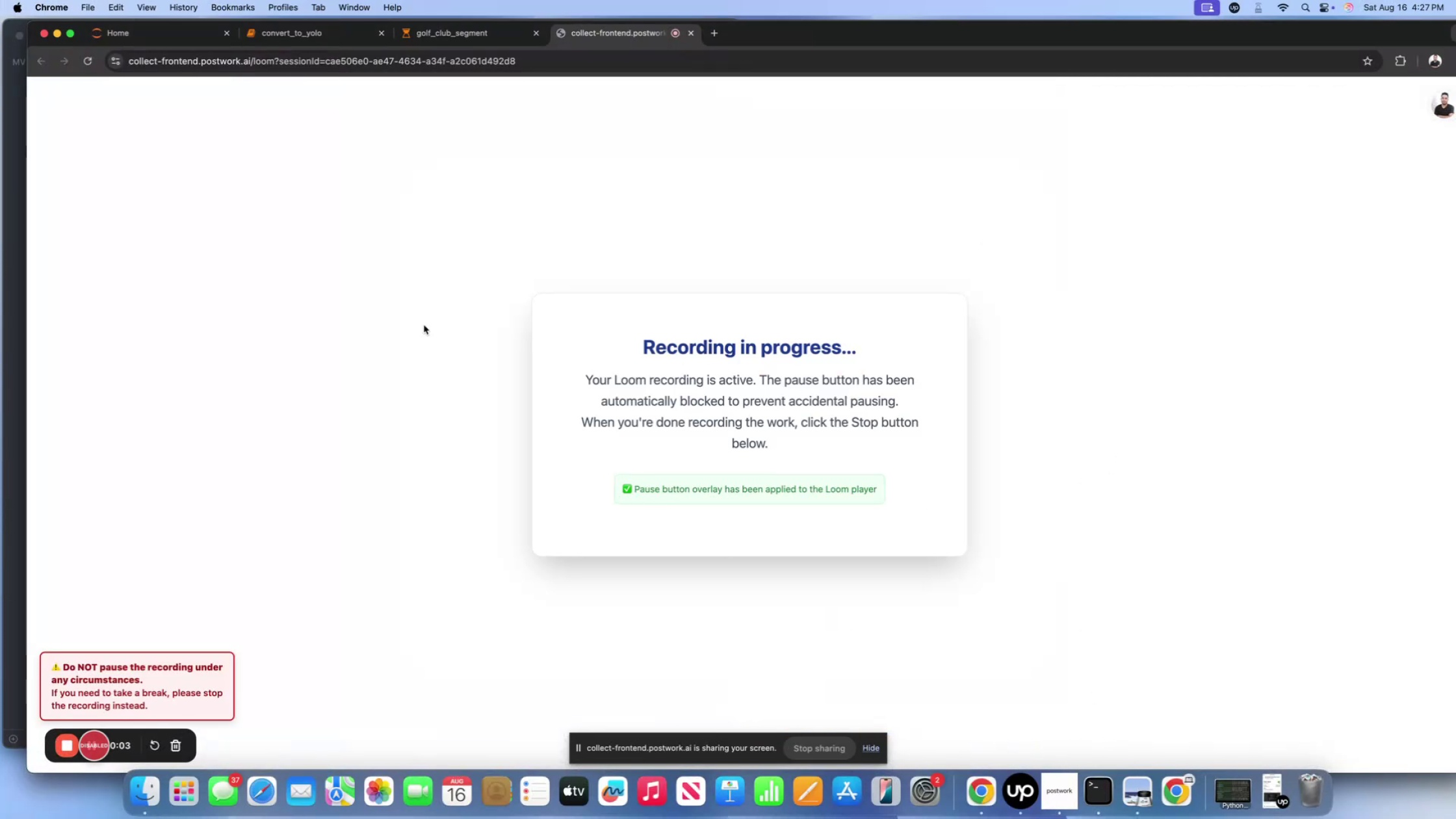 
left_click([303, 40])
 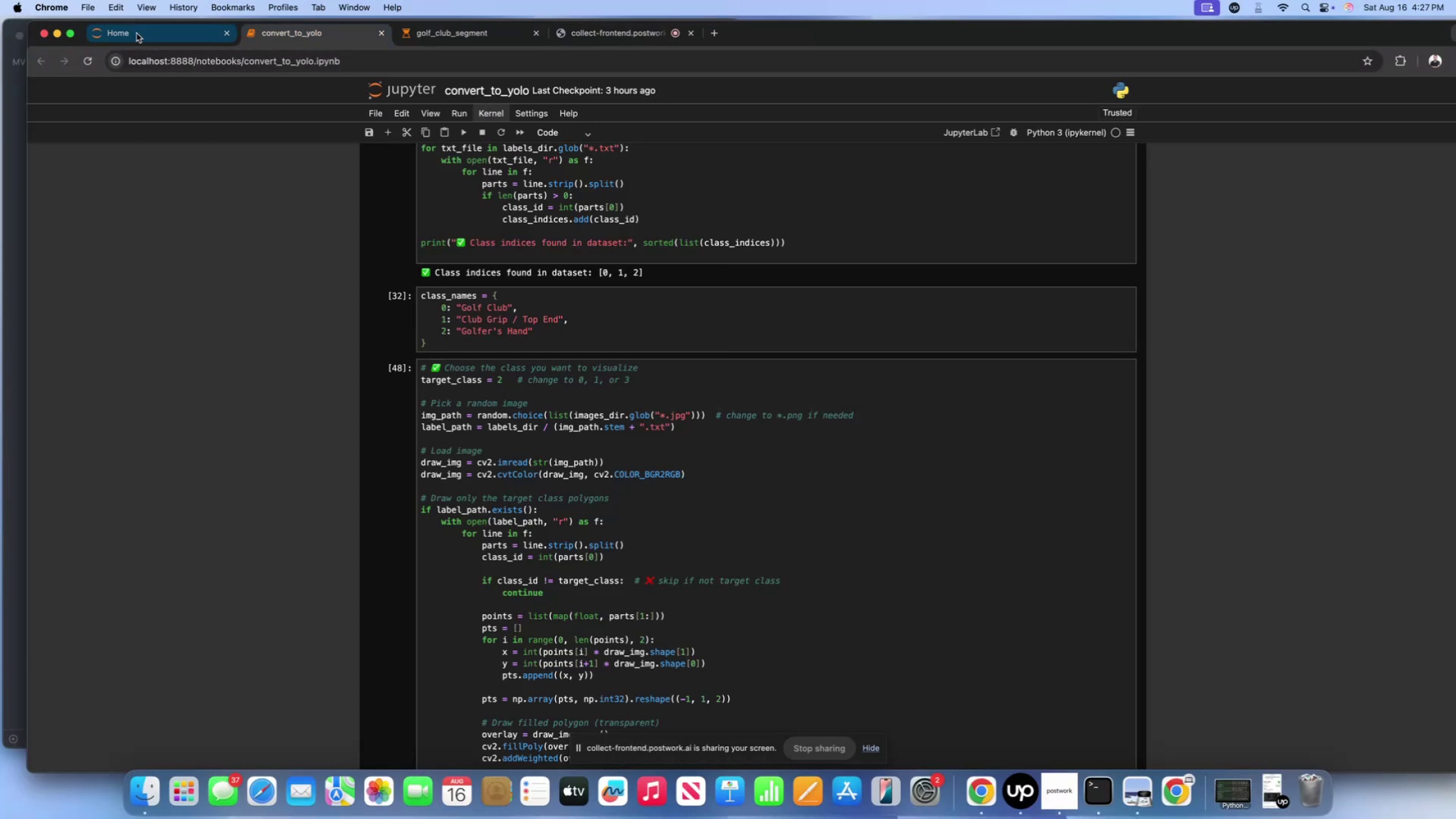 
left_click([136, 32])
 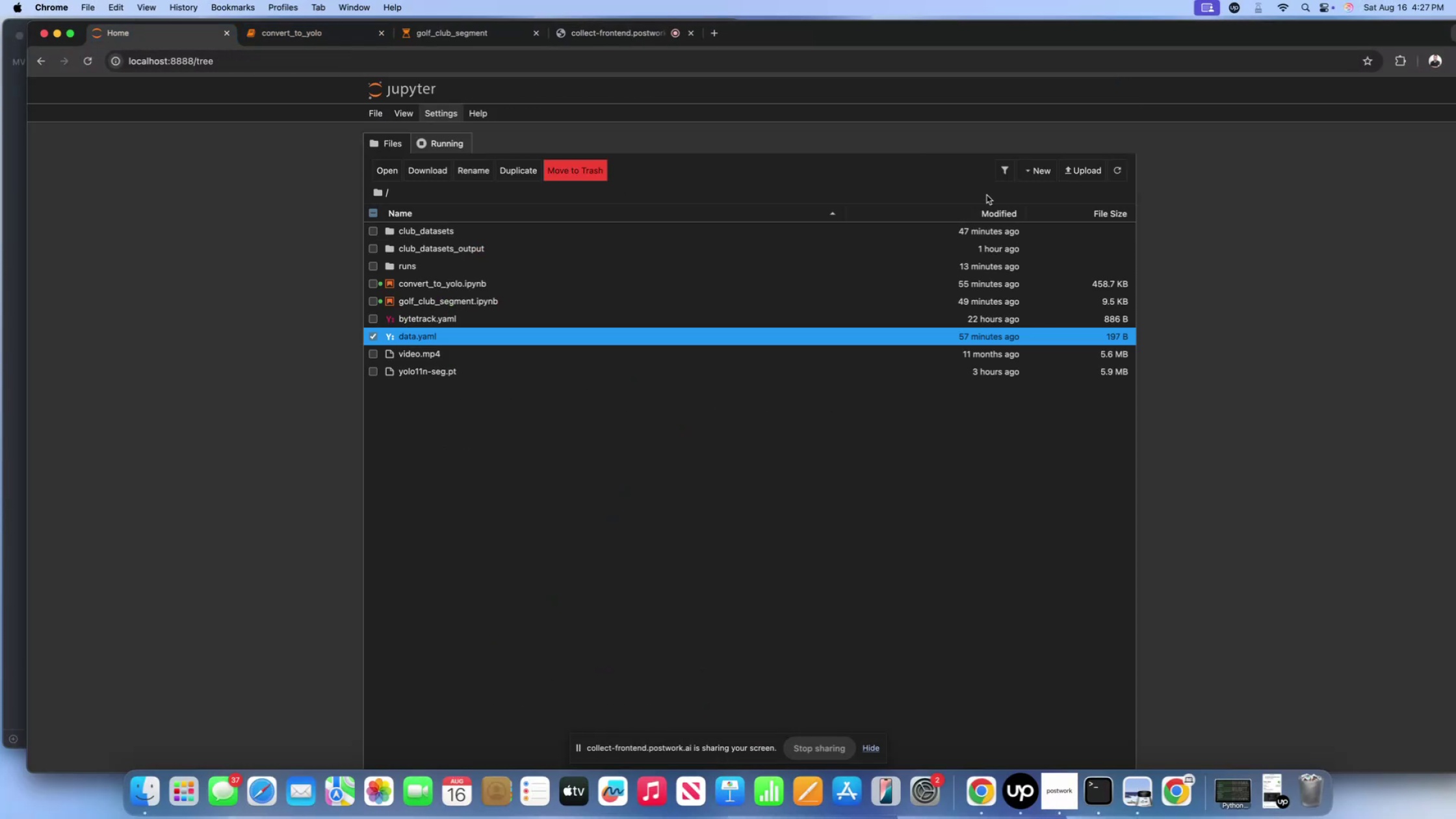 
left_click([1045, 164])
 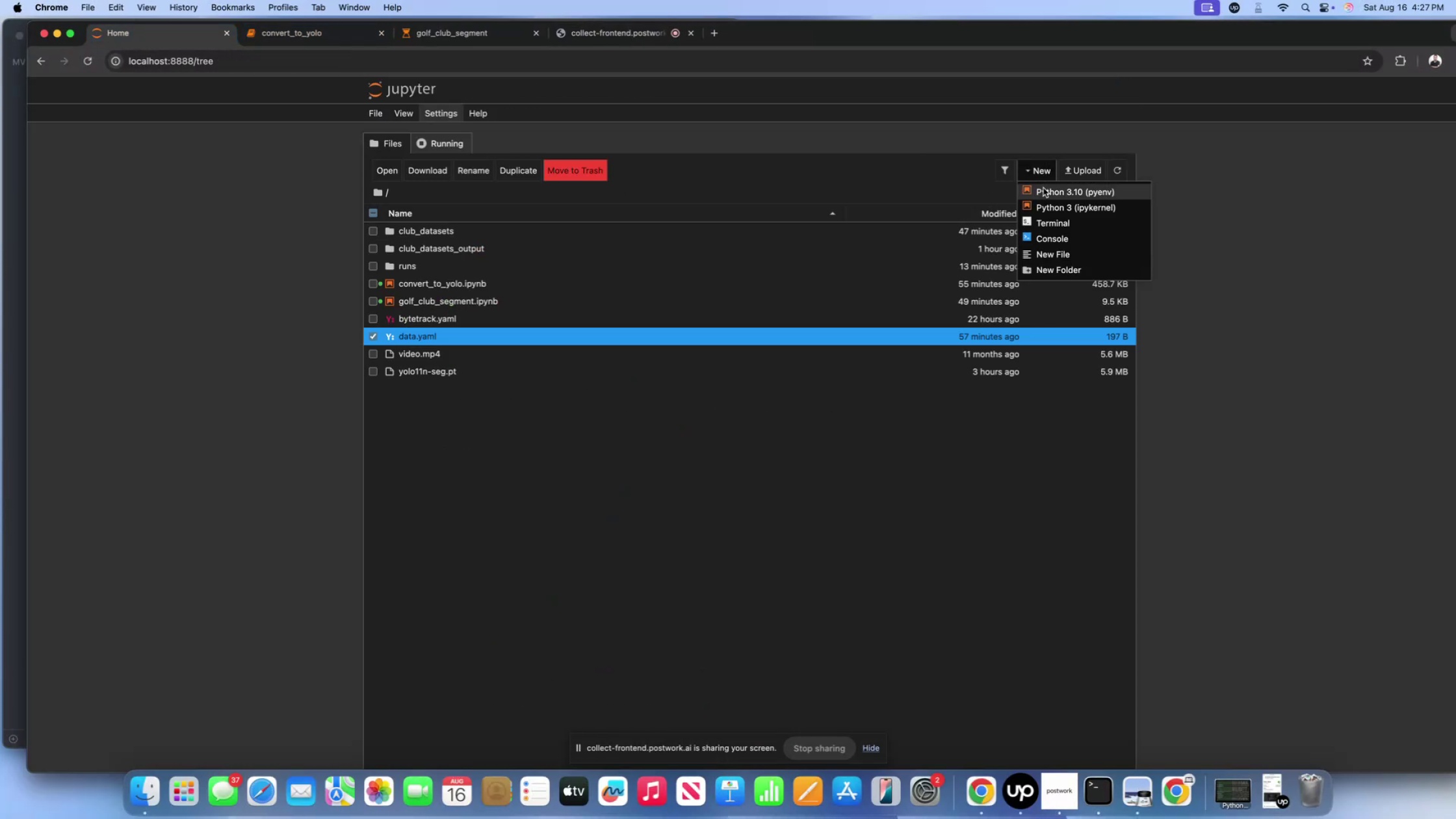 
left_click_drag(start_coordinate=[1043, 188], to_coordinate=[1046, 210])
 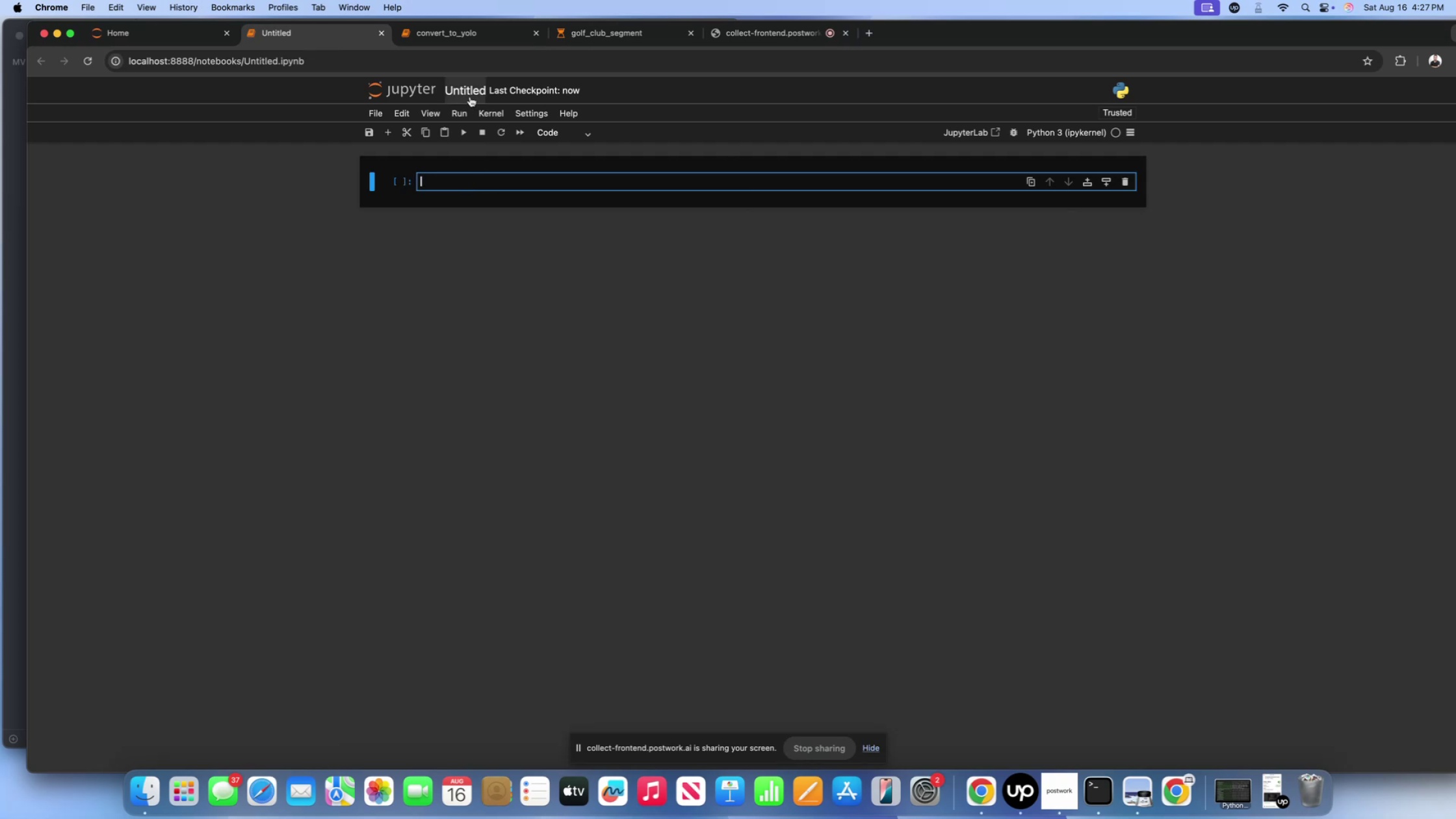 
left_click([470, 97])
 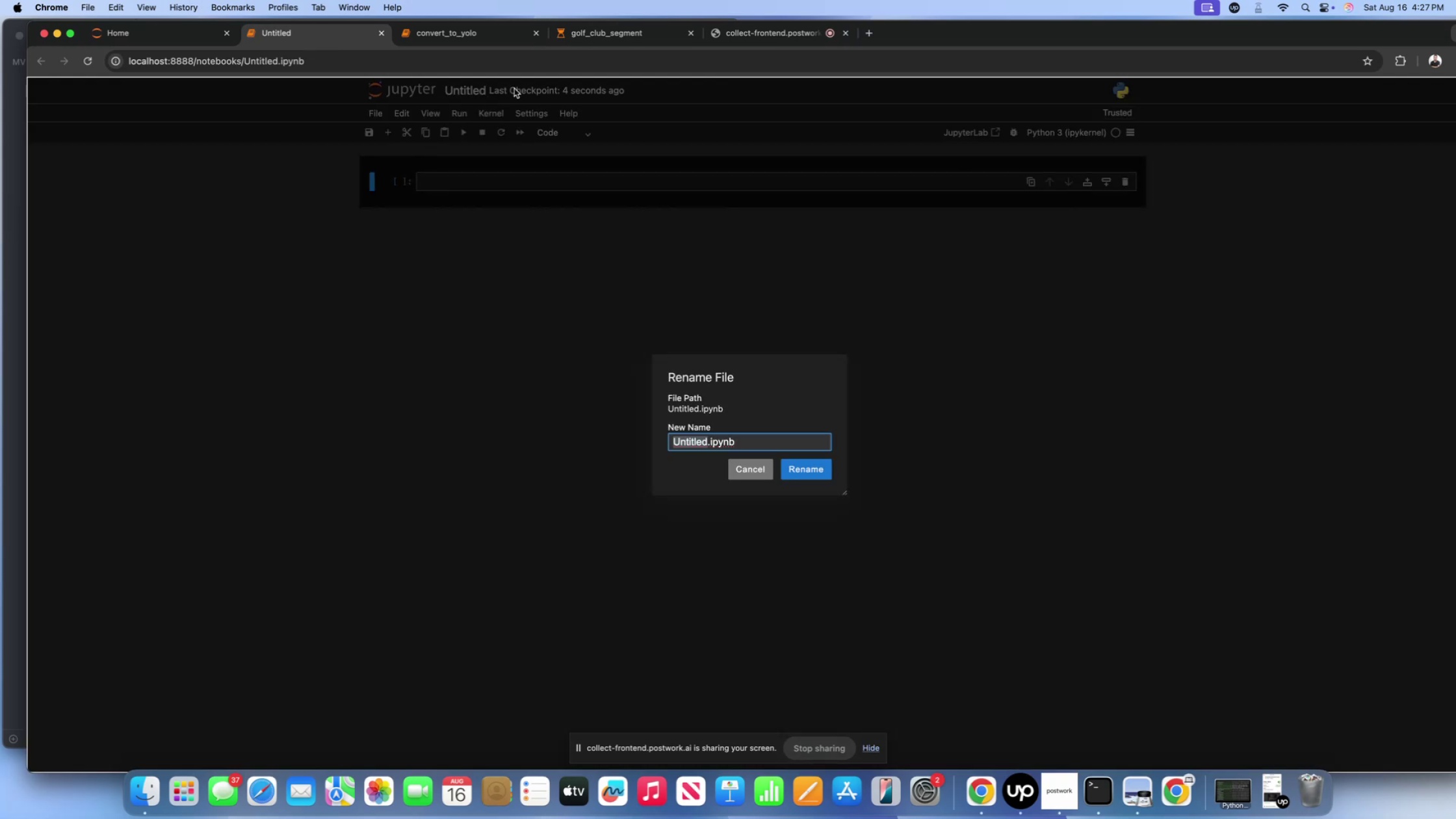 
type(Golf_)
key(Backspace)
key(Backspace)
key(Backspace)
key(Backspace)
key(Backspace)
type(golf_swing)
 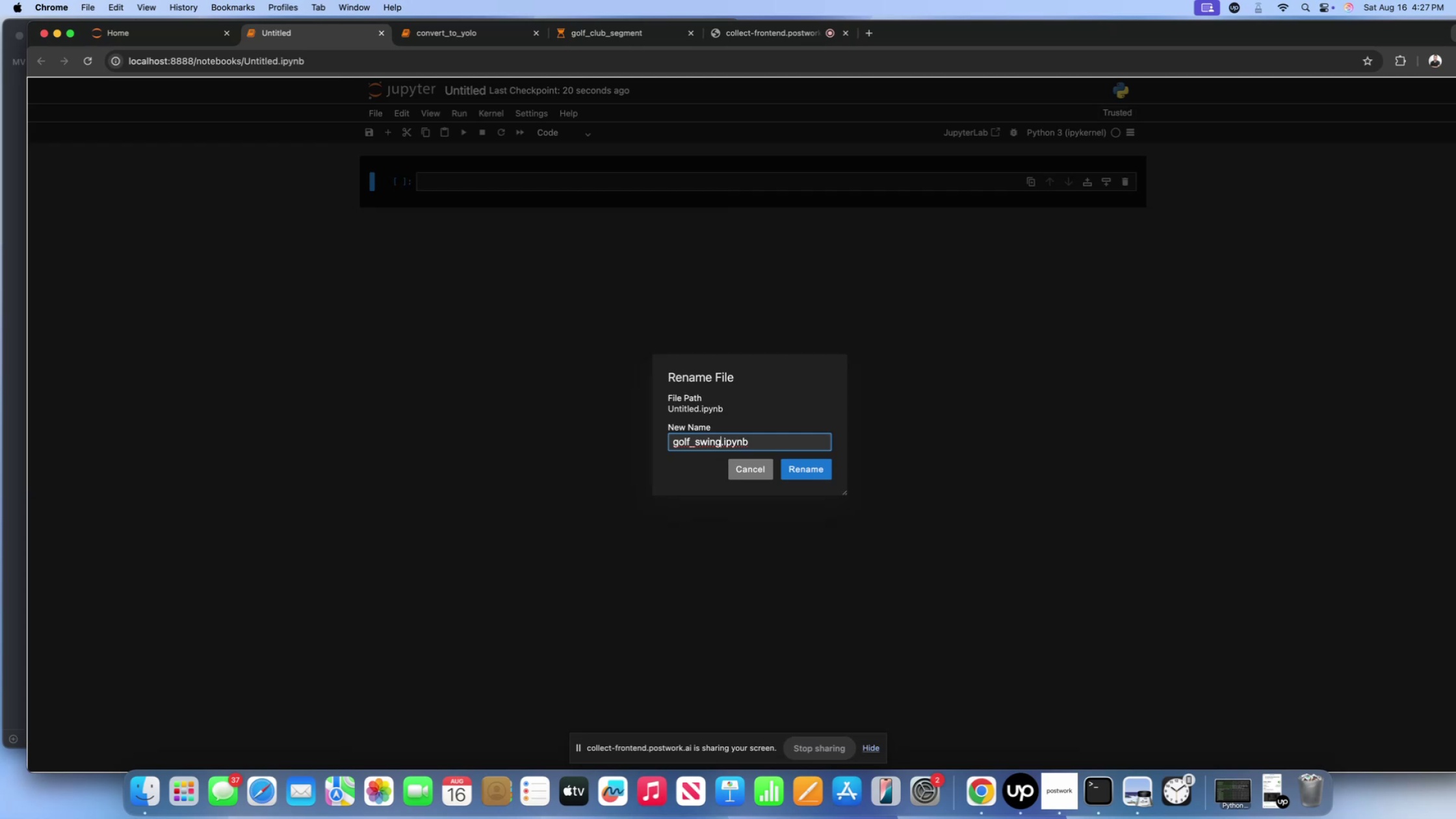 
wait(11.37)
 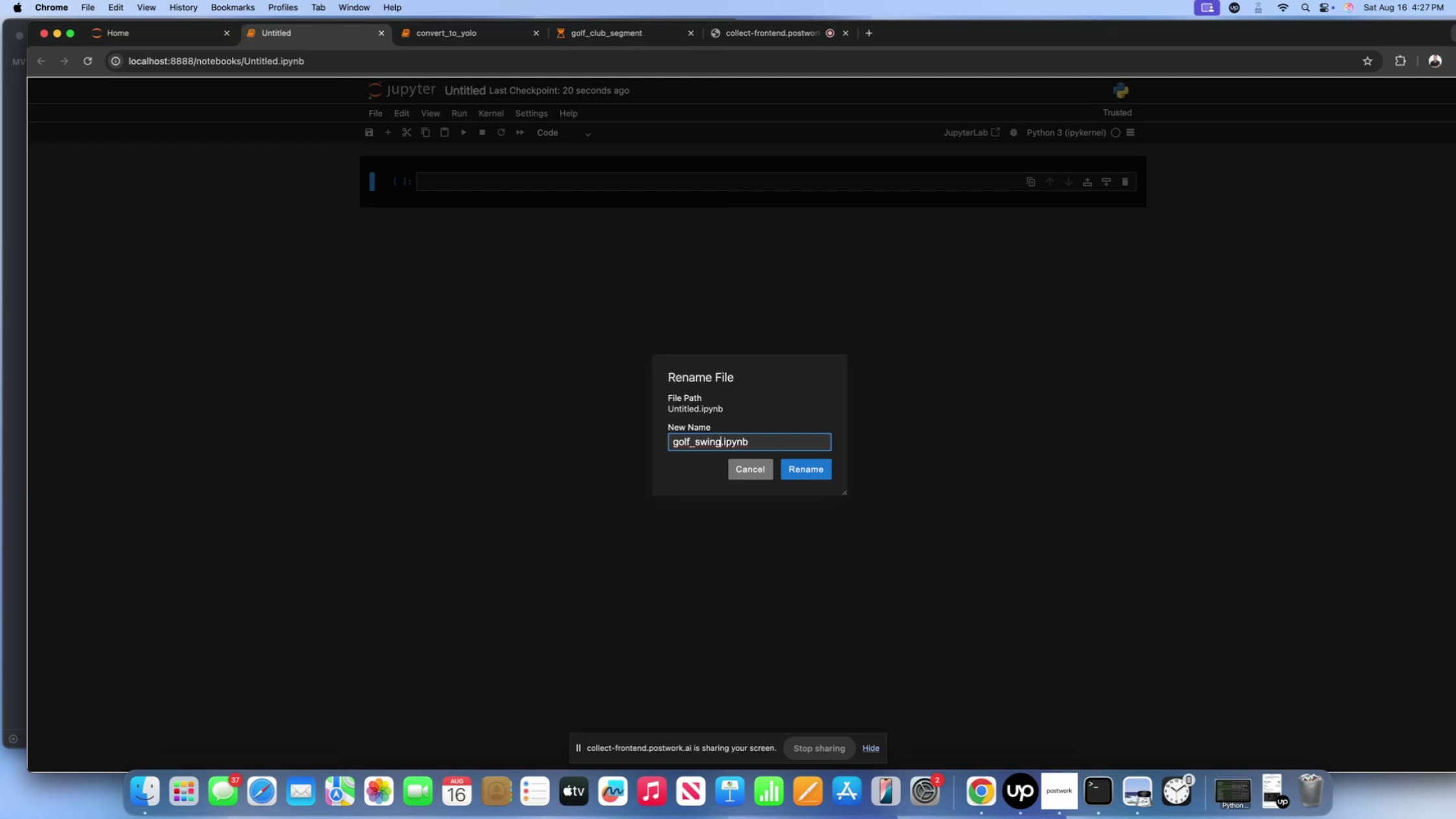 
type(_events)
 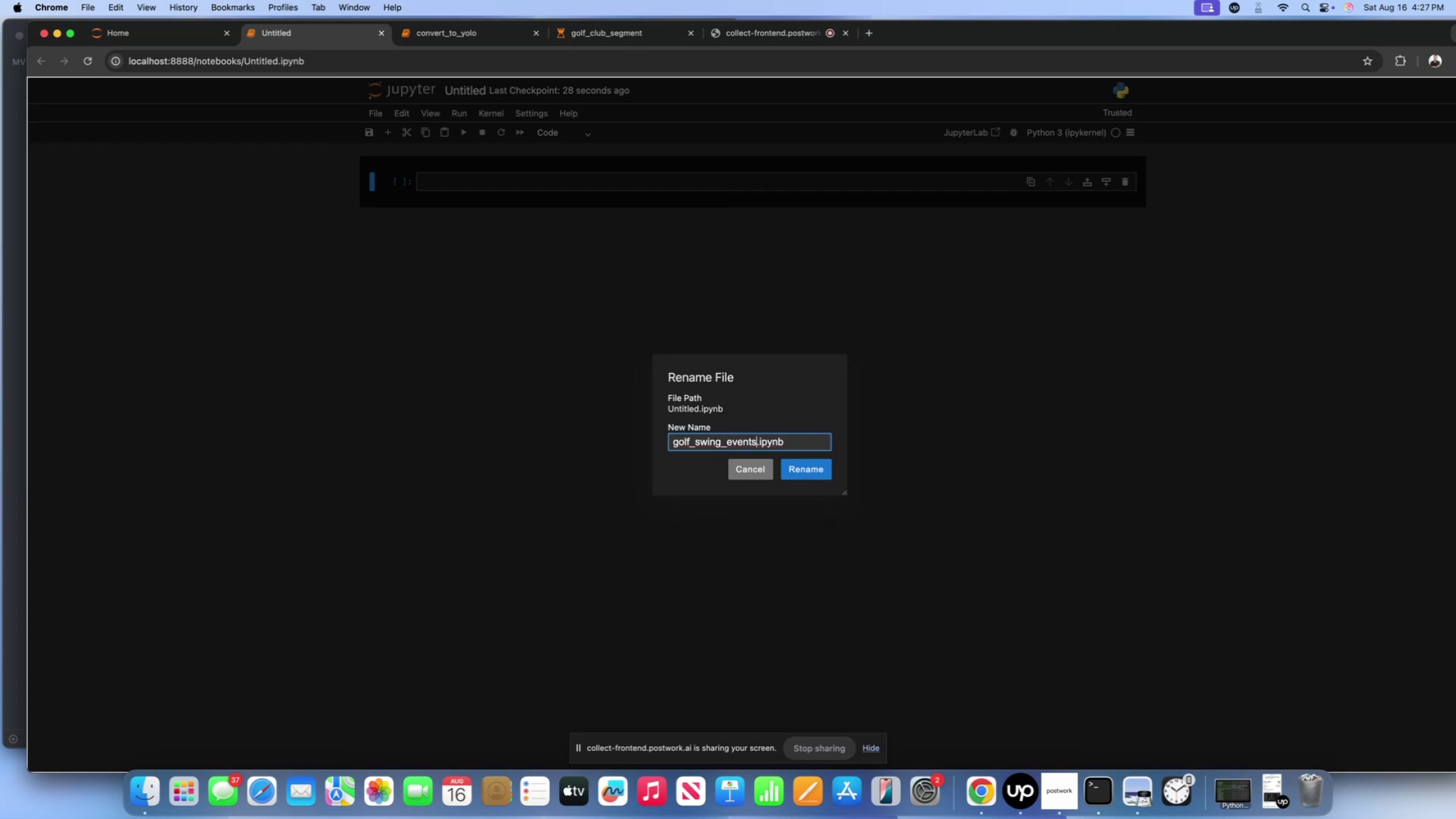 
type(_yolo)
 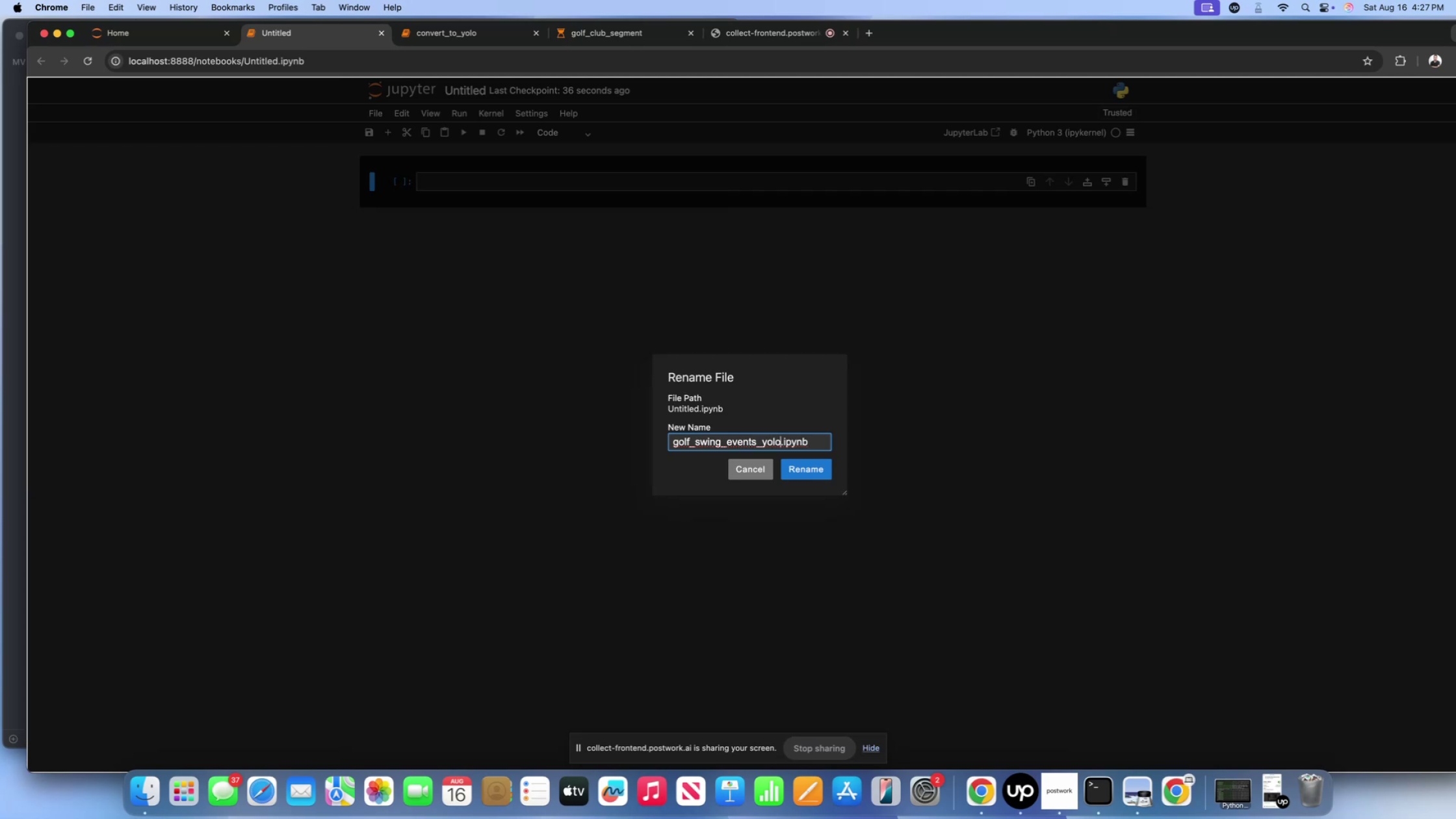 
wait(6.06)
 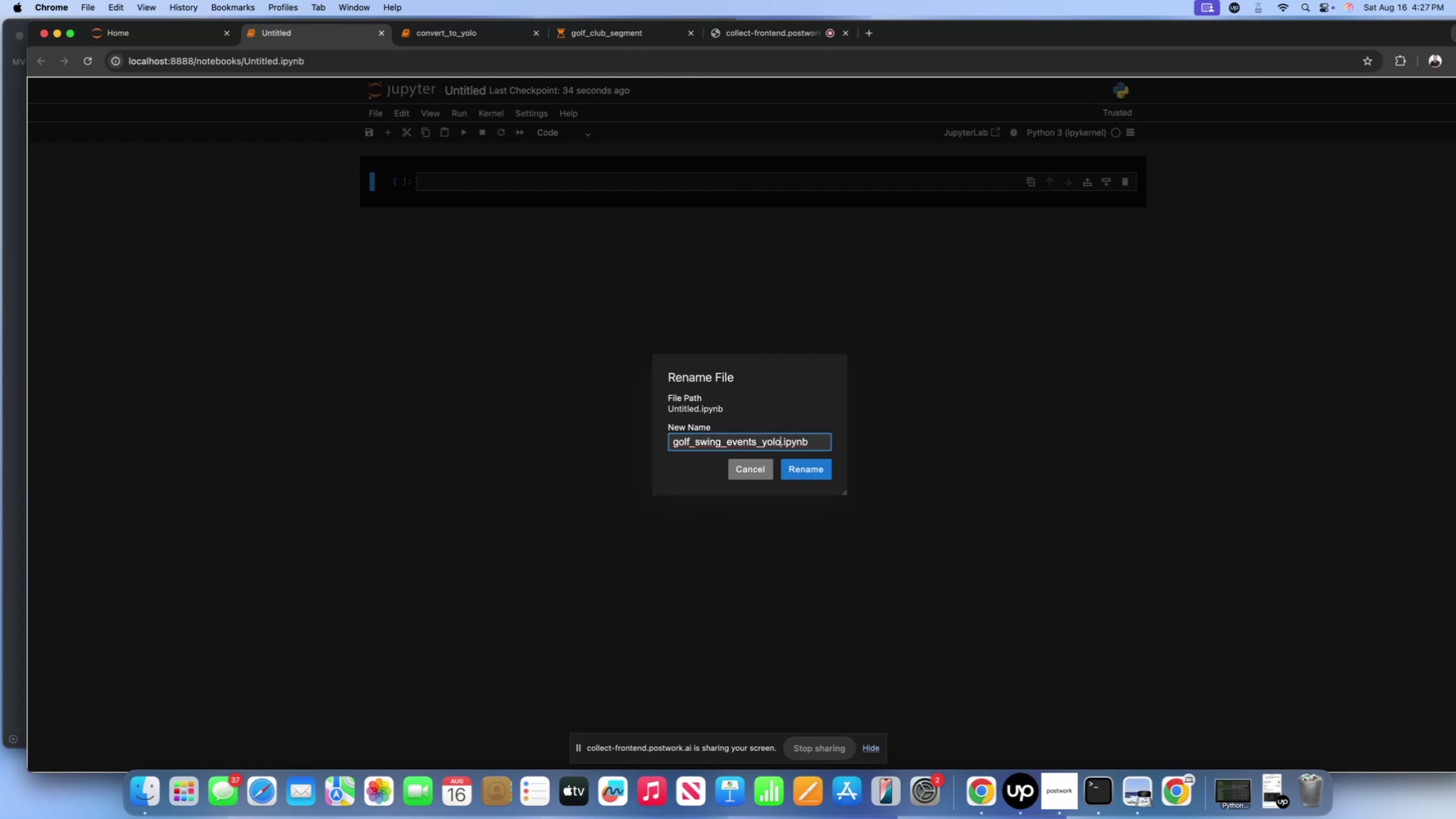 
type(_fusion)
 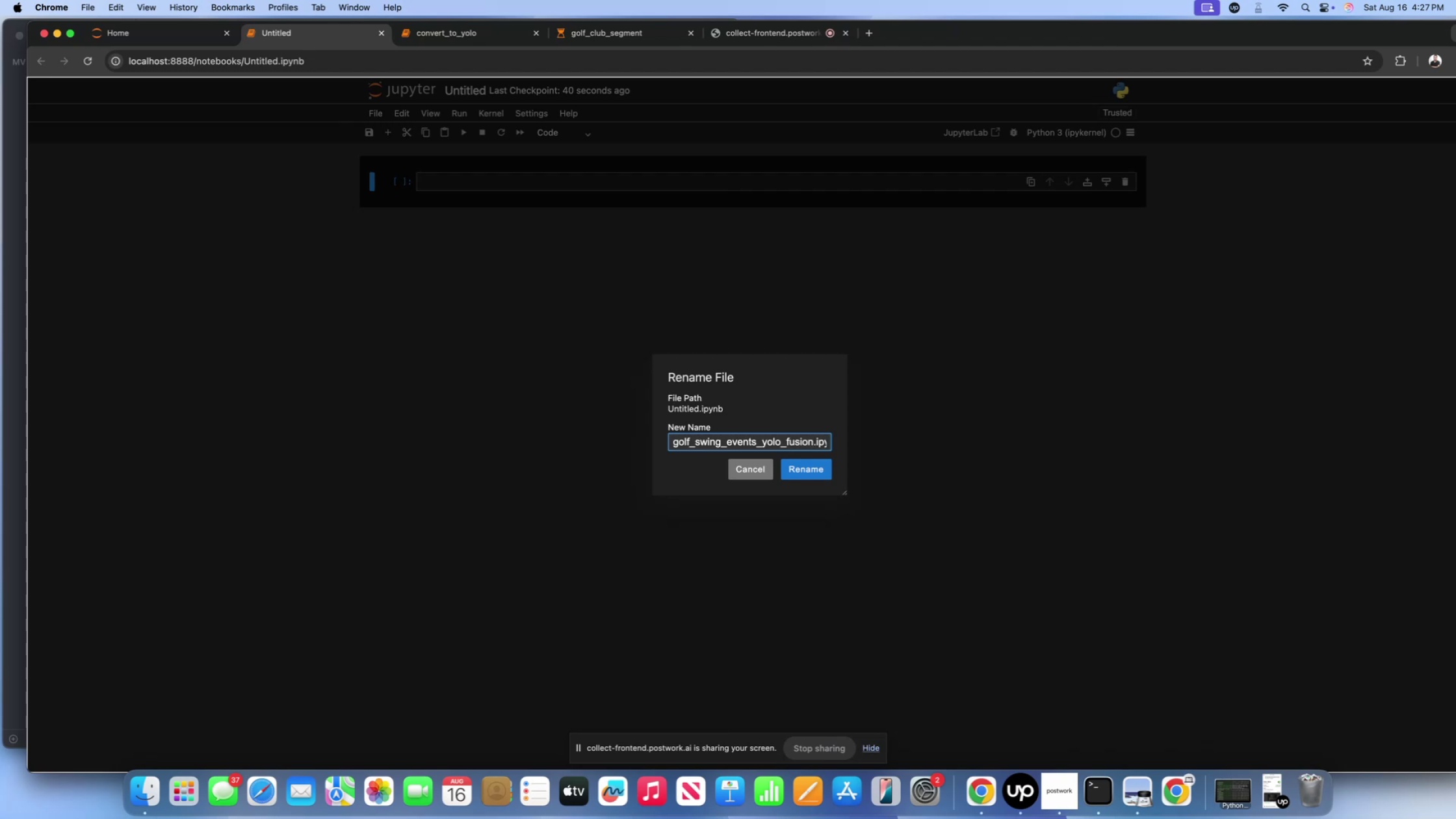 
key(Enter)
 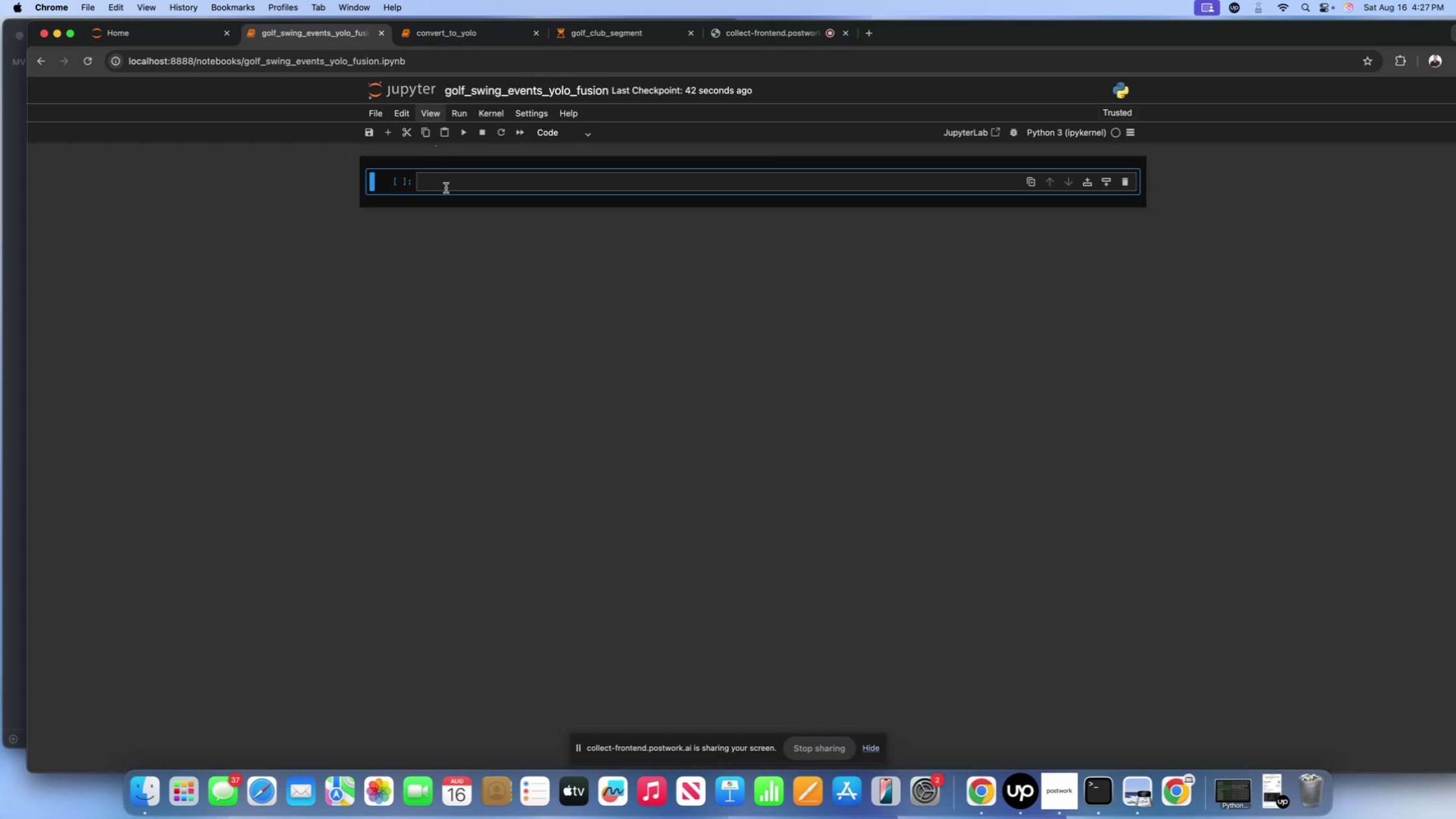 
left_click([446, 188])
 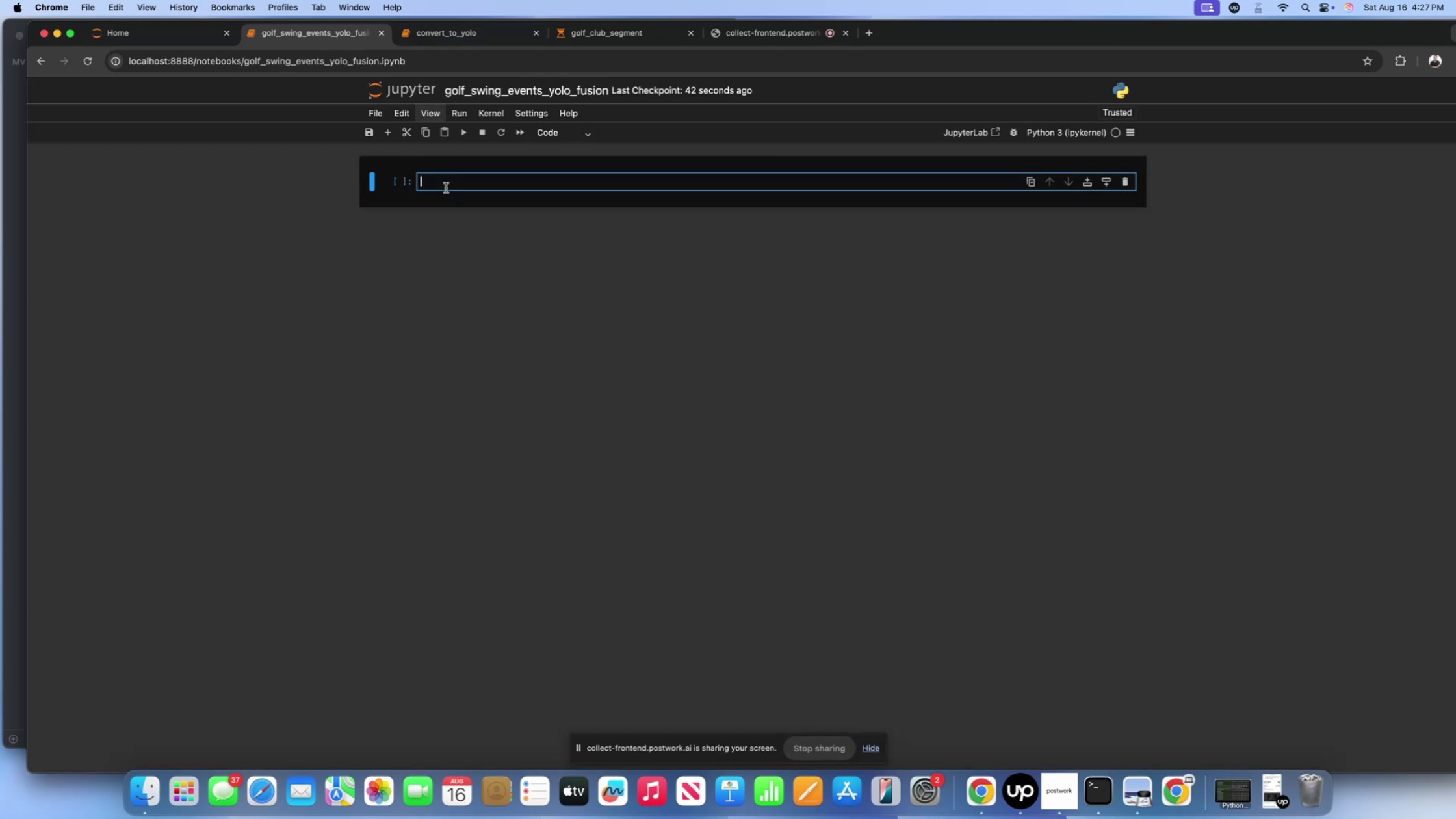 
type(# GOL)
key(Backspace)
key(Backspace)
key(Backspace)
type(olf )
key(Backspace)
key(Backspace)
key(Backspace)
key(Backspace)
type(Golf Swing Evenets - YOLO-Seg ())
 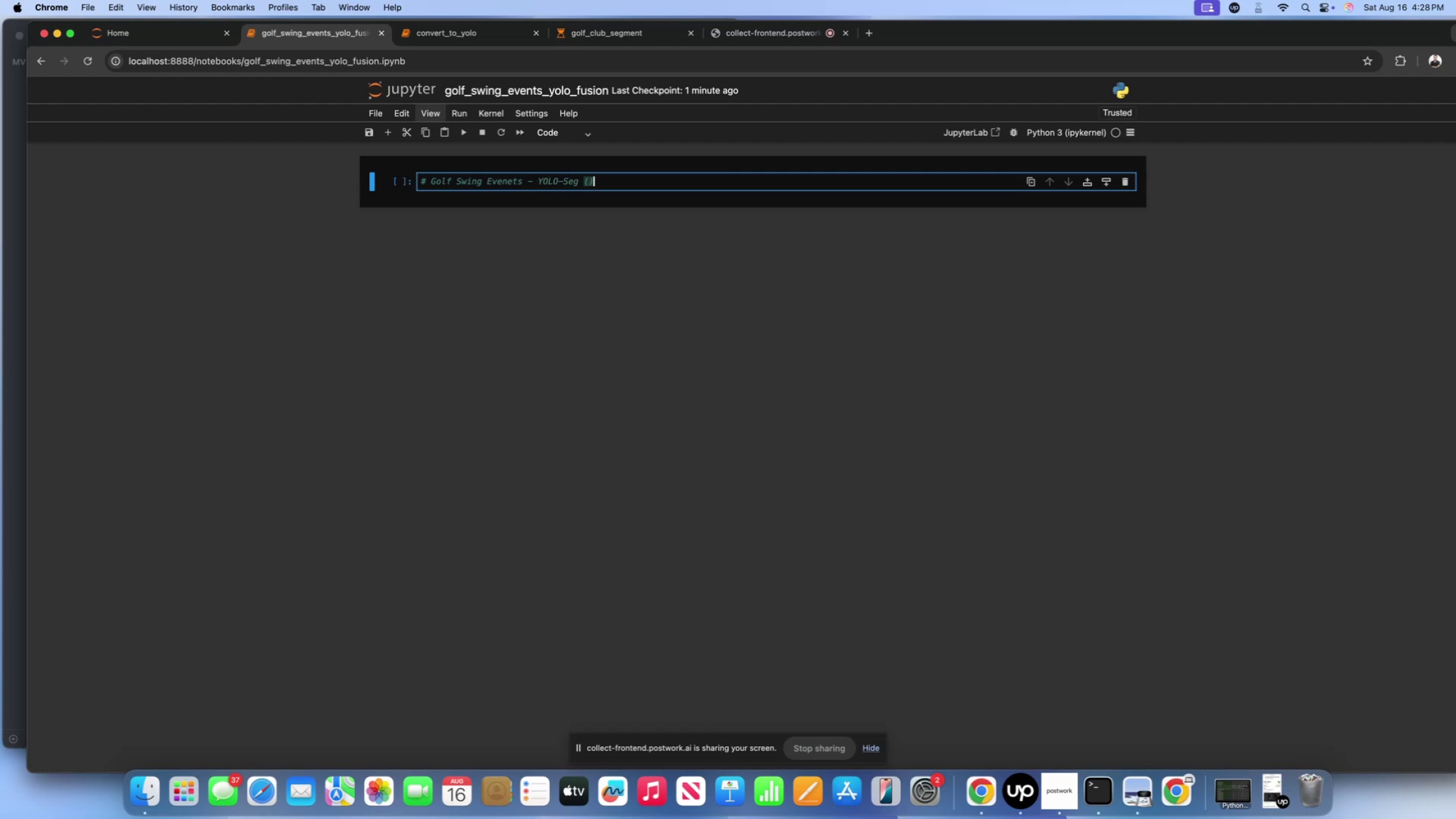 
key(ArrowLeft)
 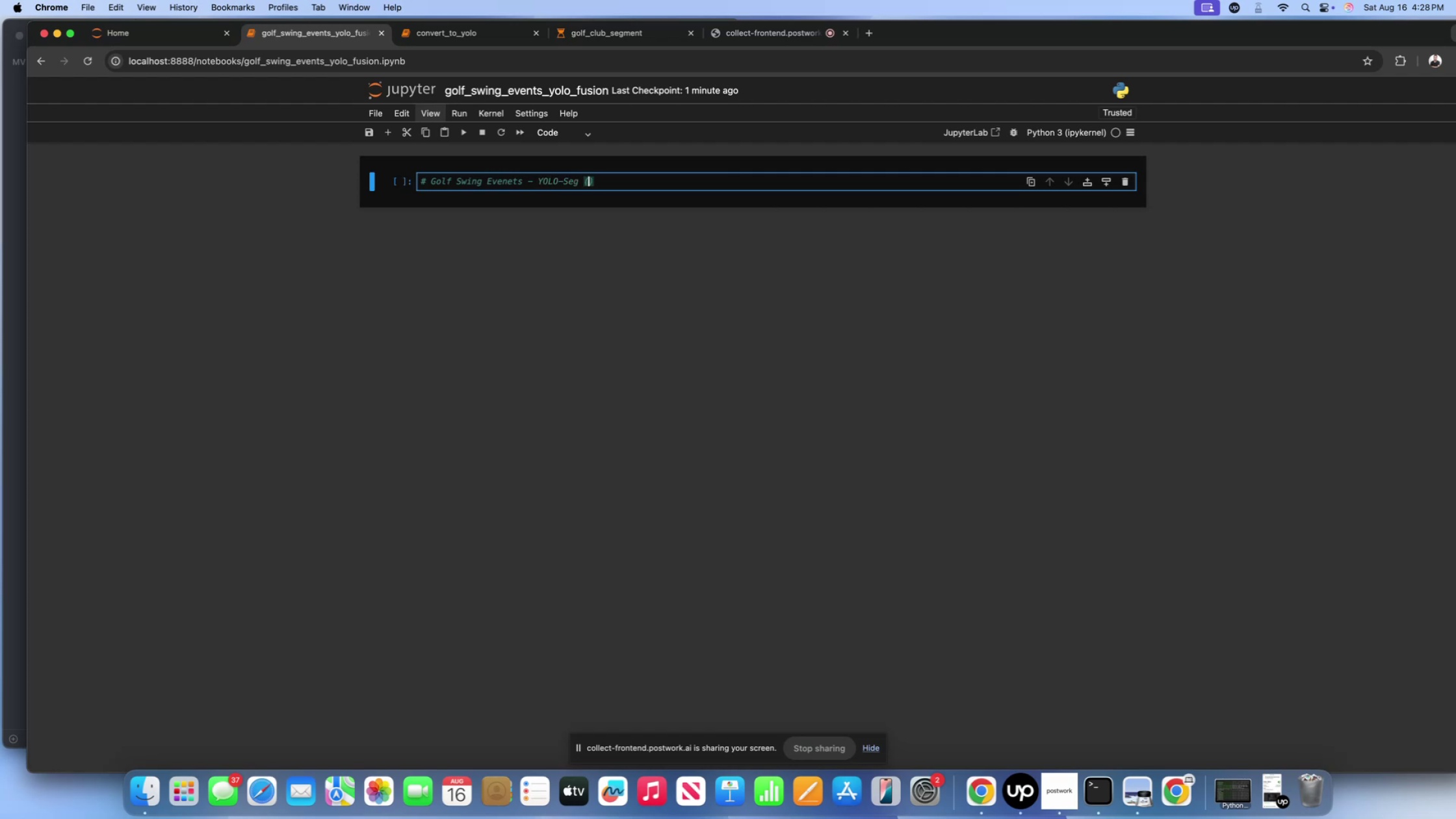 
type(Club/GRip)
key(Backspace)
key(Backspace)
key(Backspace)
type(rip)
 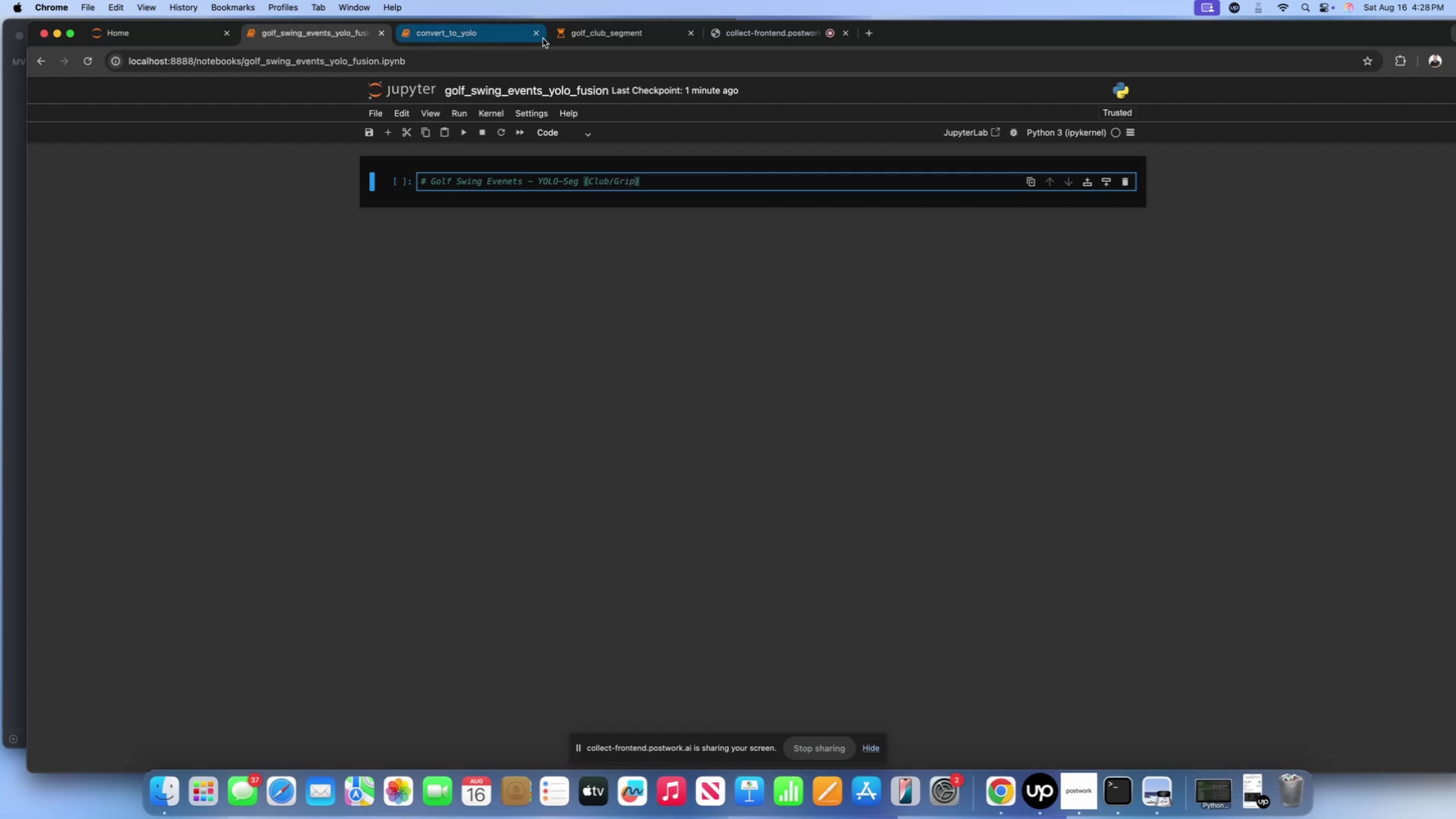 
left_click([580, 41])
 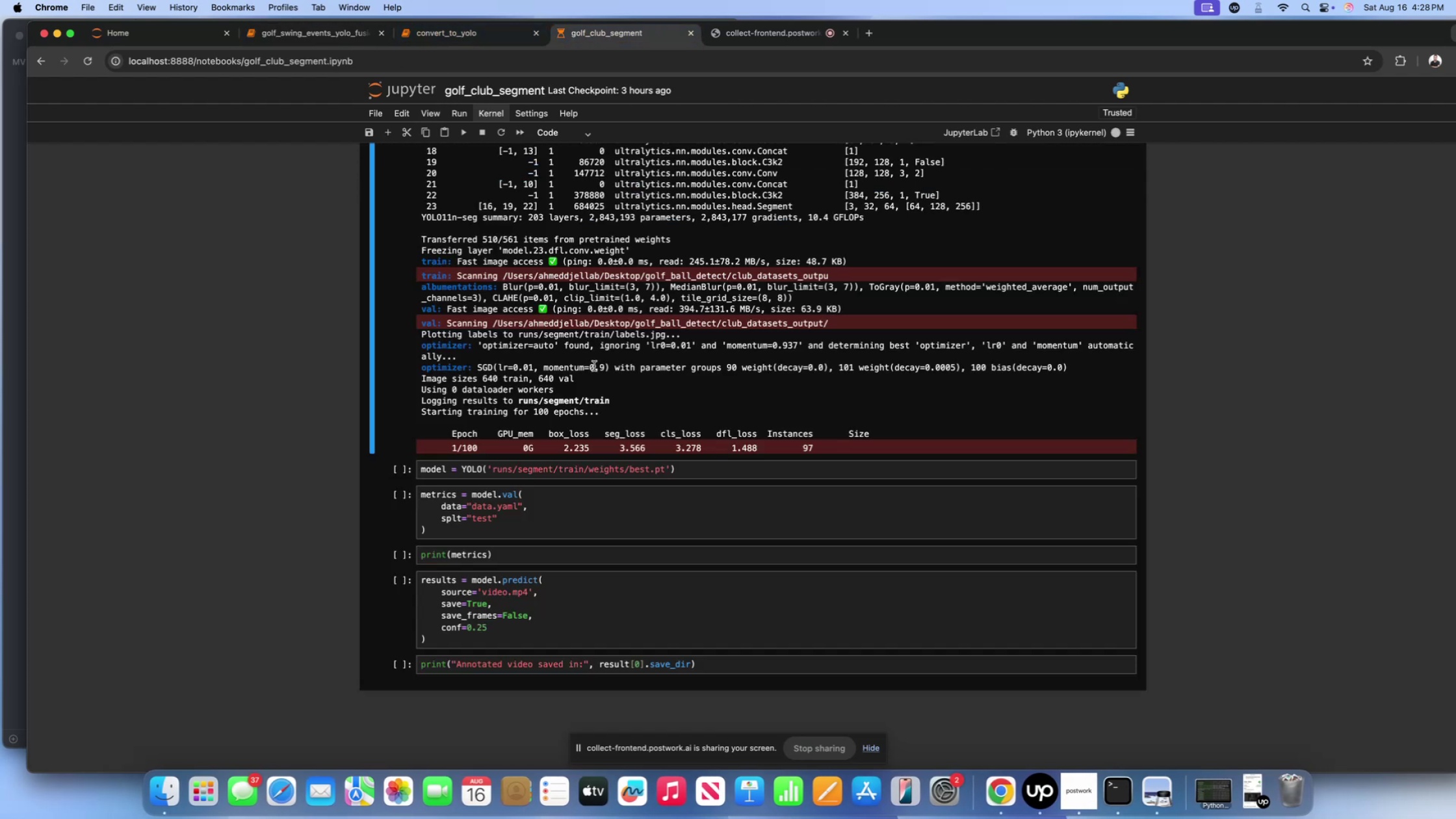 
left_click([594, 366])
 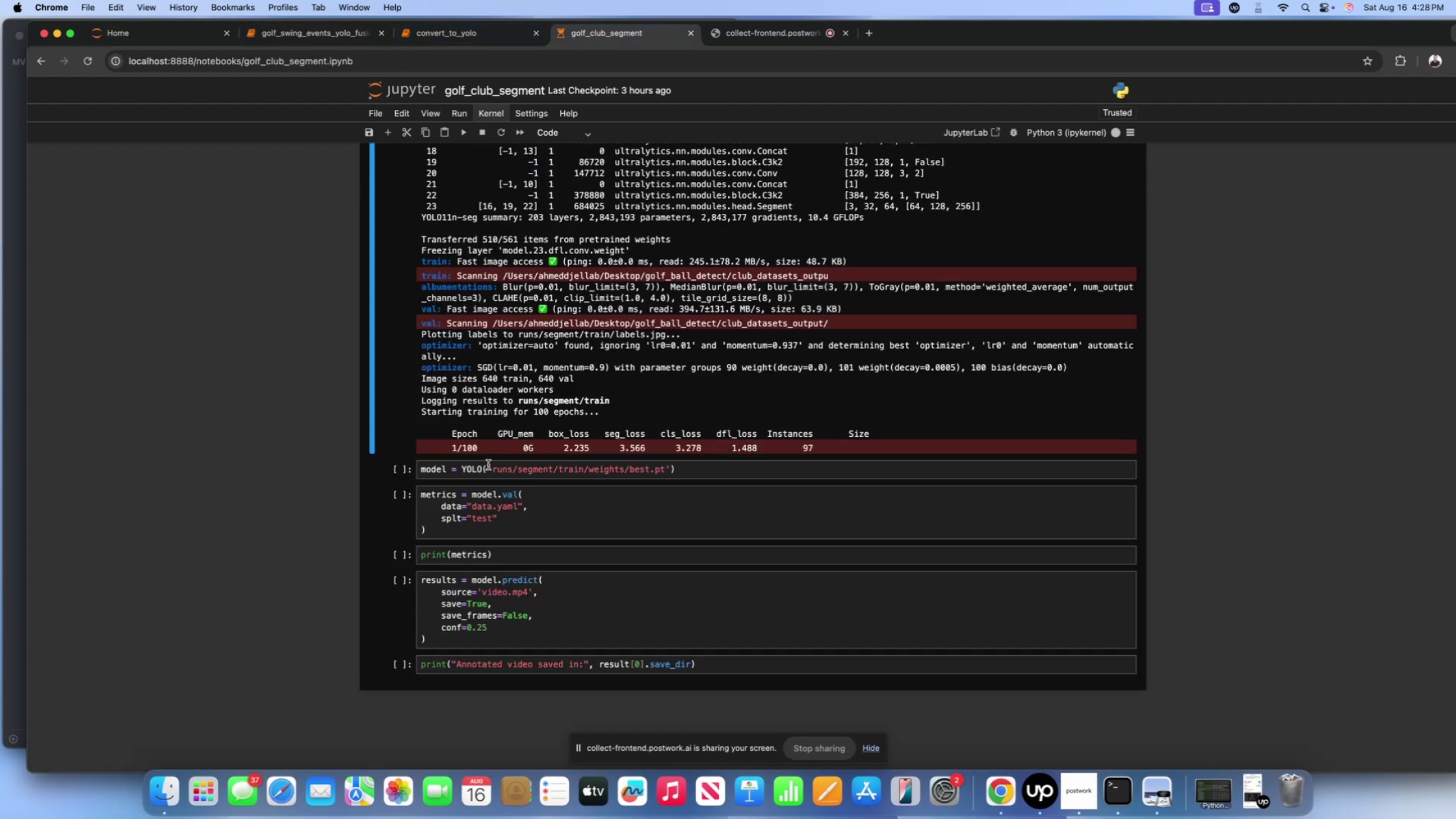 
left_click([484, 472])
 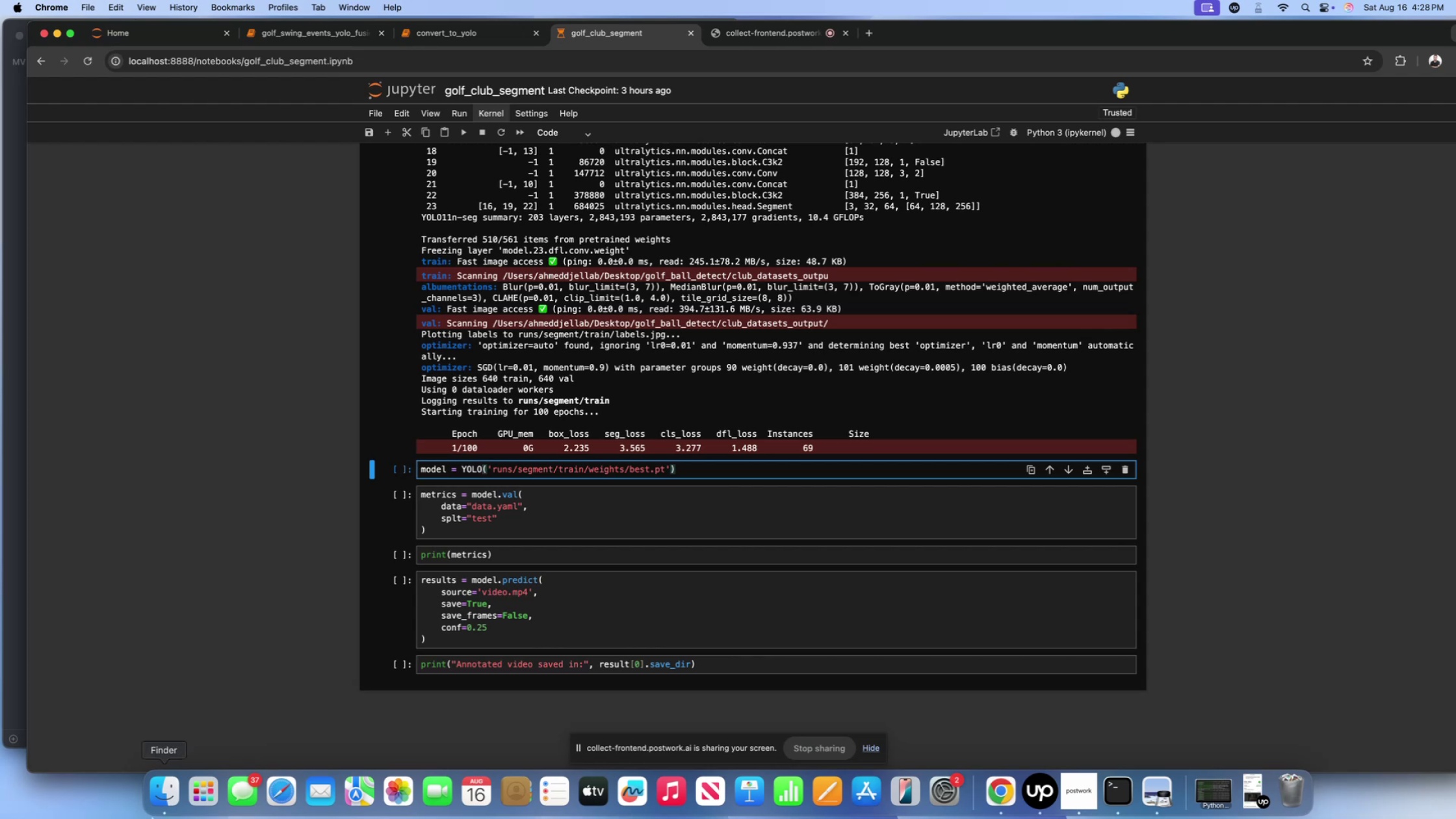 
left_click([162, 797])
 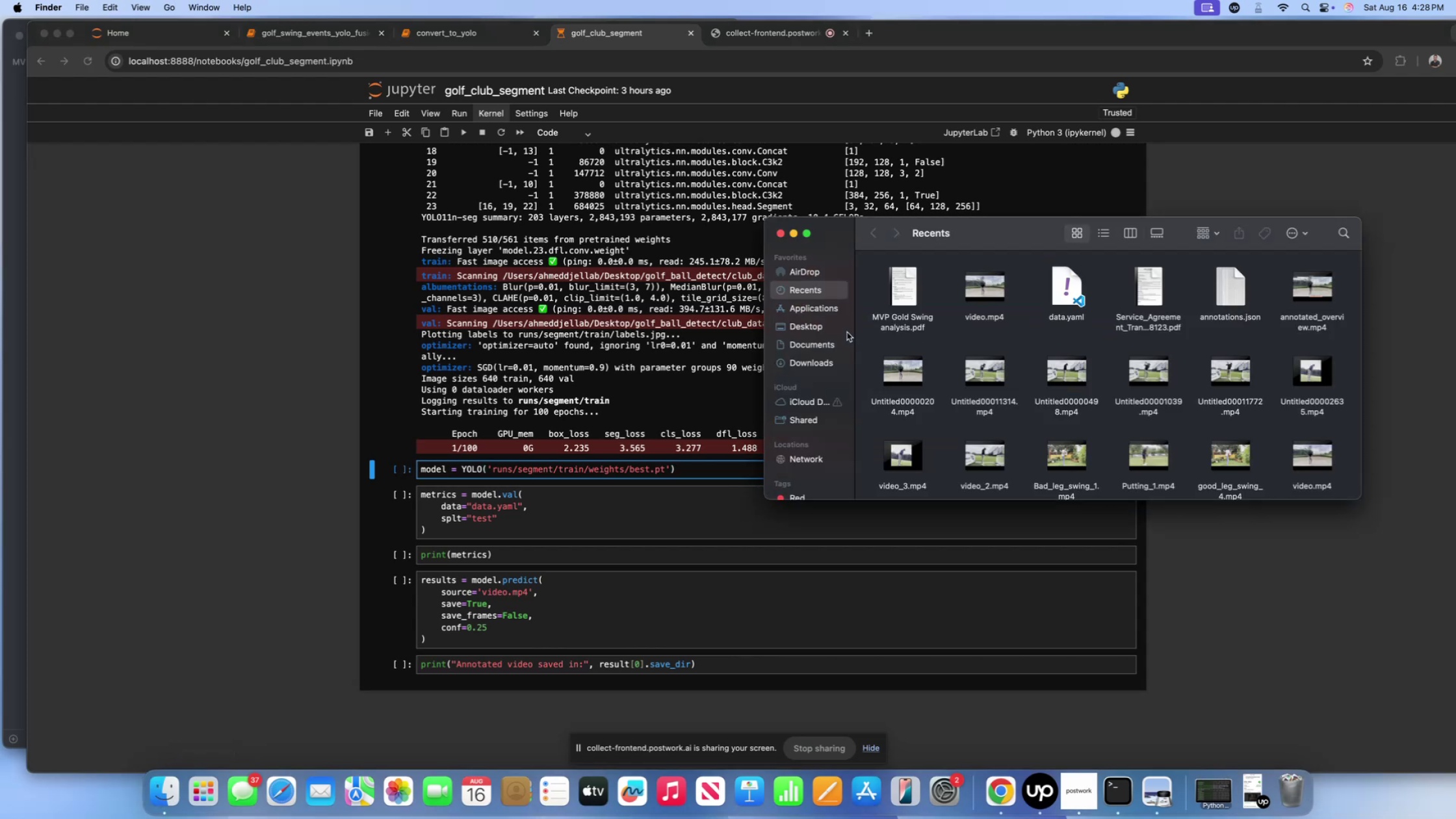 
left_click([820, 328])
 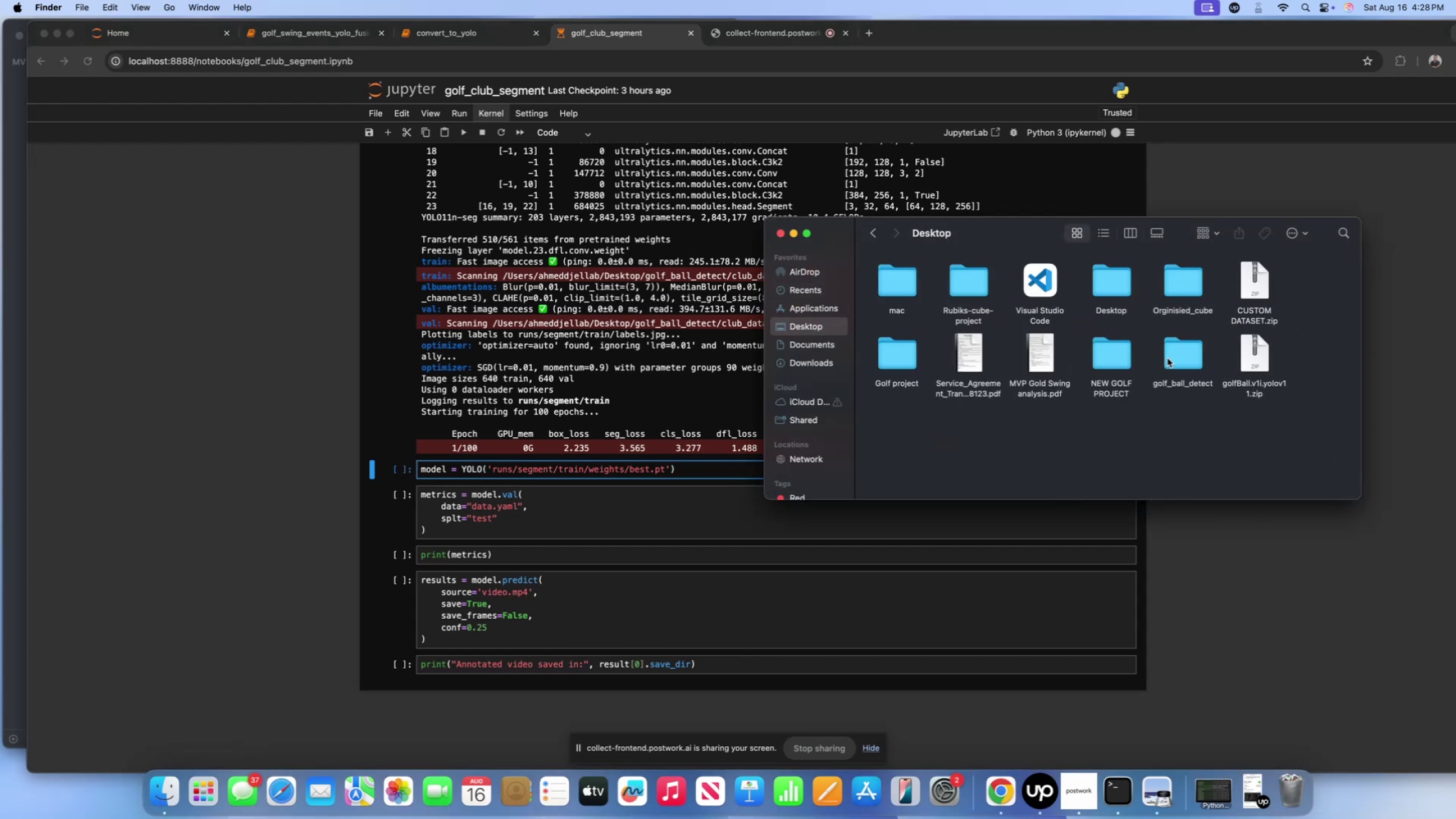 
double_click([1173, 358])
 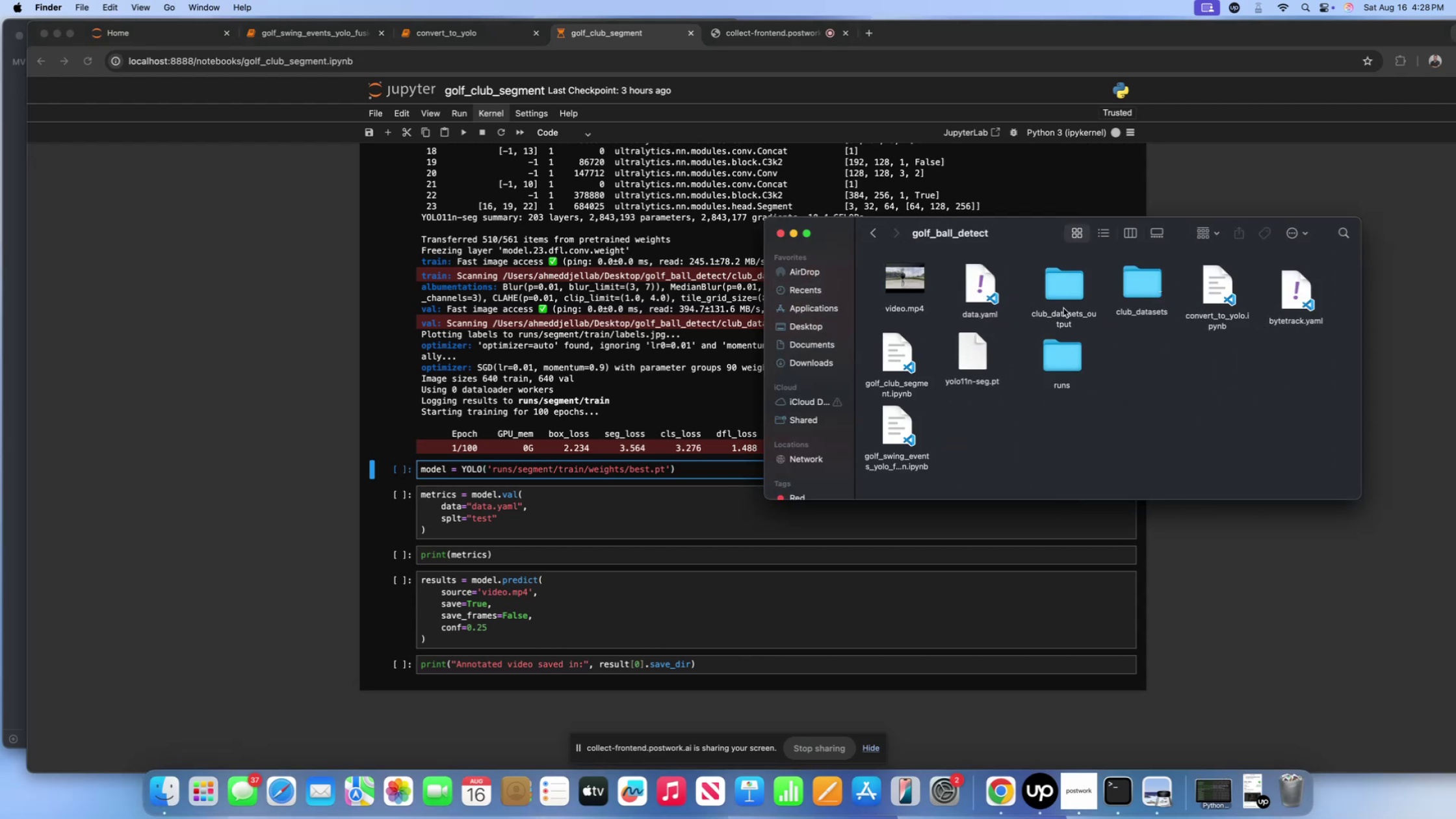 
double_click([1073, 361])
 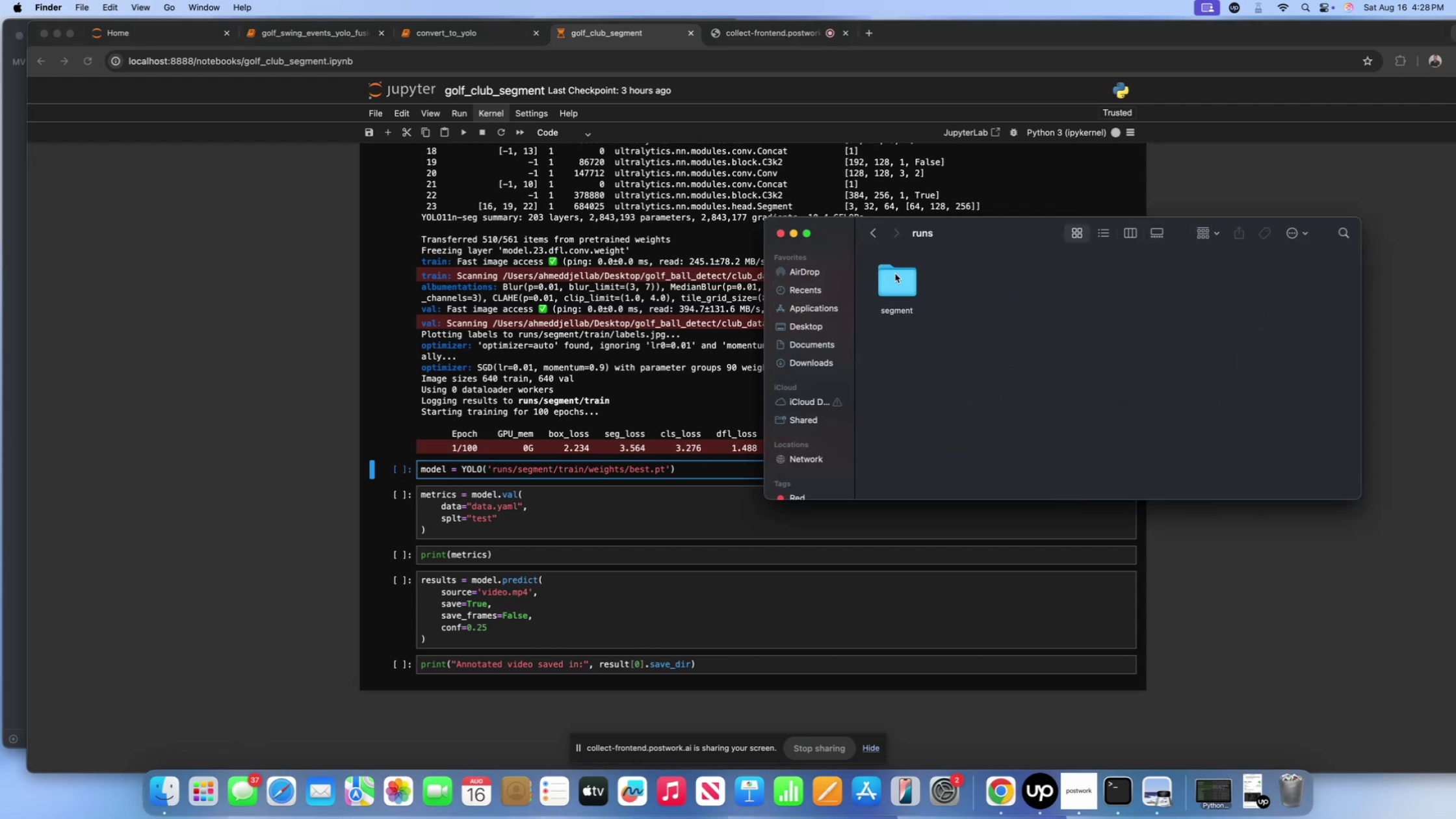 
double_click([895, 274])
 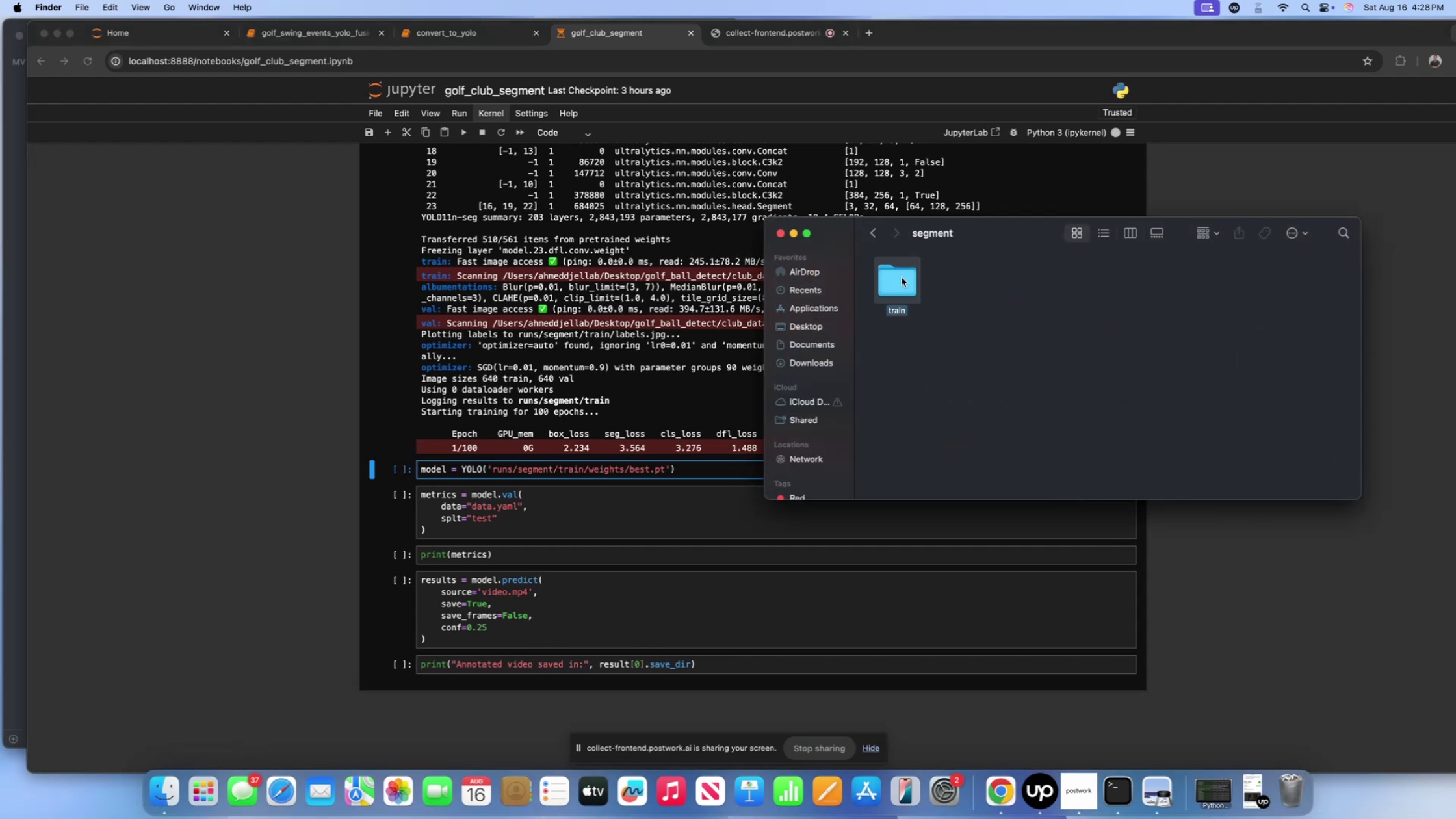 
double_click([902, 278])
 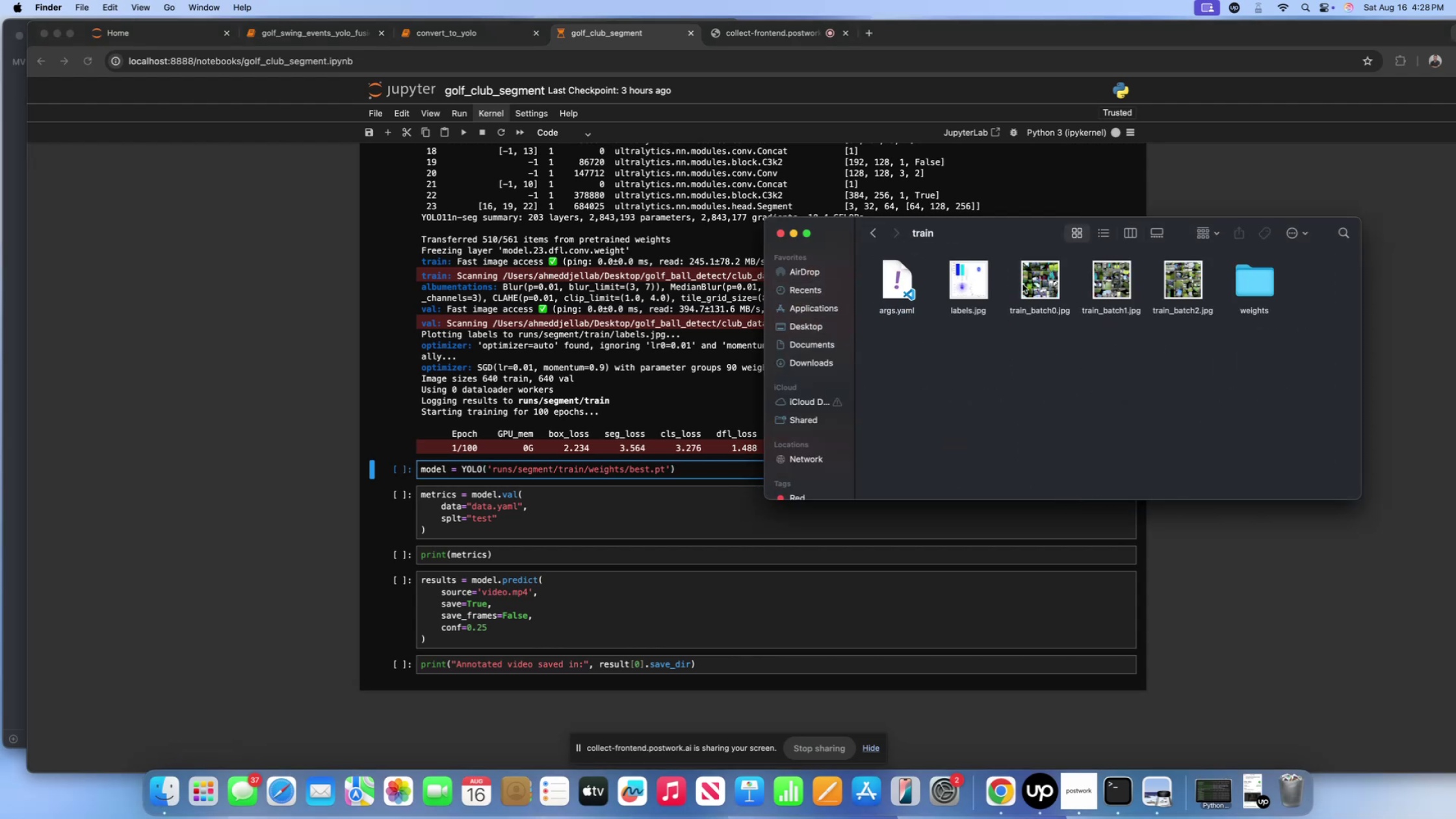 
left_click([1022, 284])
 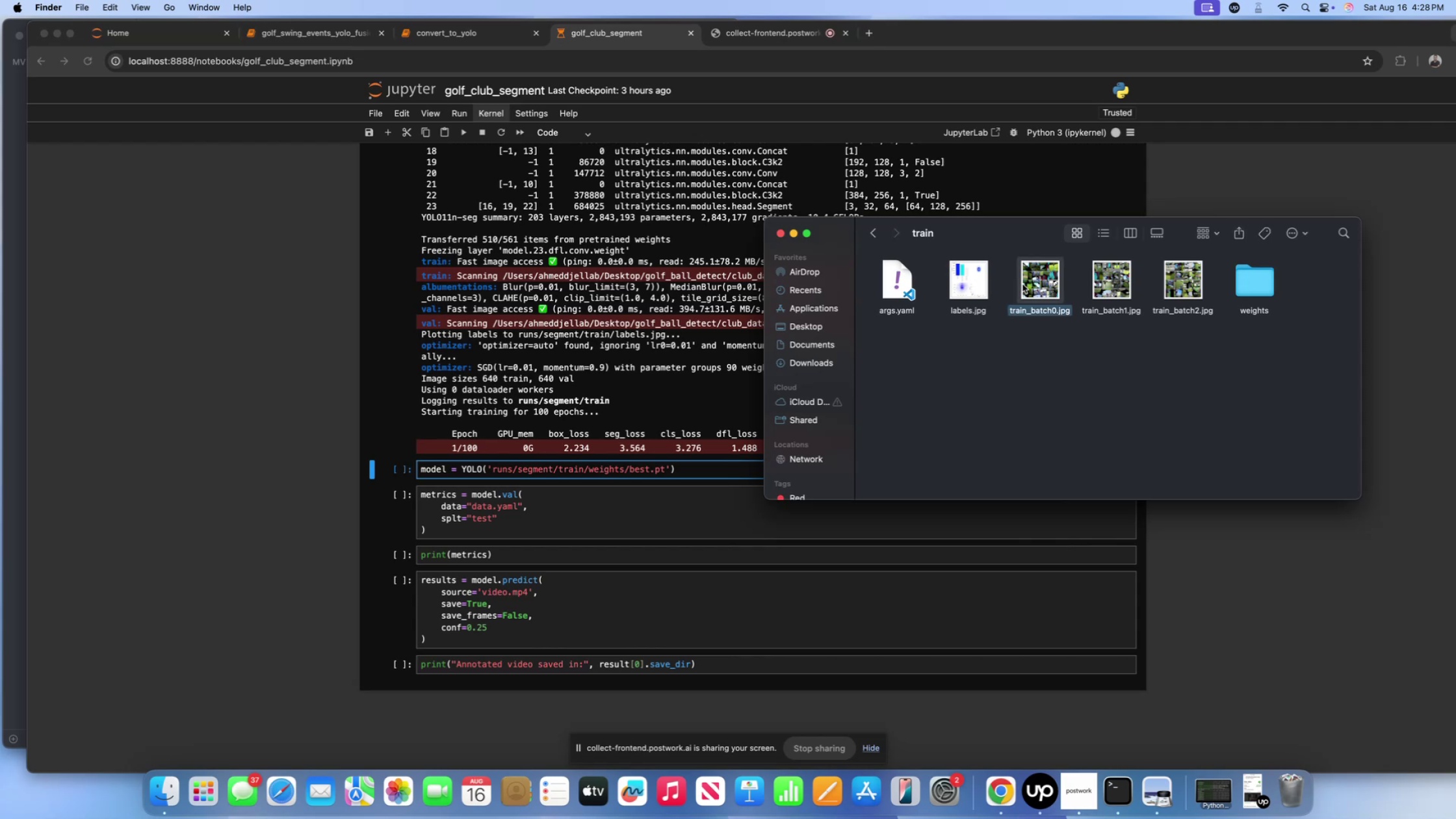 
key(Space)
 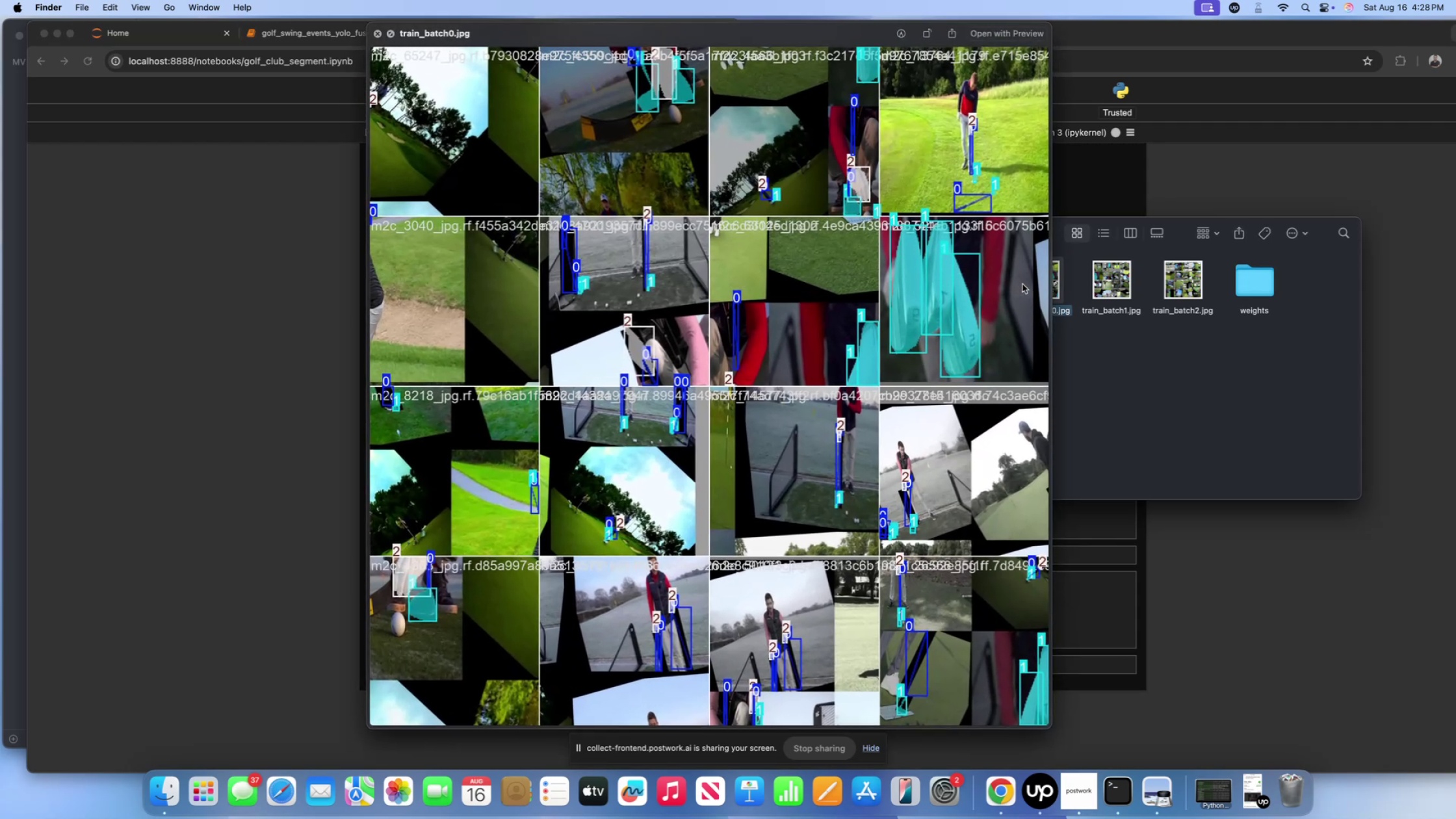 
key(ArrowRight)
 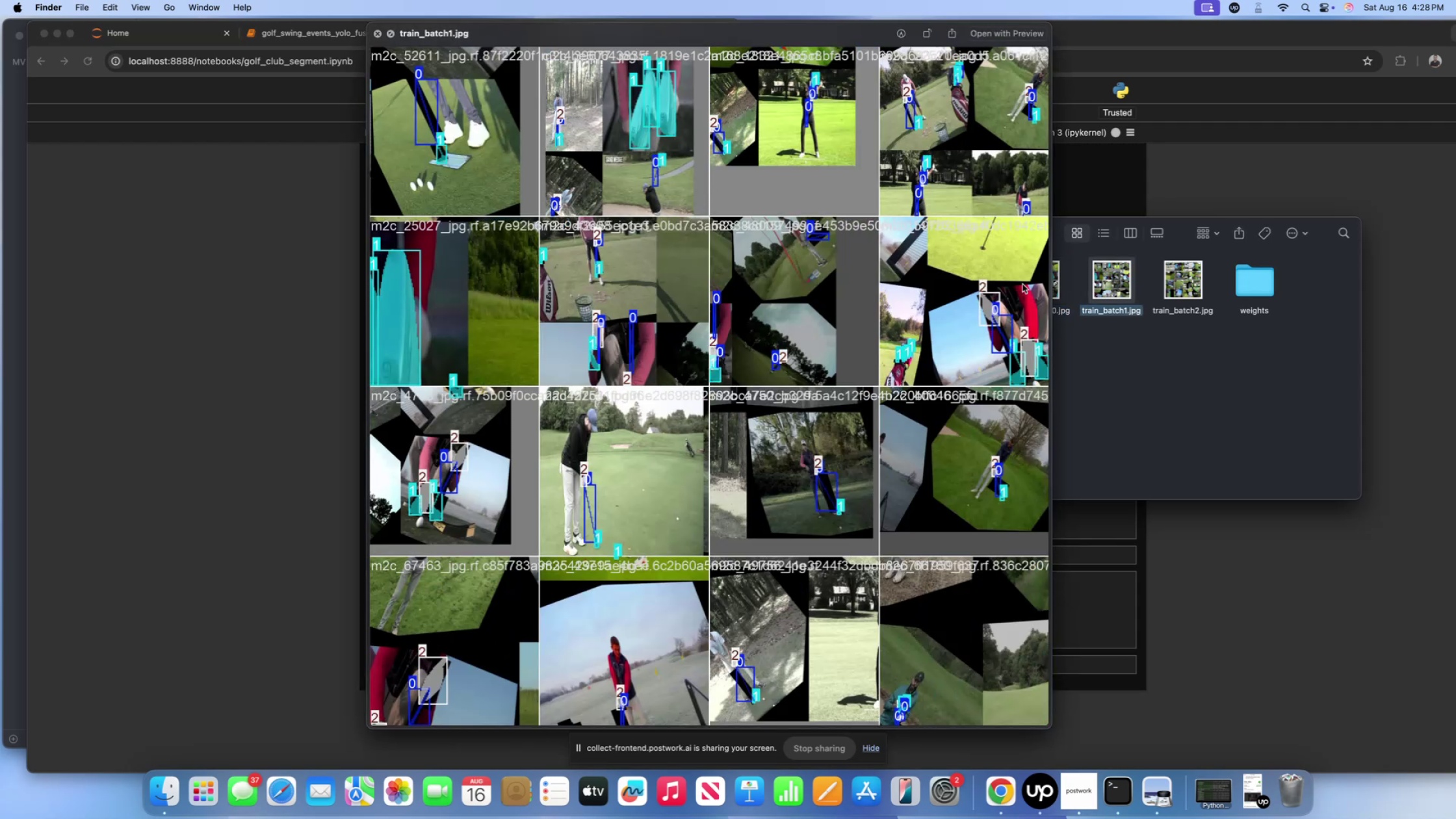 
key(ArrowRight)
 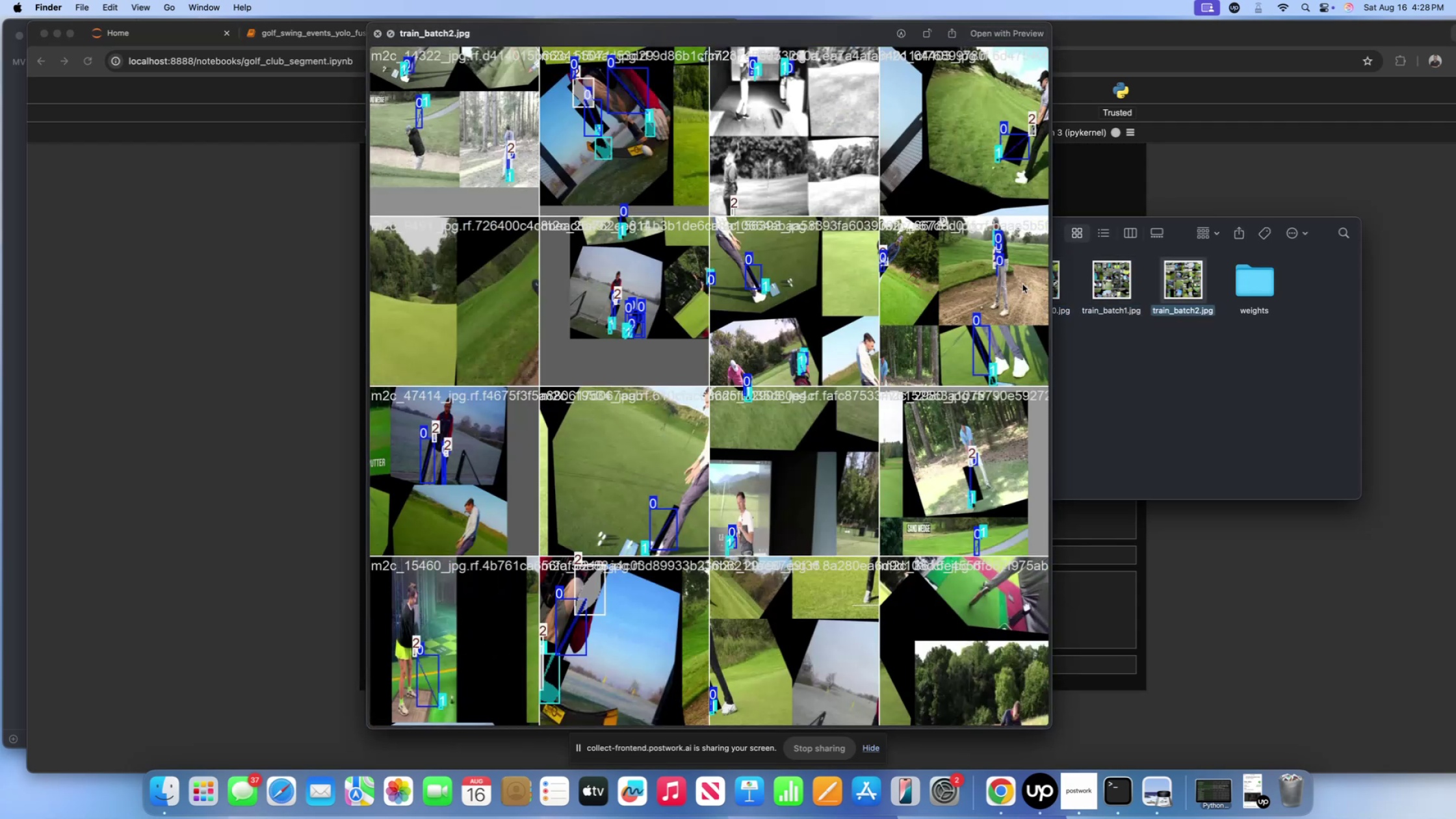 
key(ArrowLeft)
 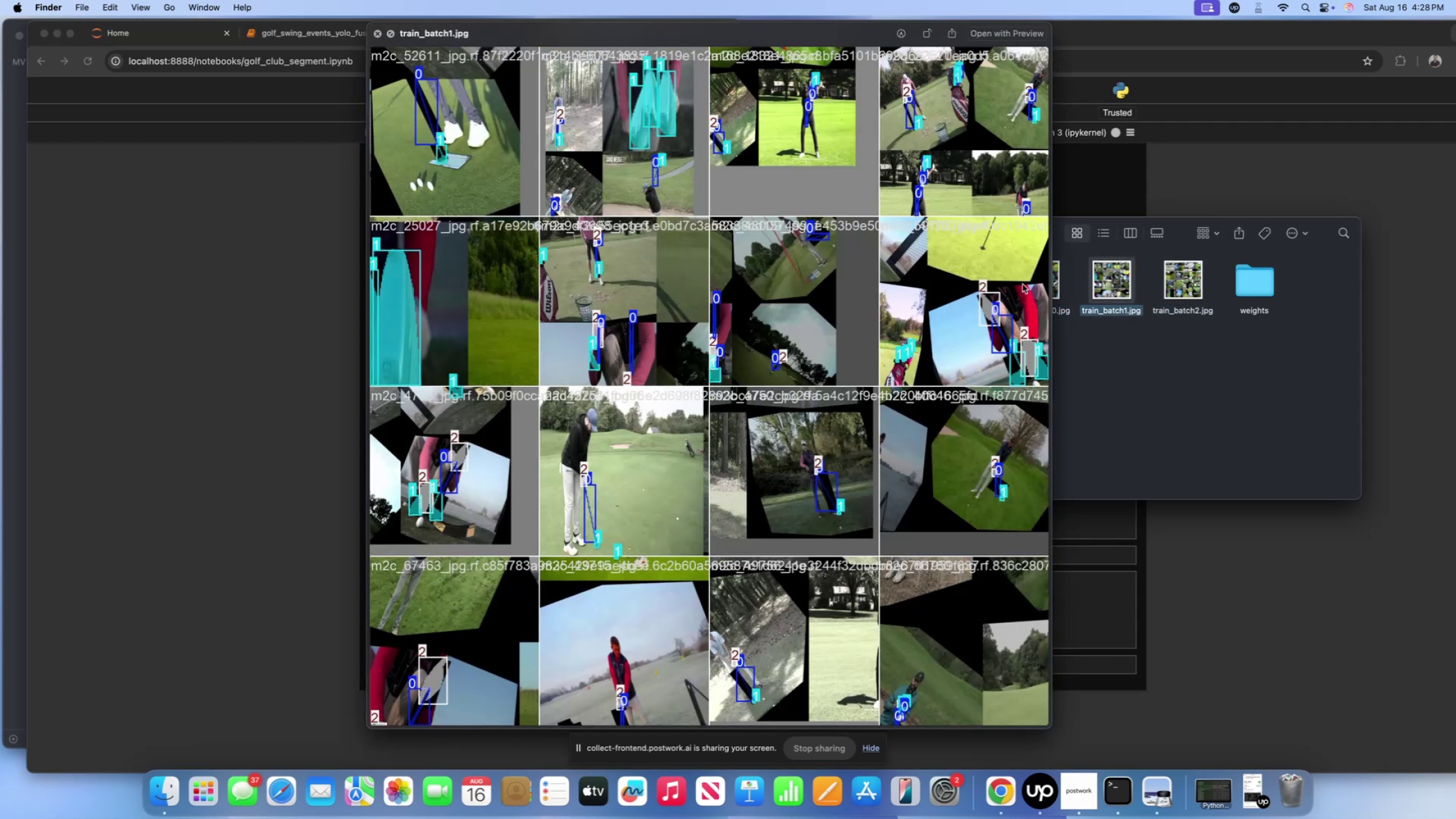 
key(ArrowLeft)
 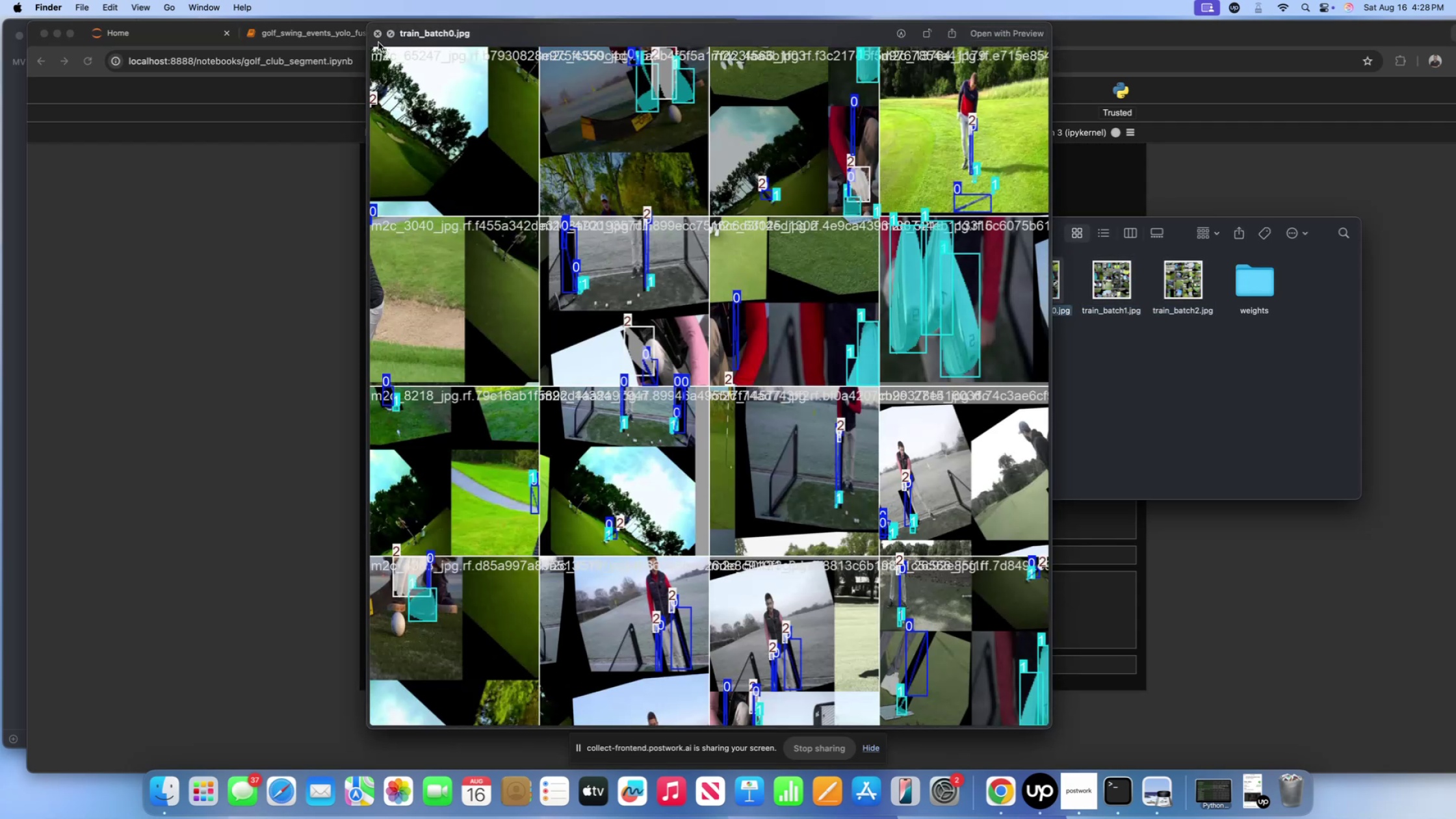 
left_click([375, 37])
 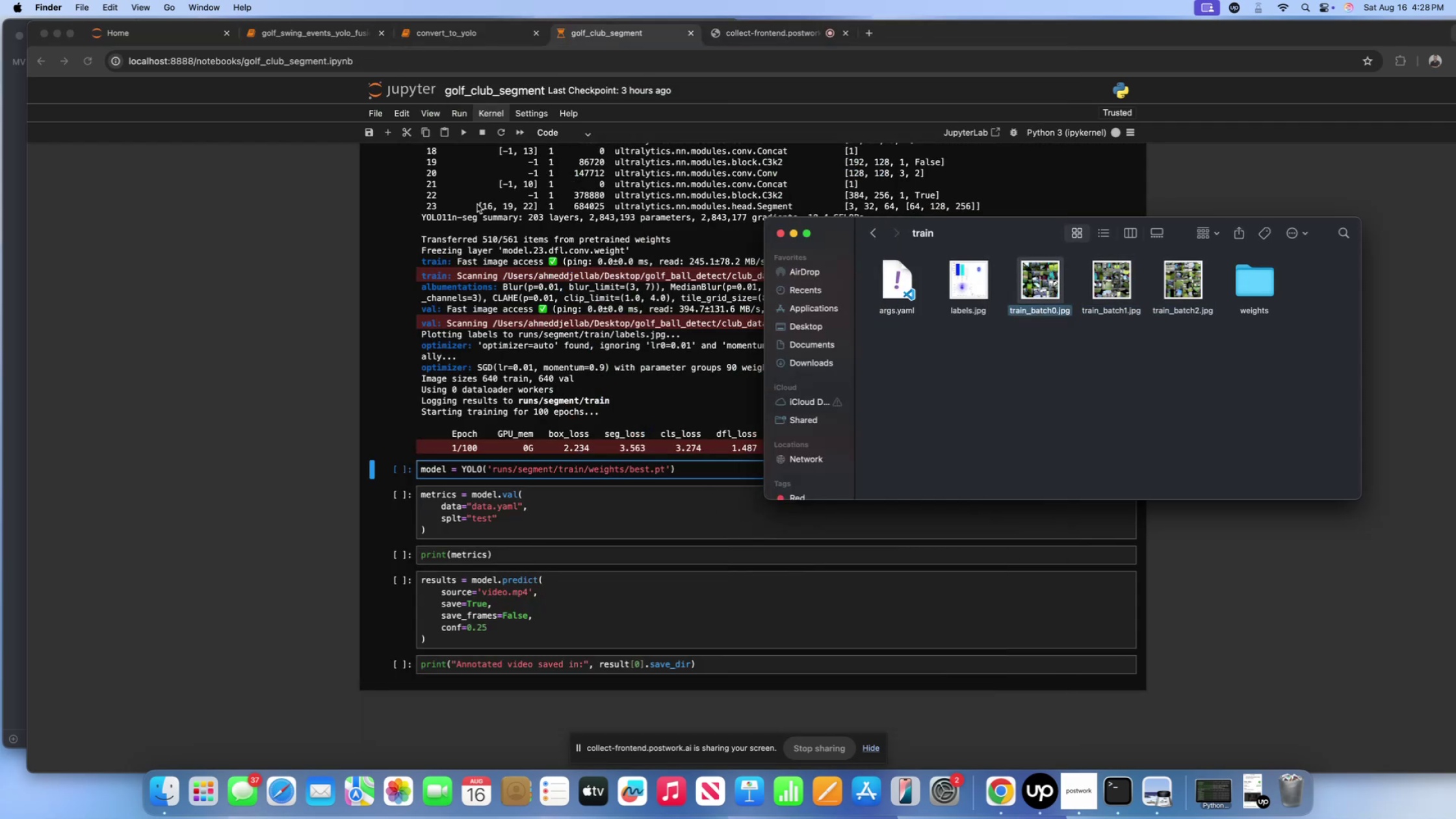 
left_click([525, 268])
 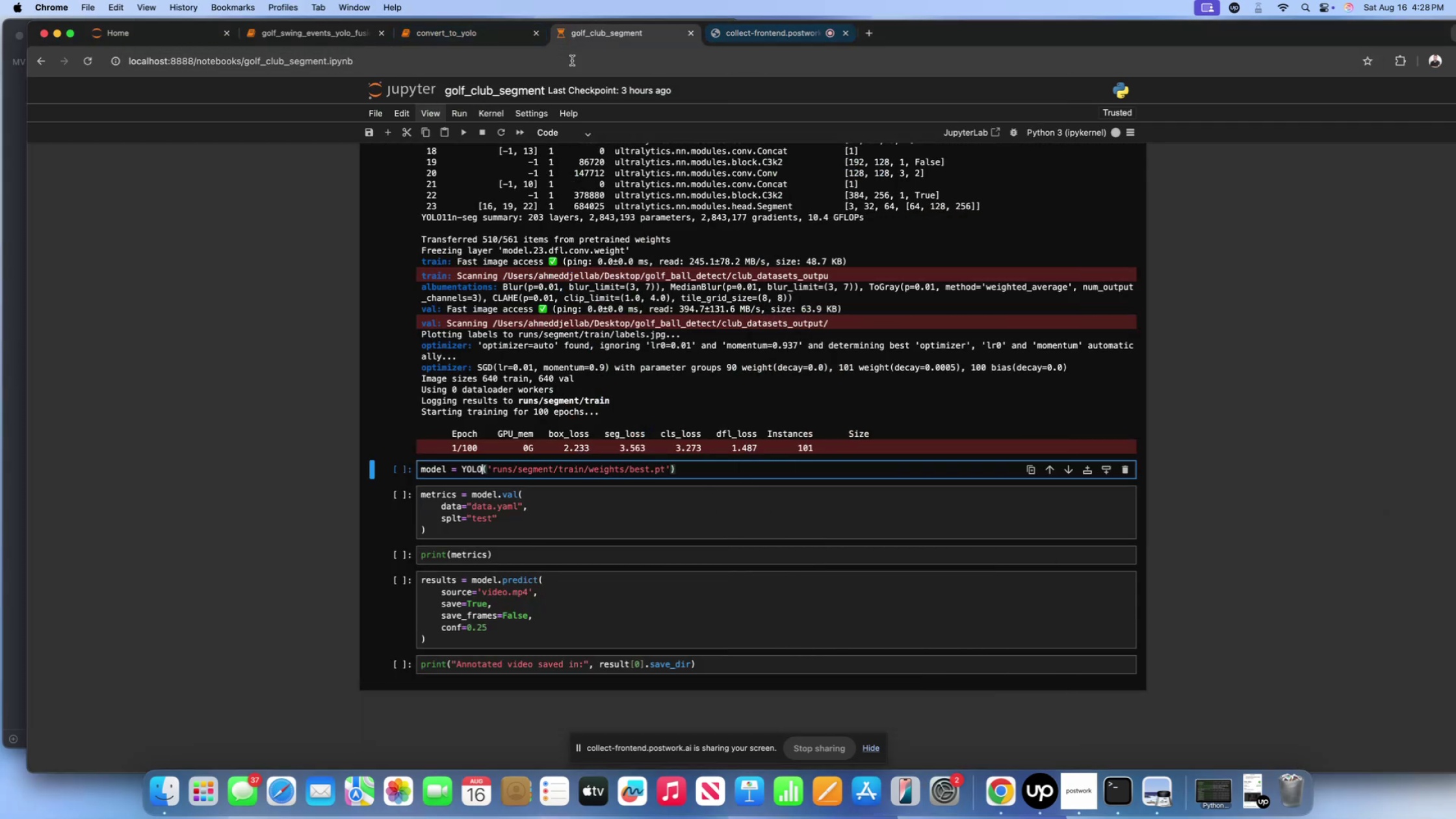 
left_click([494, 38])
 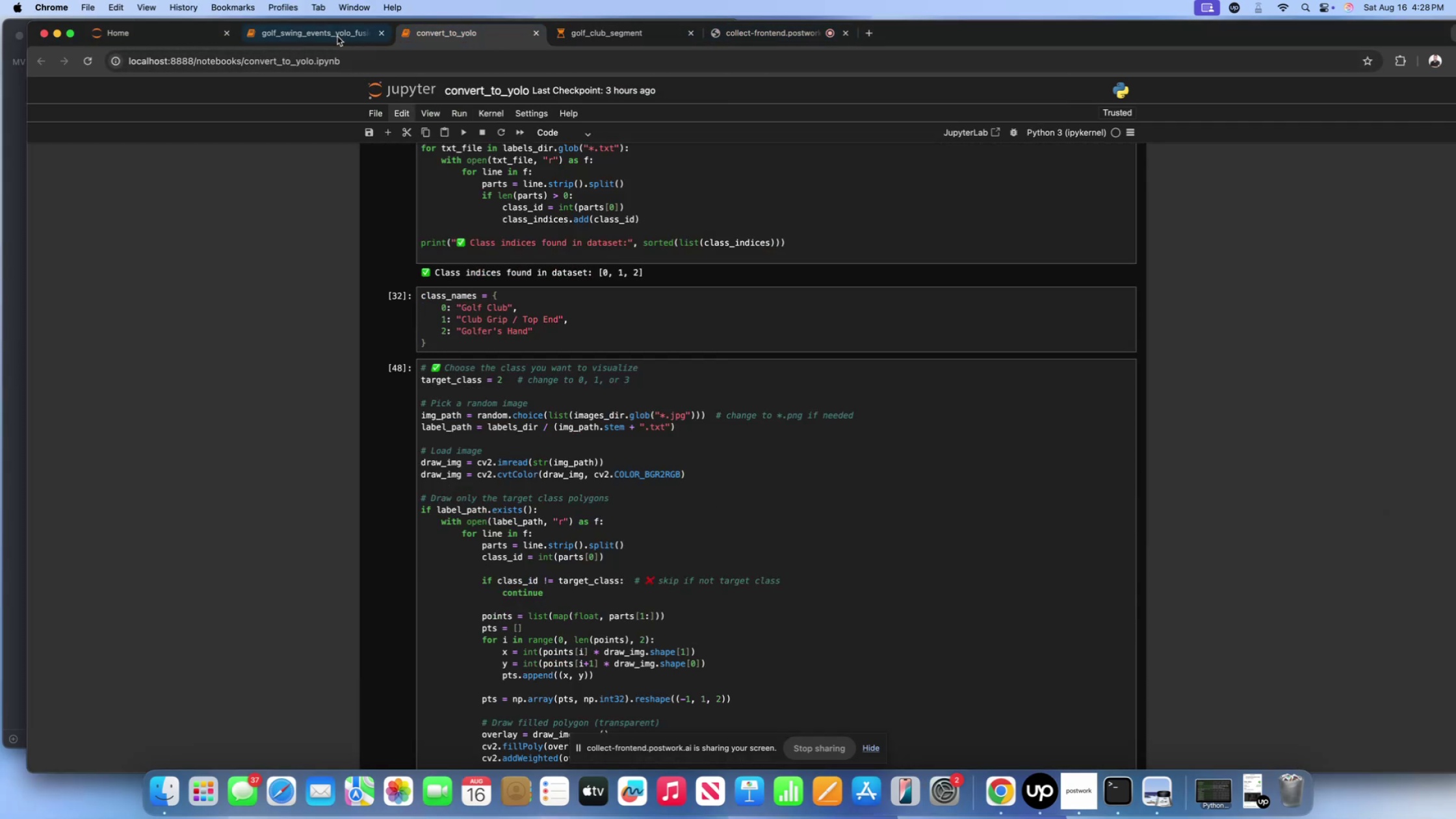 
left_click([335, 34])
 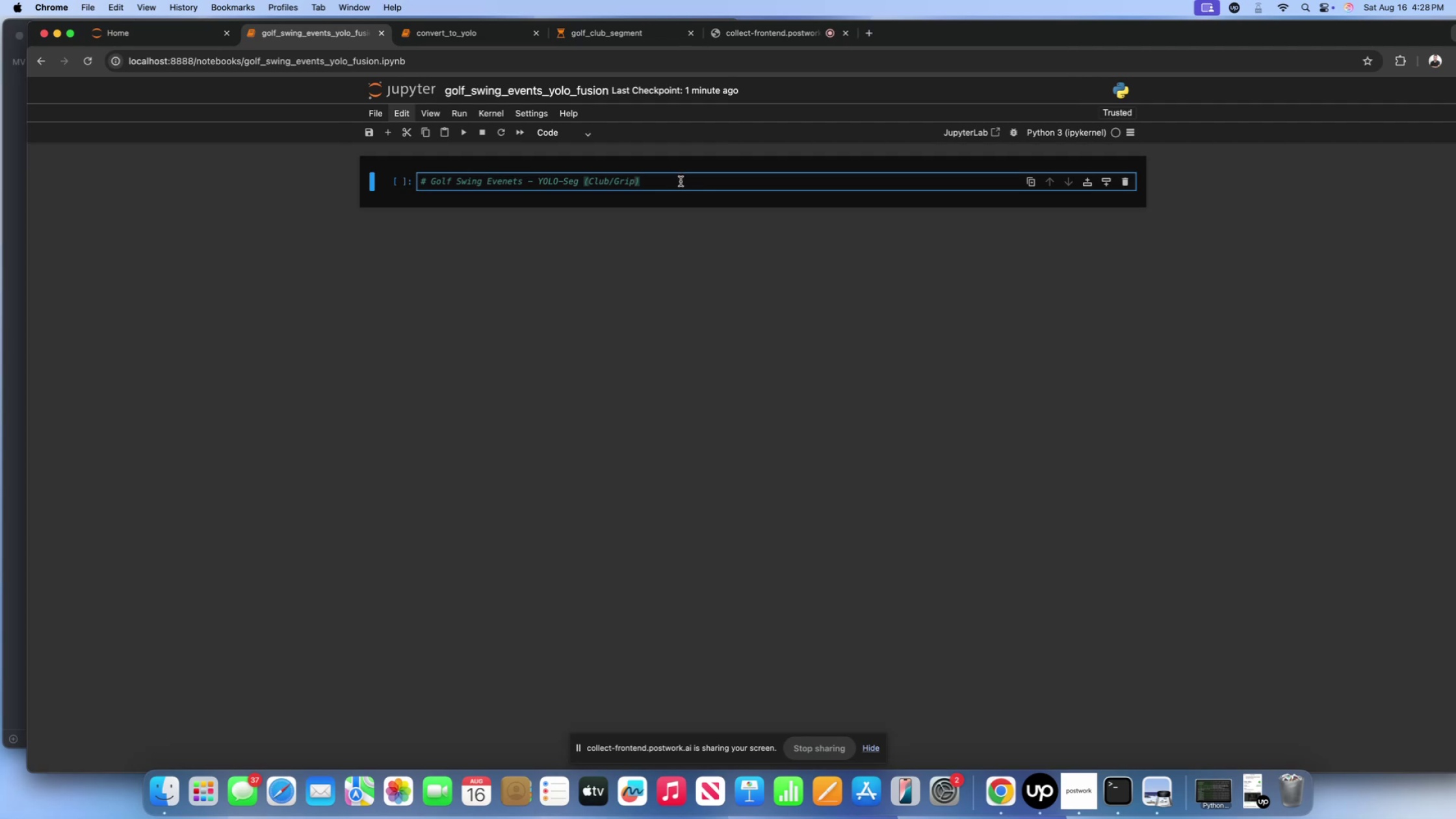 
type(/Hand)
 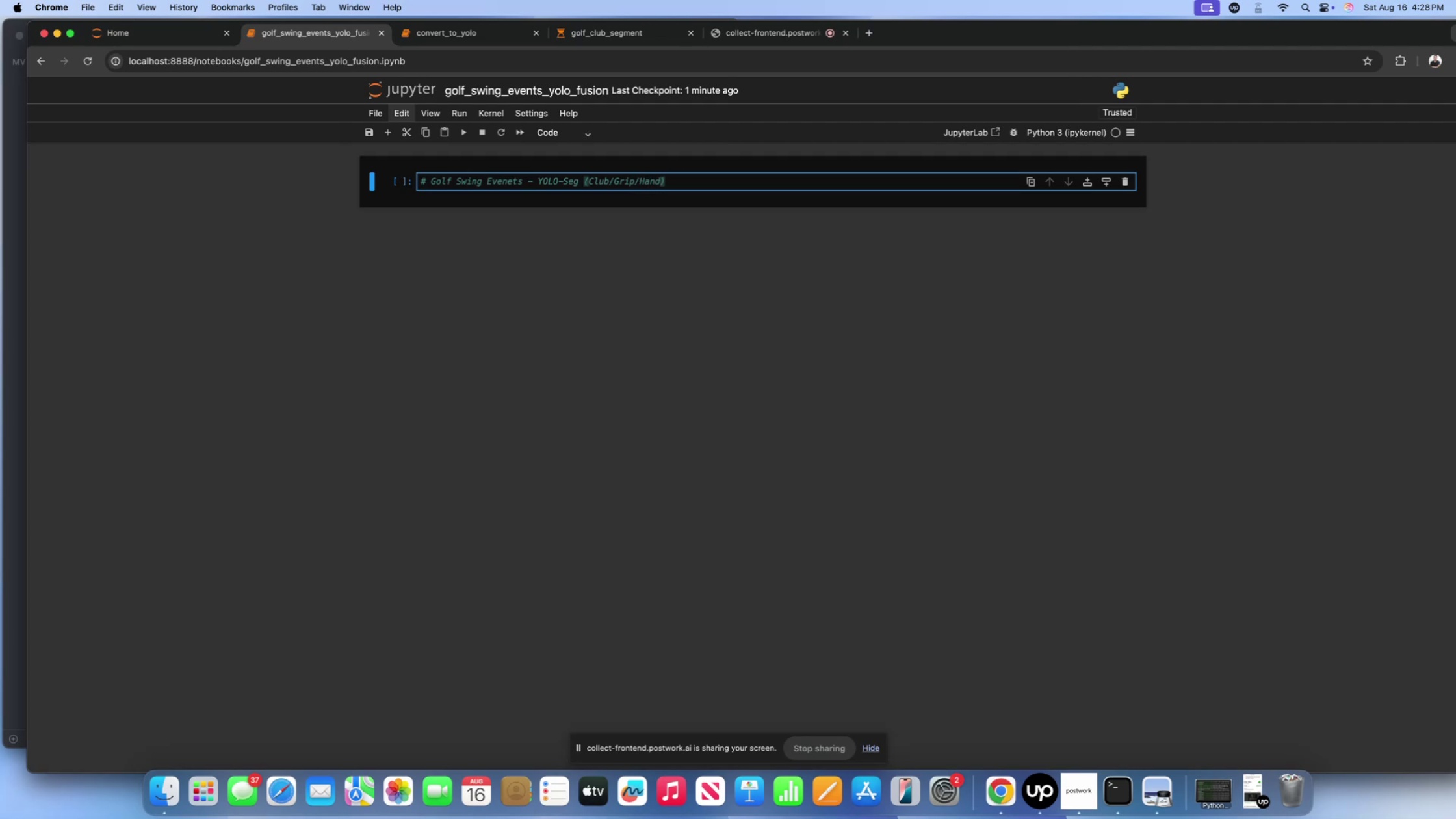 
key(ArrowRight)
 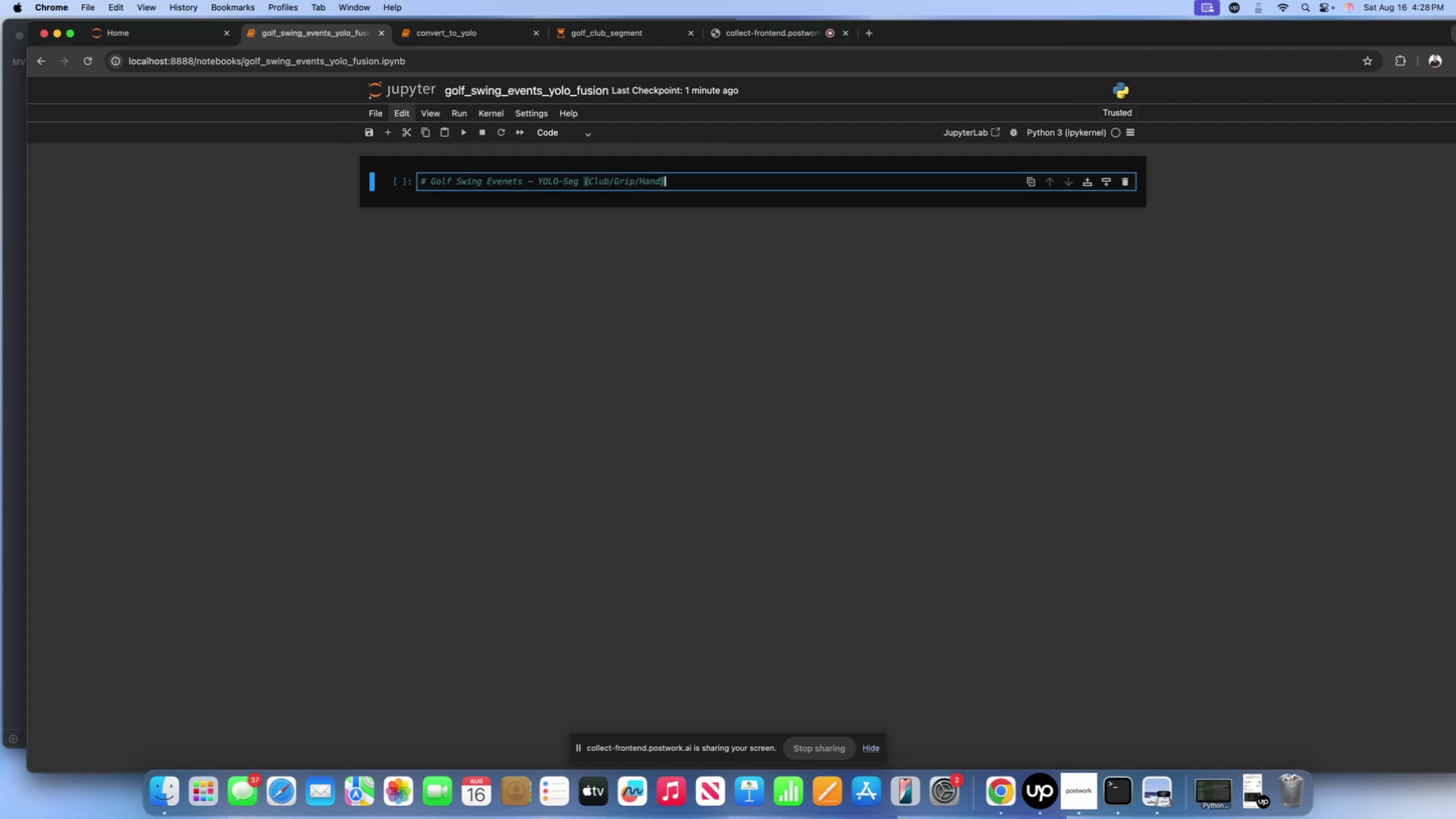 
key(ArrowRight)
 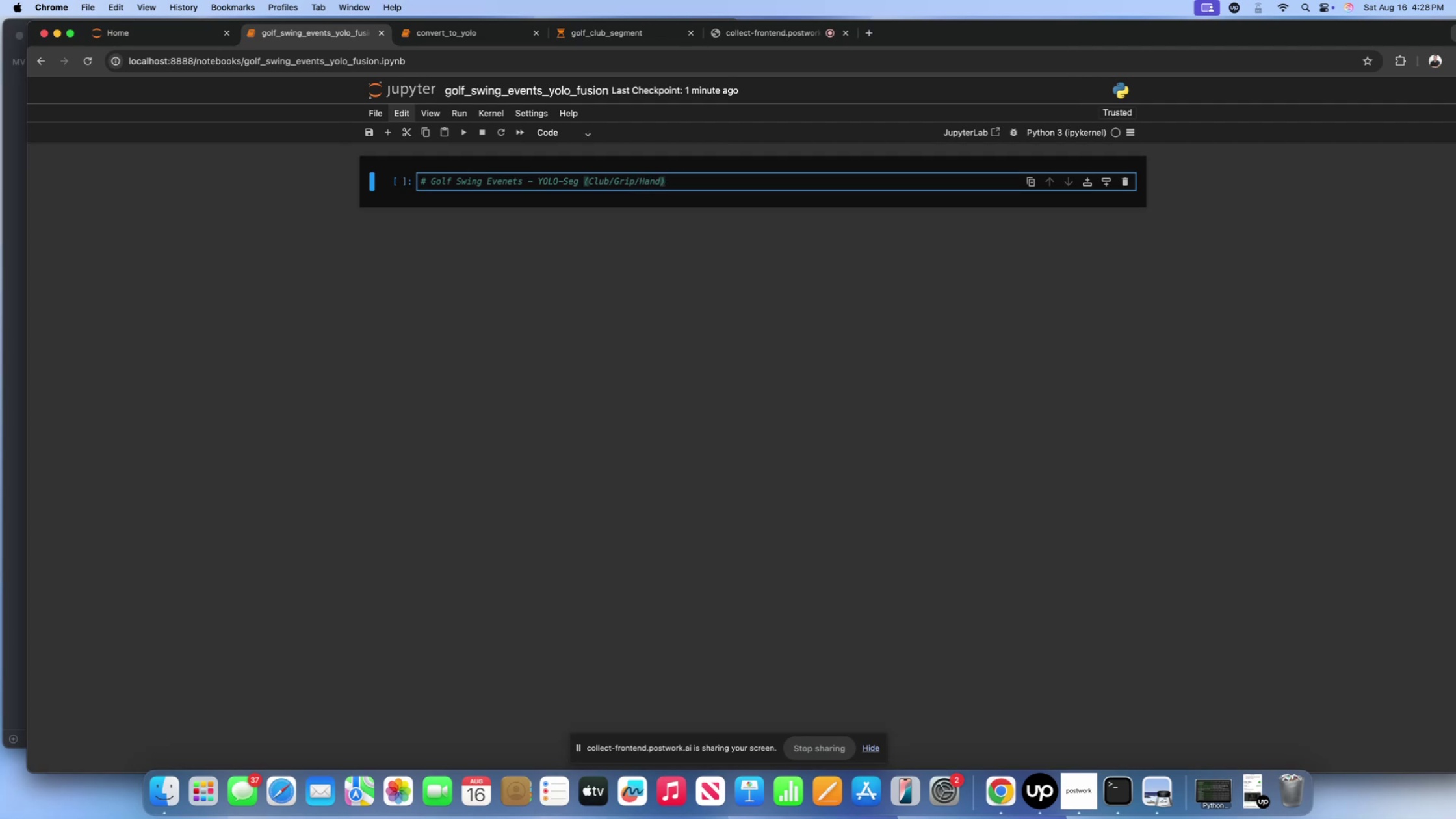 
type( + Yolo )
key(Backspace)
key(Backspace)
key(Backspace)
key(Backspace)
type(OLO BALL)
key(Backspace)
key(Backspace)
key(Backspace)
type(all Fusion)
 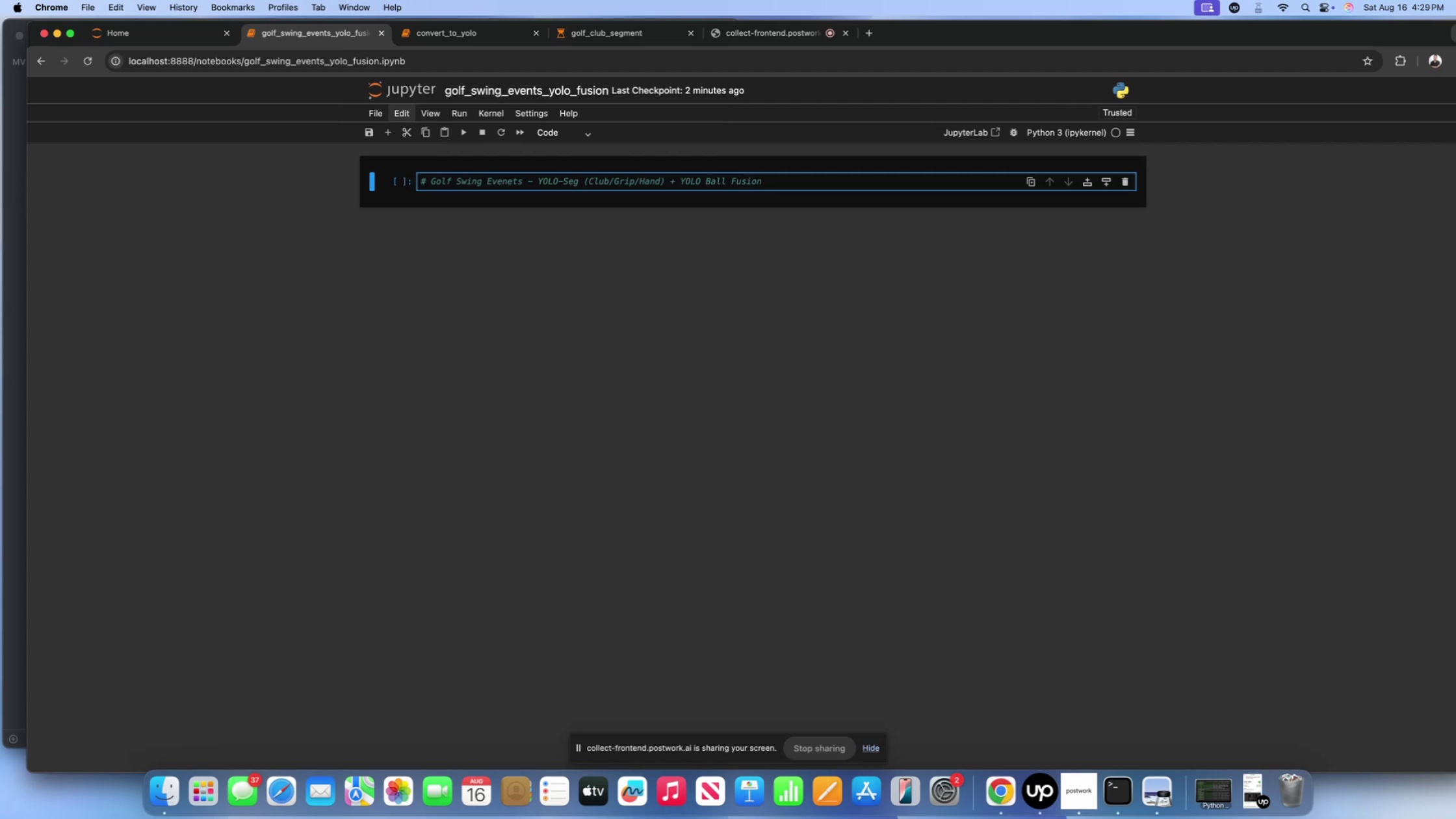 
double_click([575, 138])
 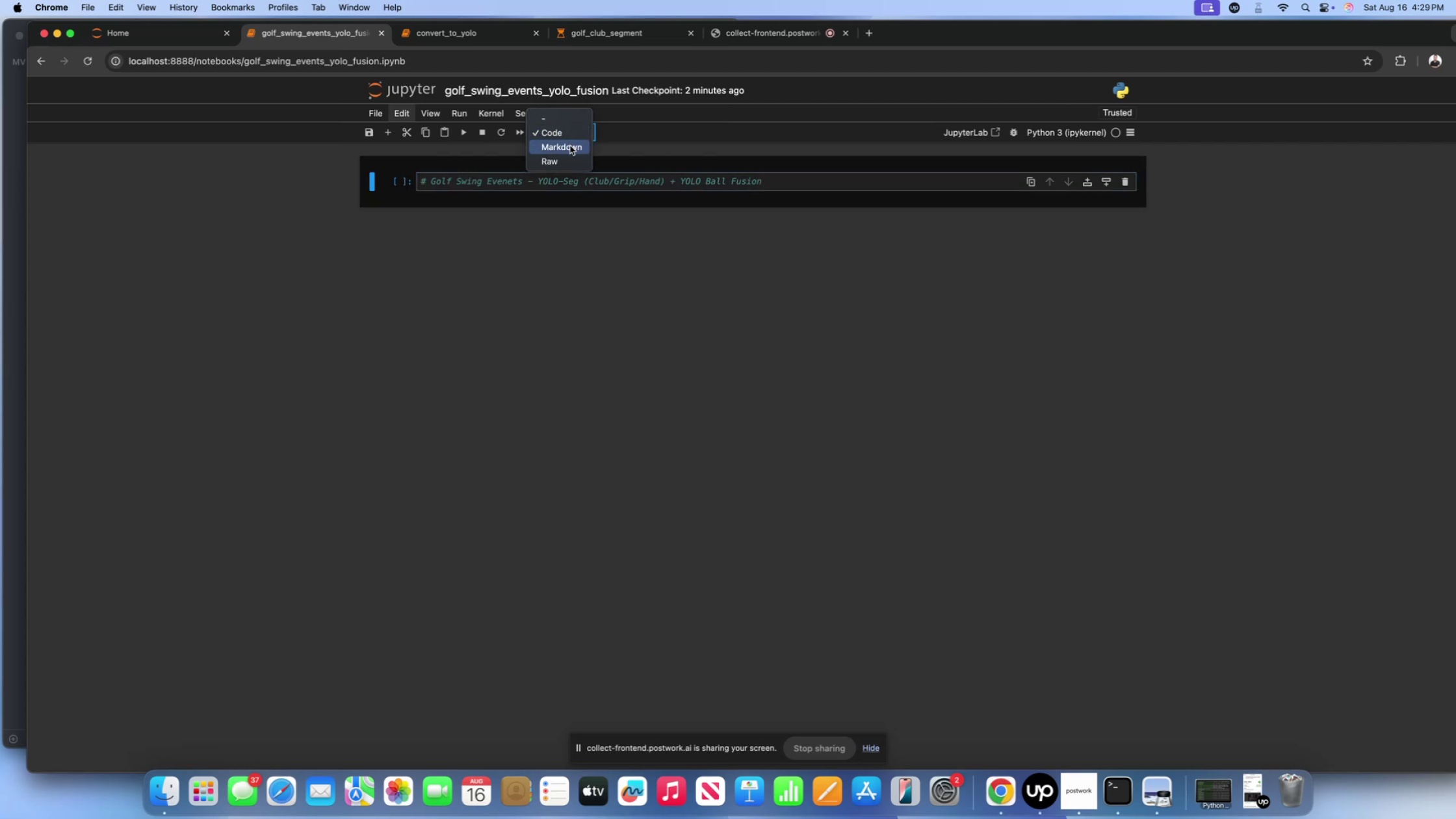 
triple_click([570, 146])
 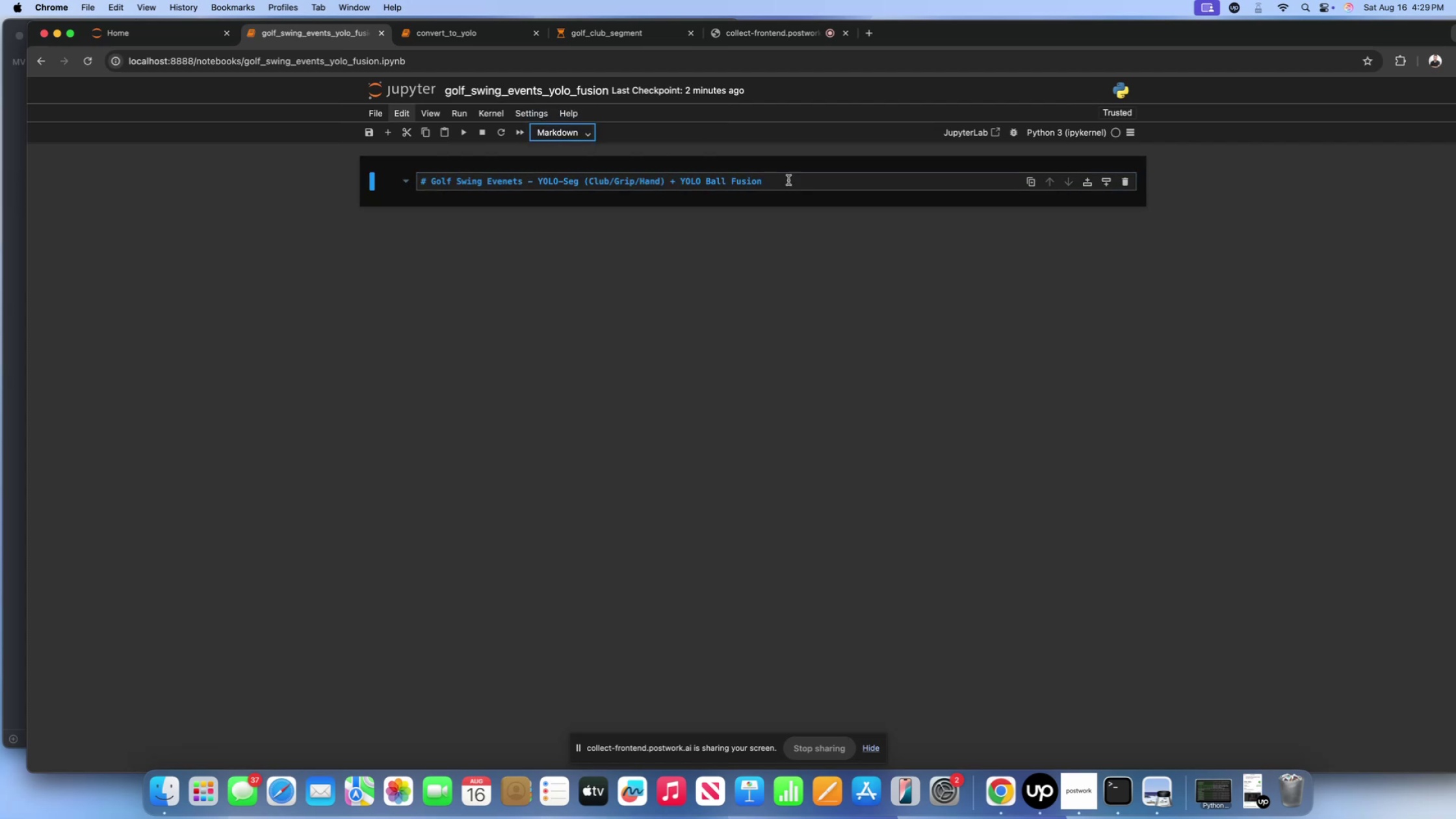 
left_click([791, 181])
 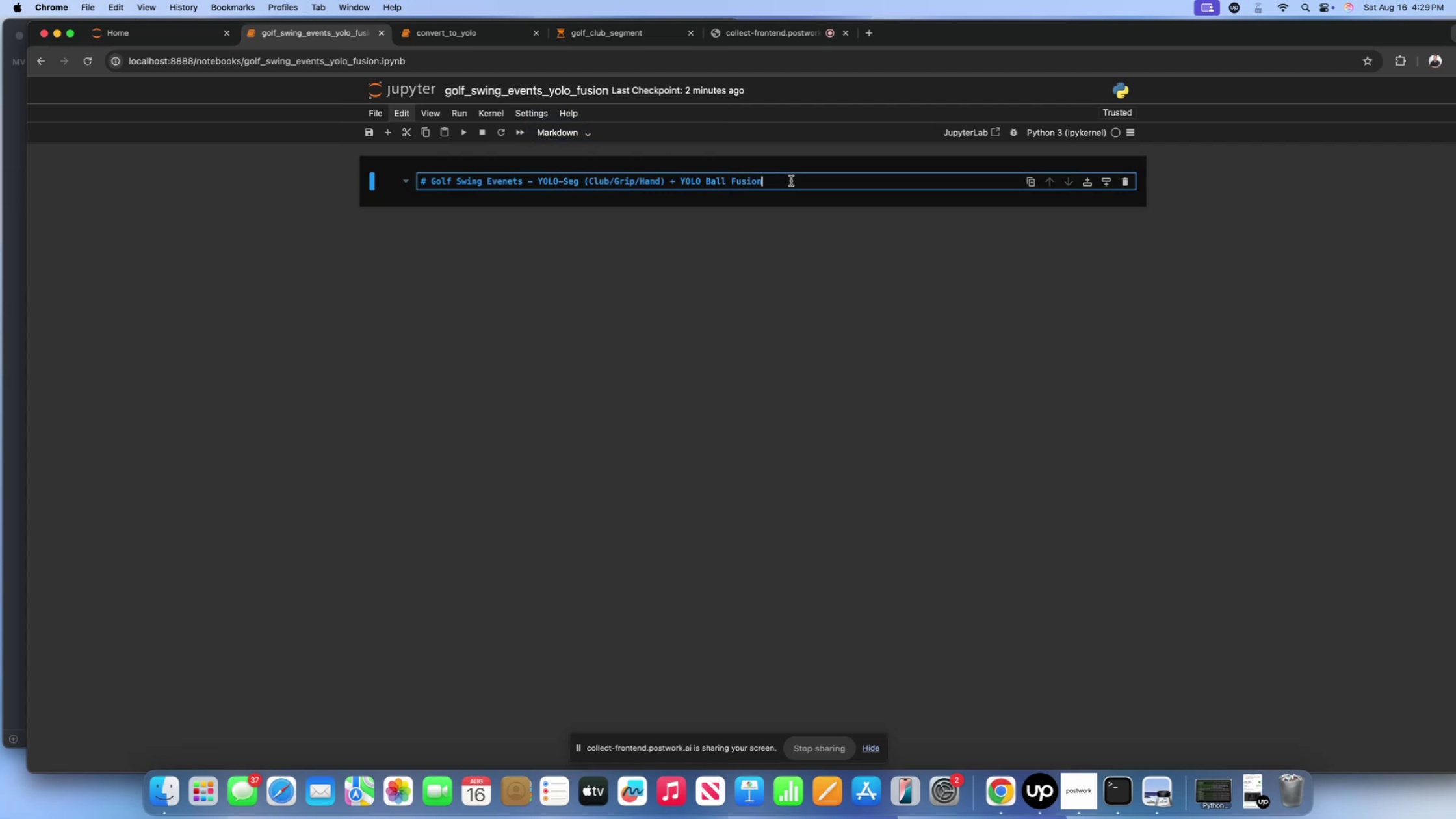 
key(Shift+Enter)
 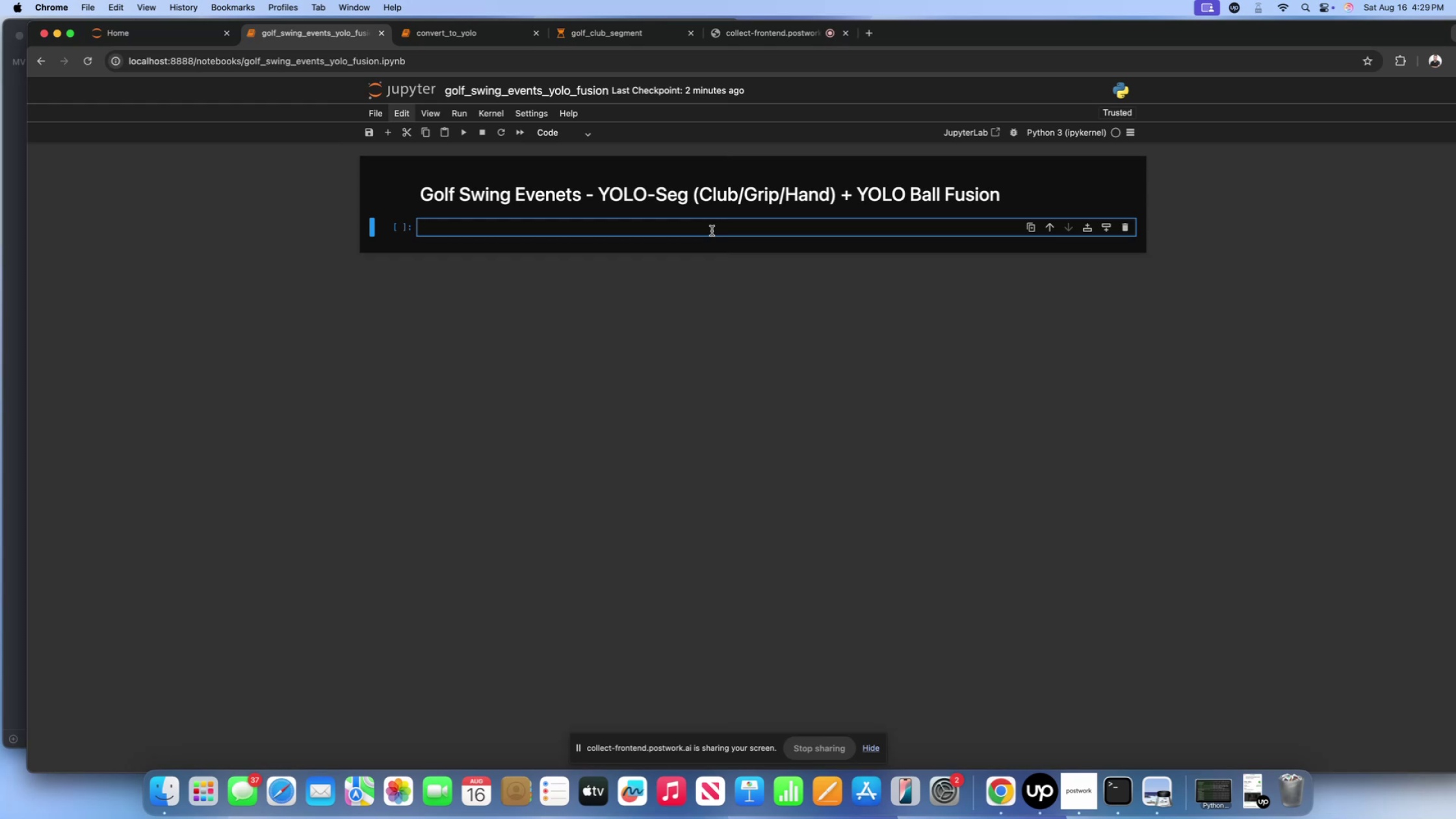 
wait(16.46)
 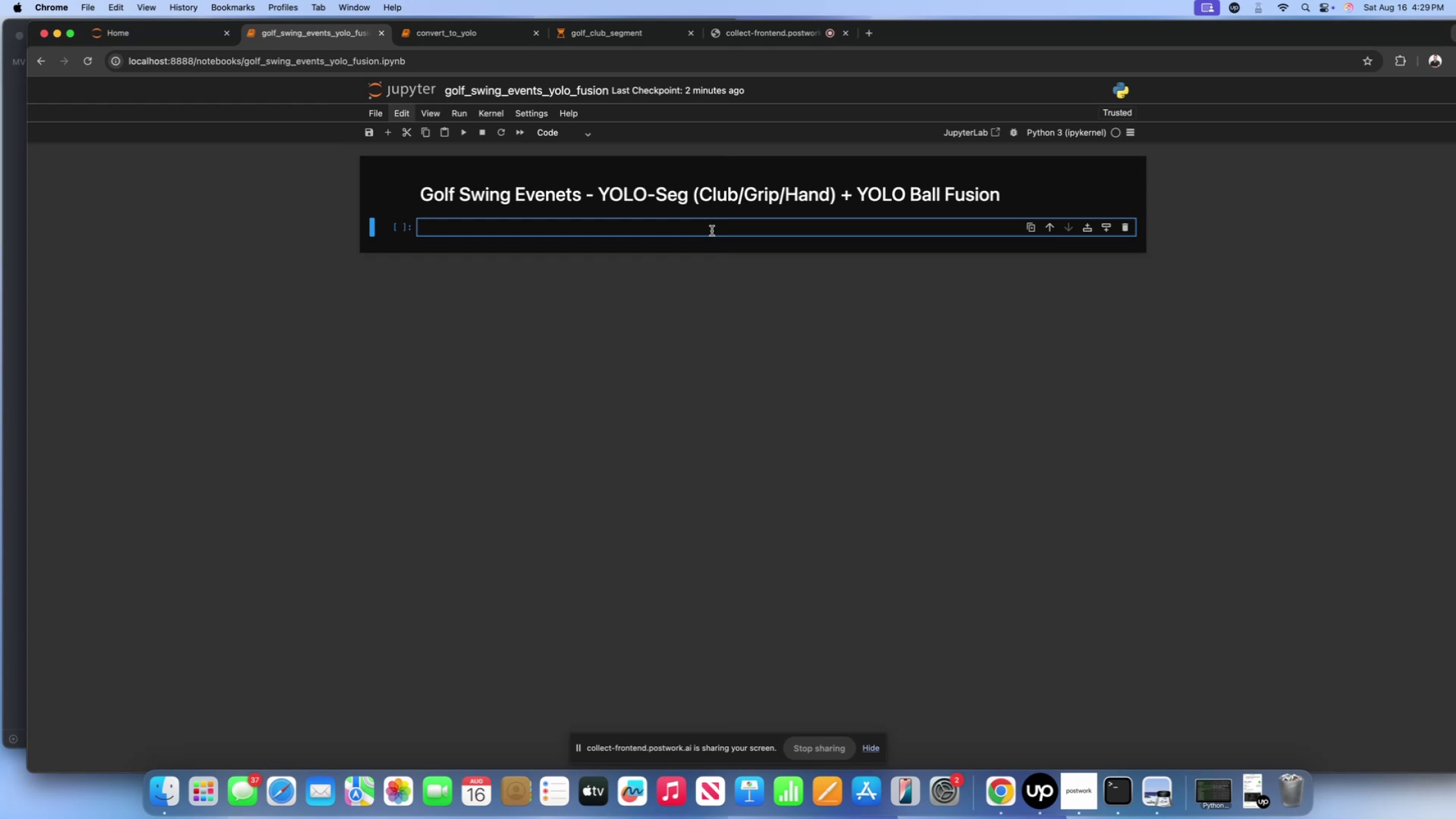 
type(import os, sys, math, json)
 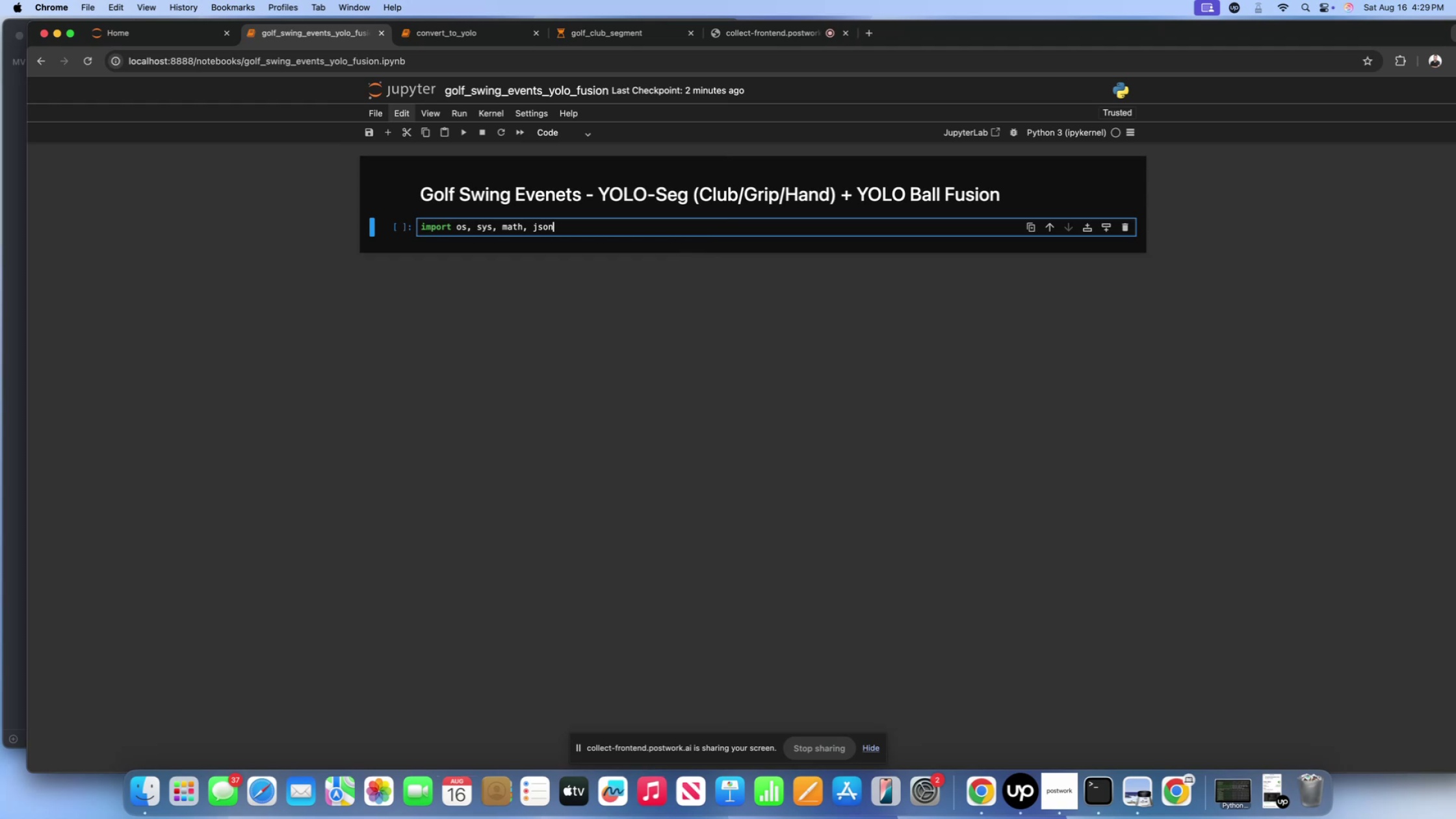 
key(Enter)
 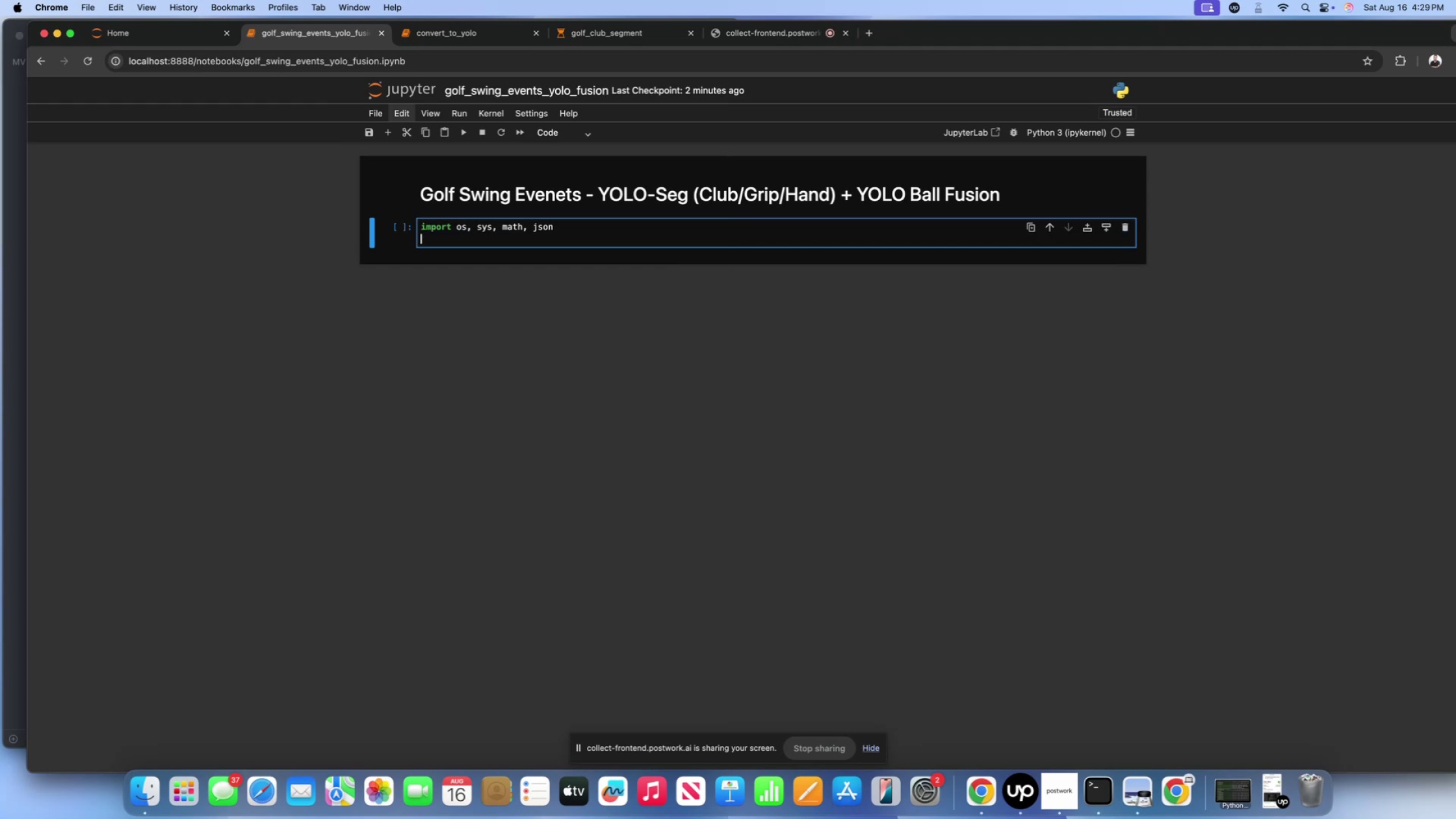 
type(from typing )
 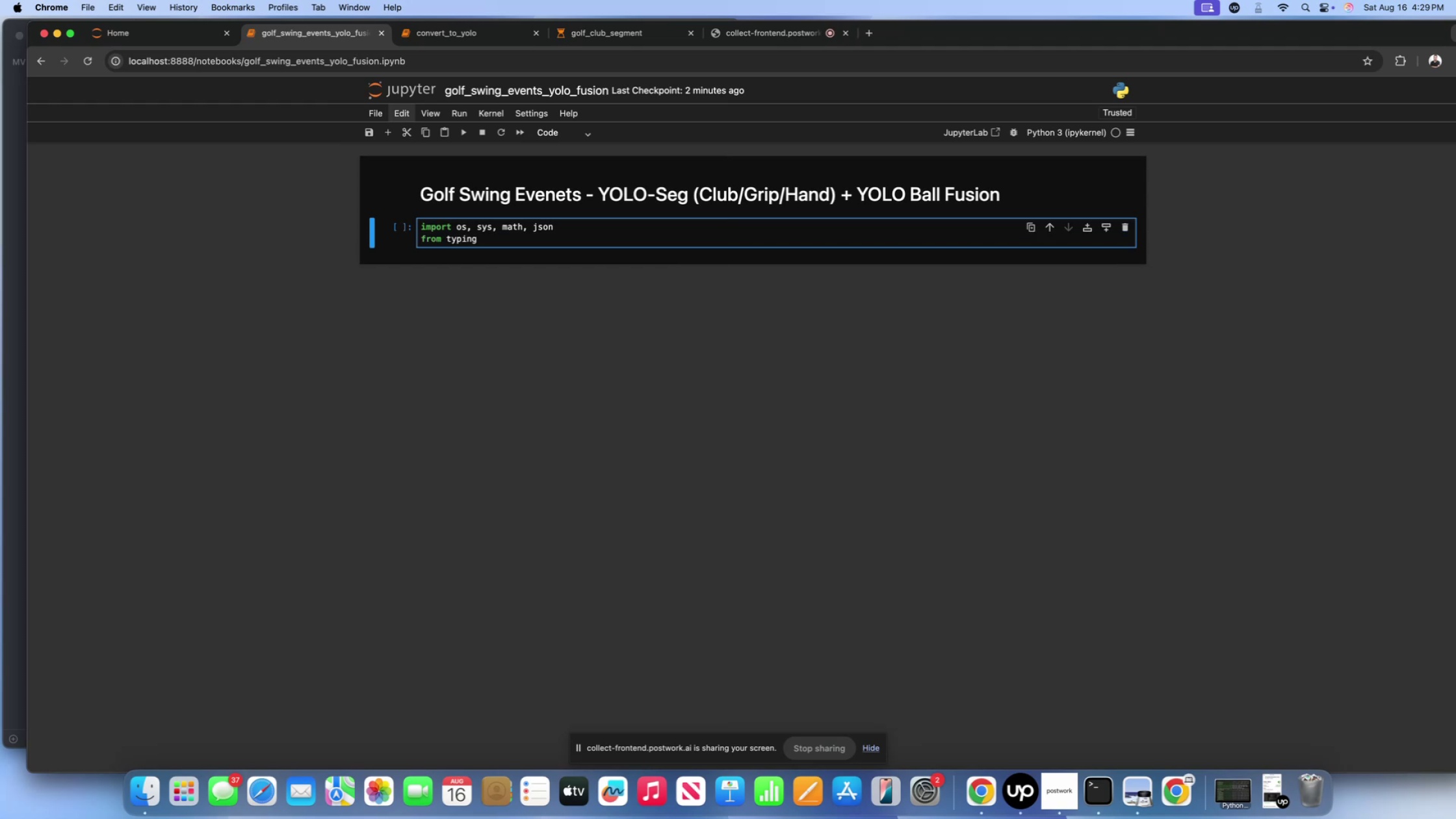 
type(import Dict, Optional, List)
 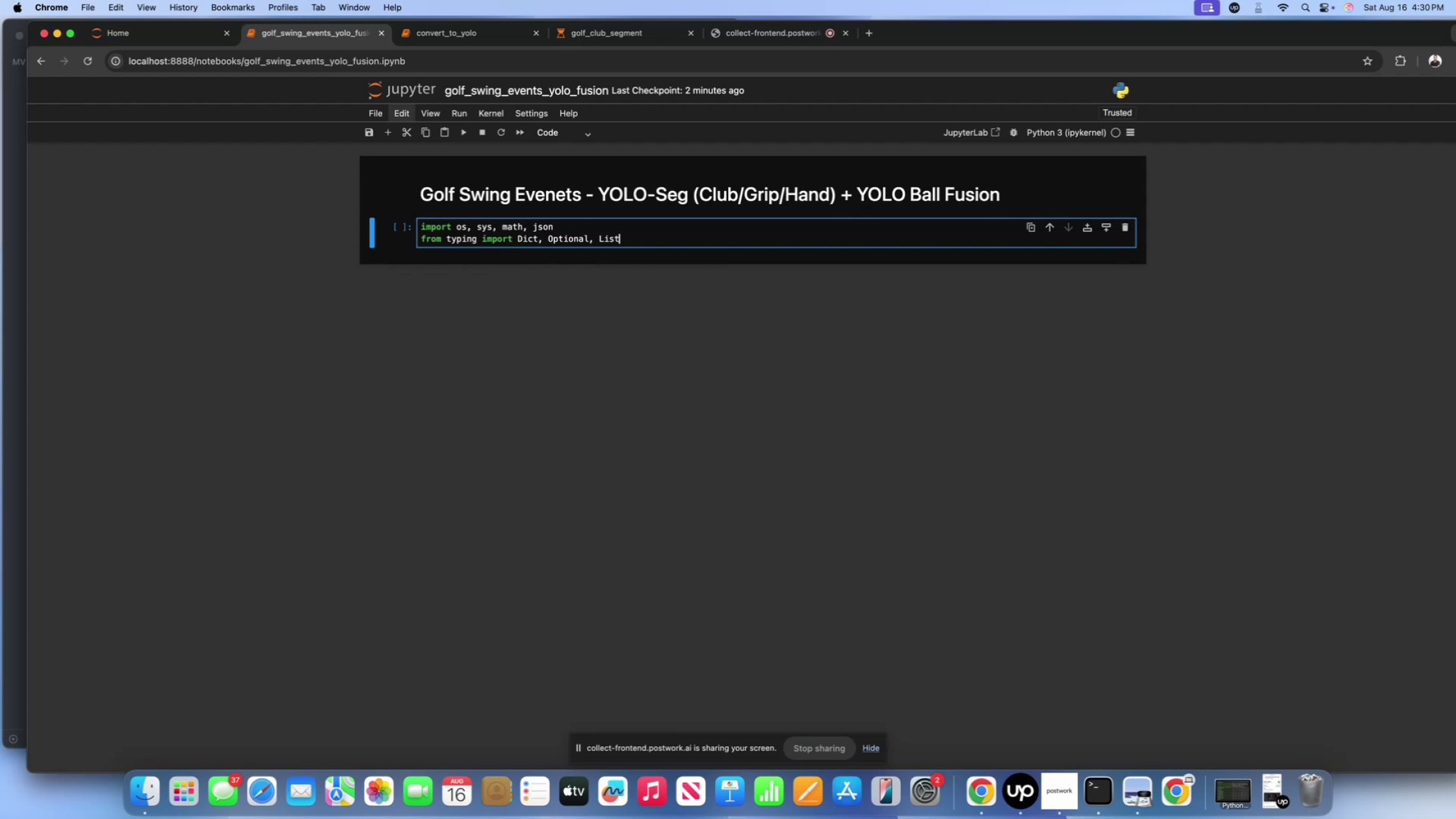 
key(Enter)
 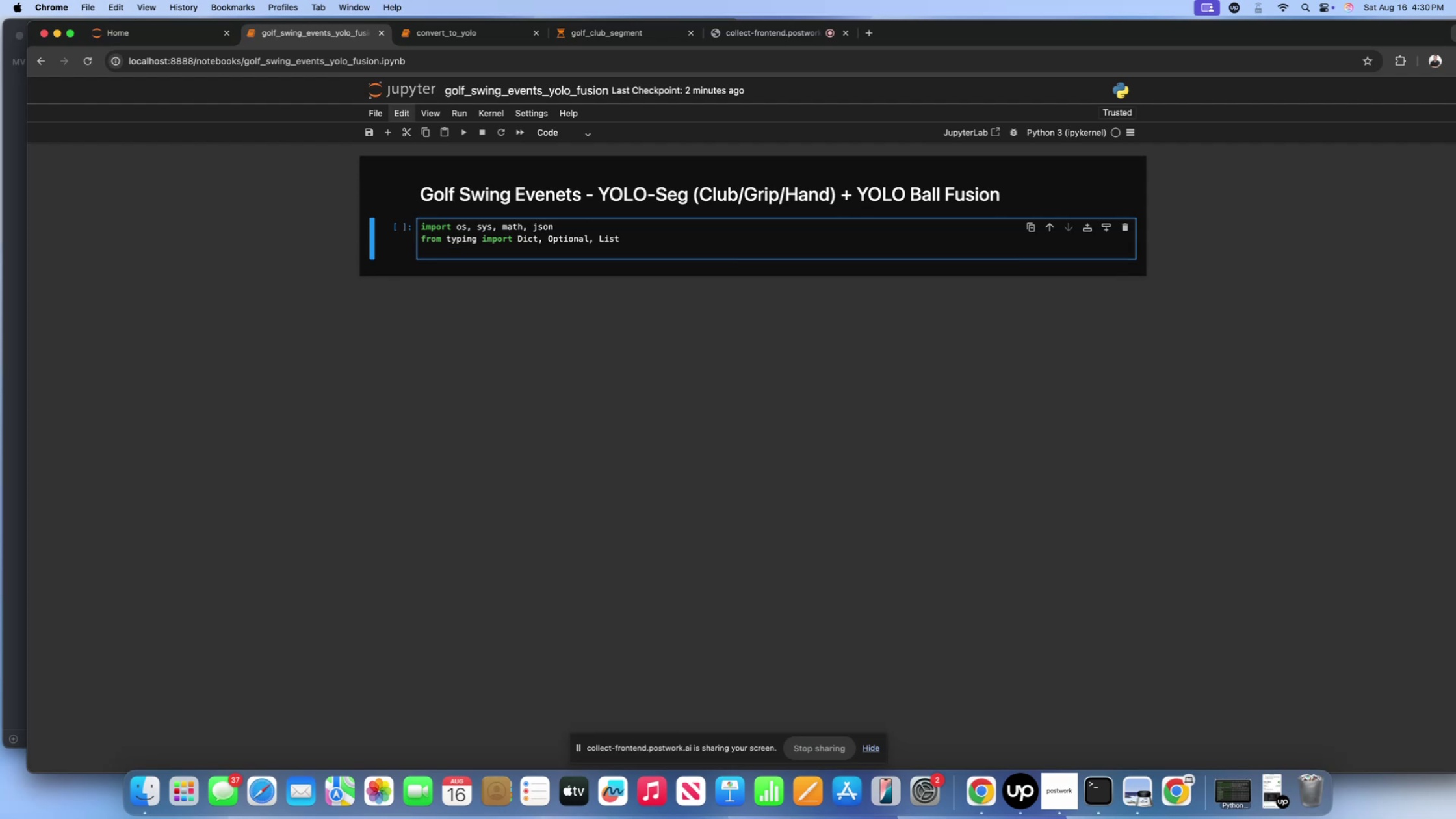 
type(from )
 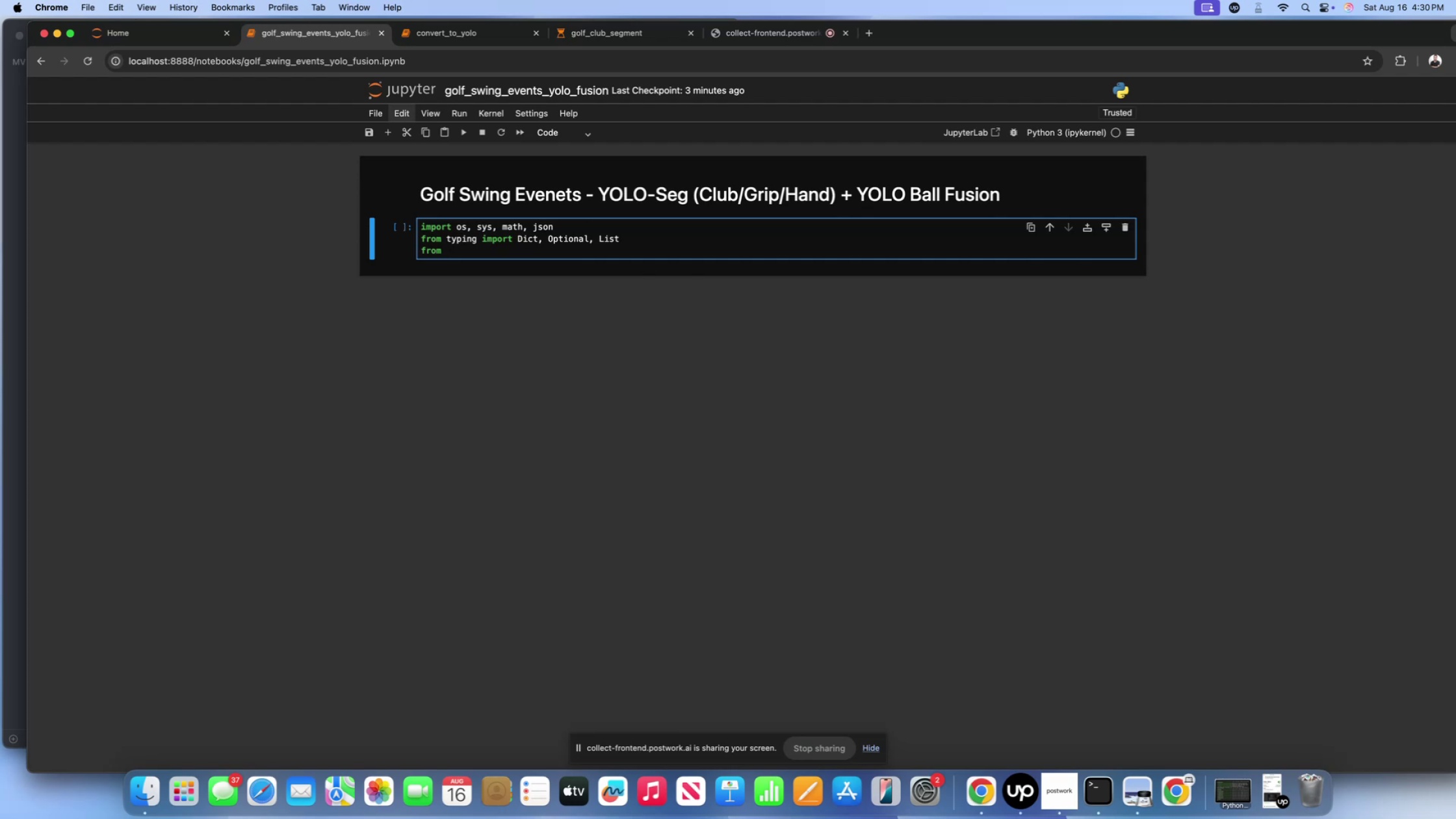 
wait(21.3)
 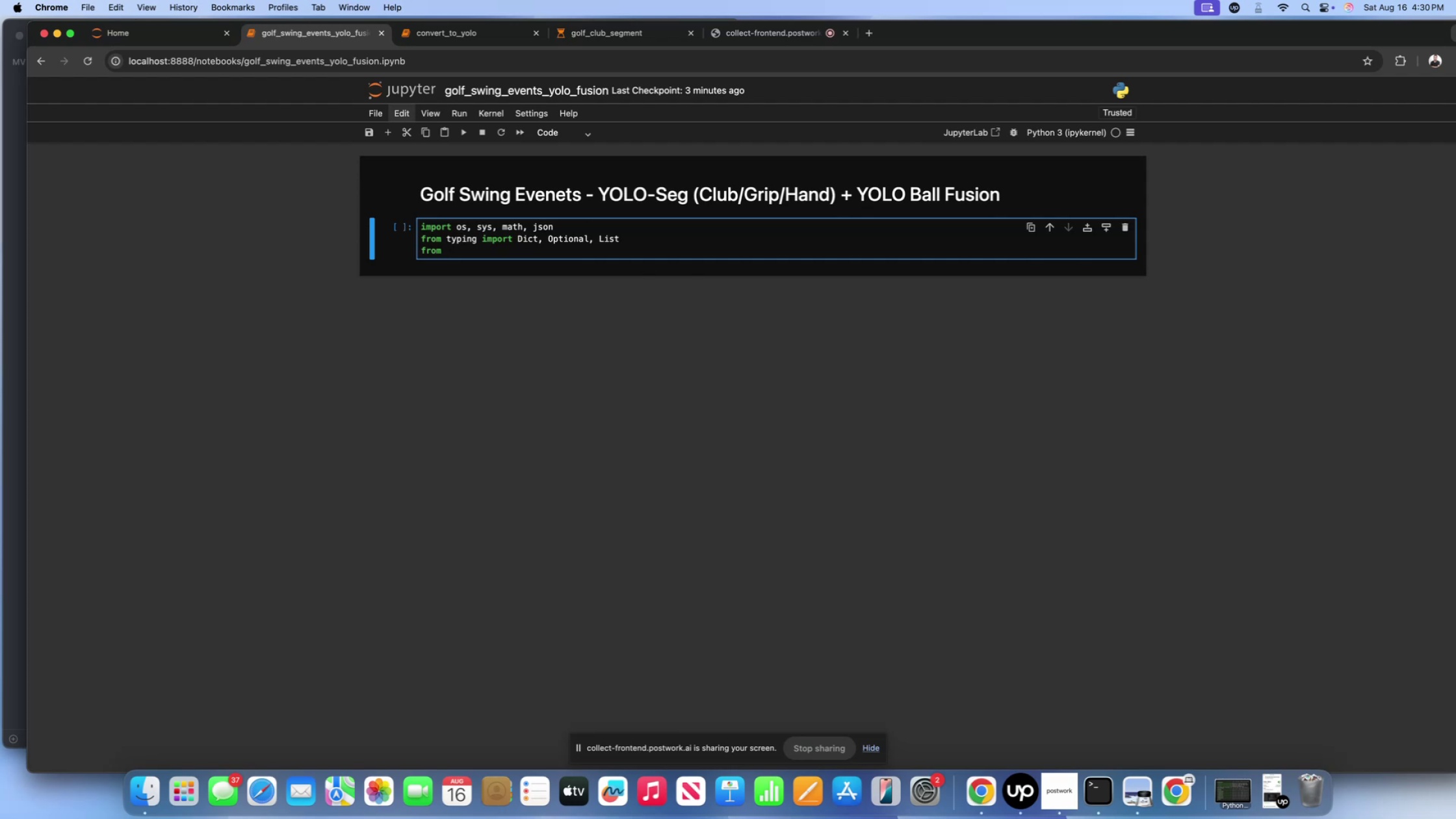 
type(dataclass import dataclass)
 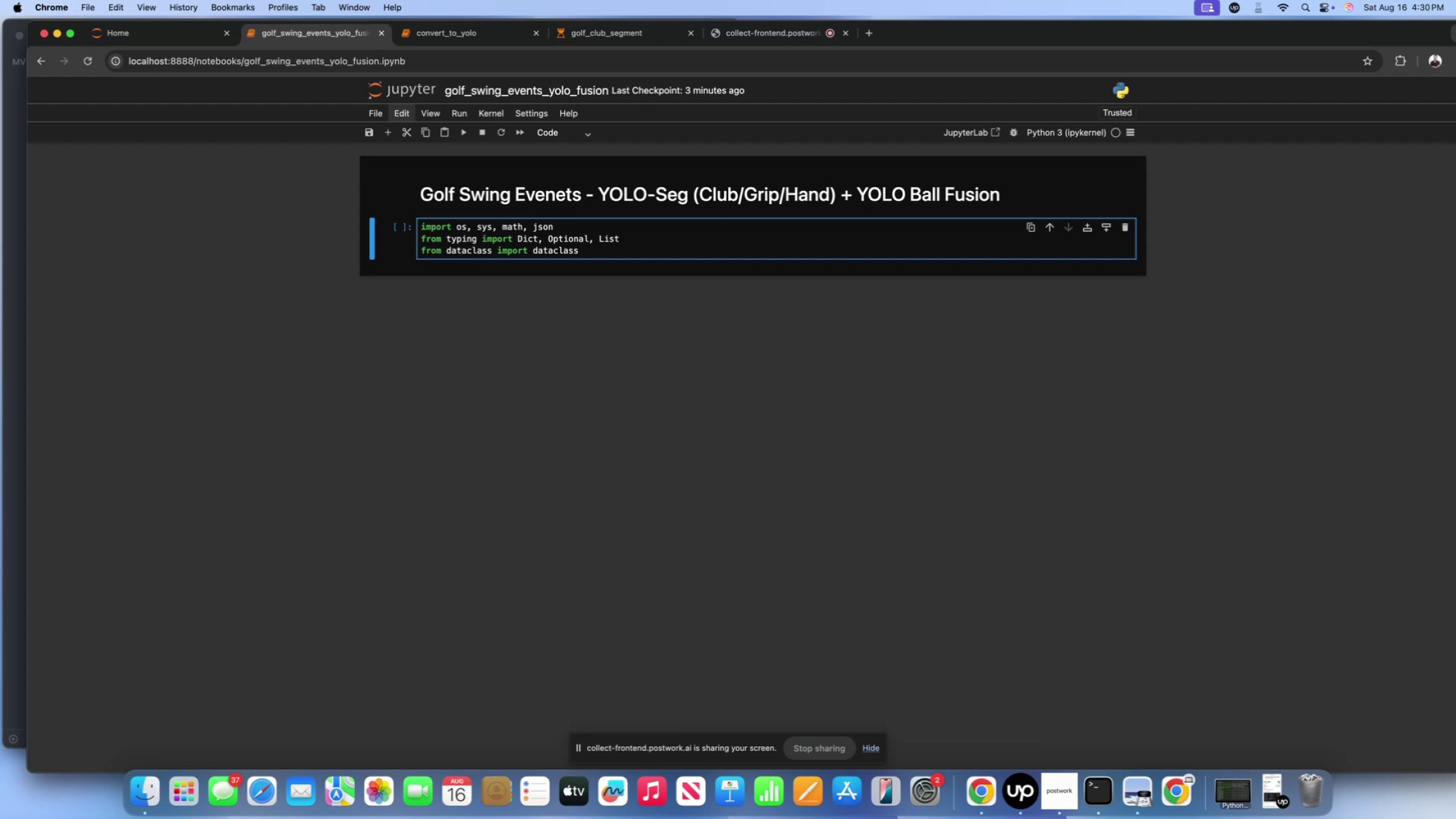 
hold_key(key=ShiftLeft, duration=0.69)
 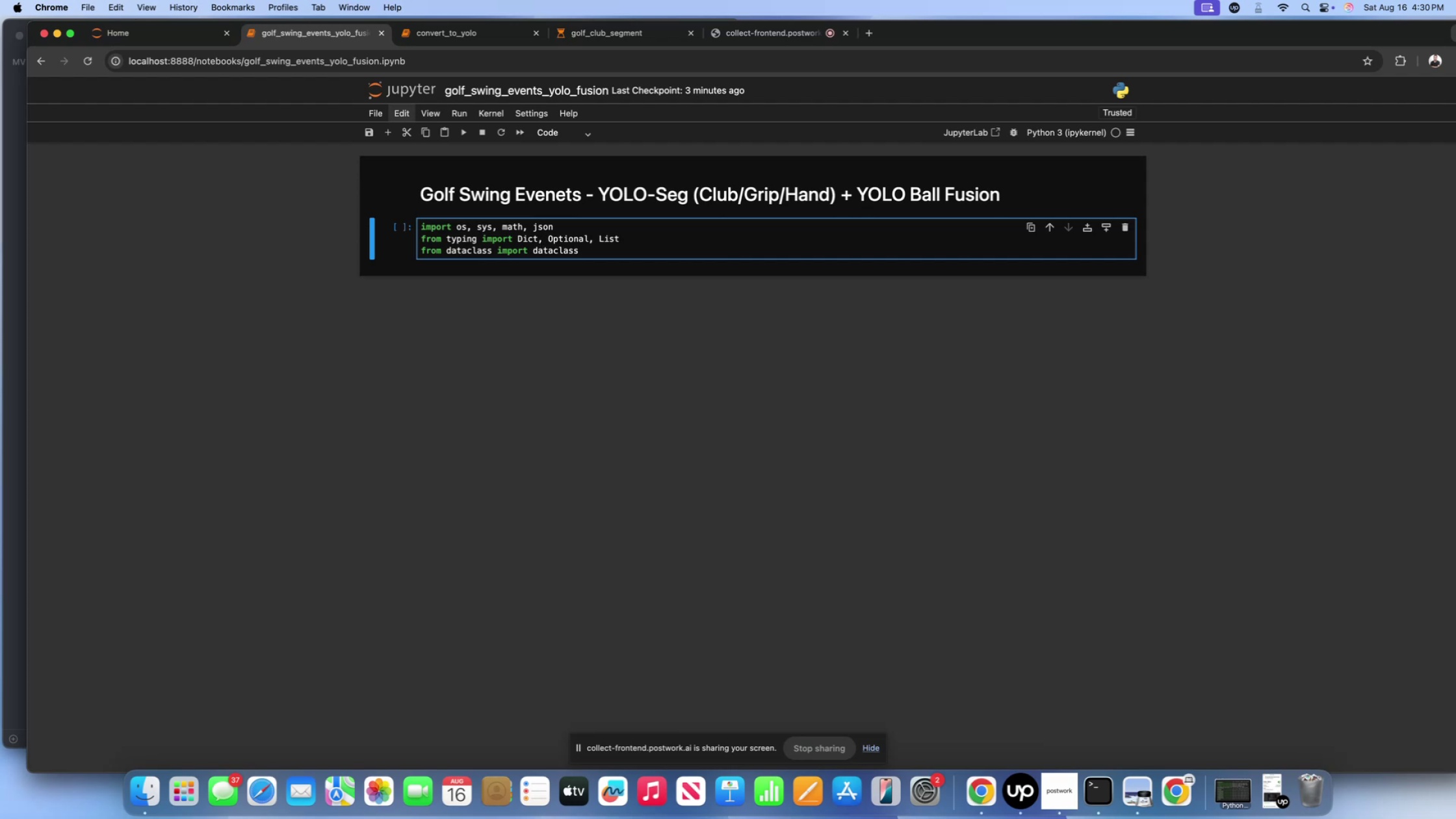 
key(Enter)
 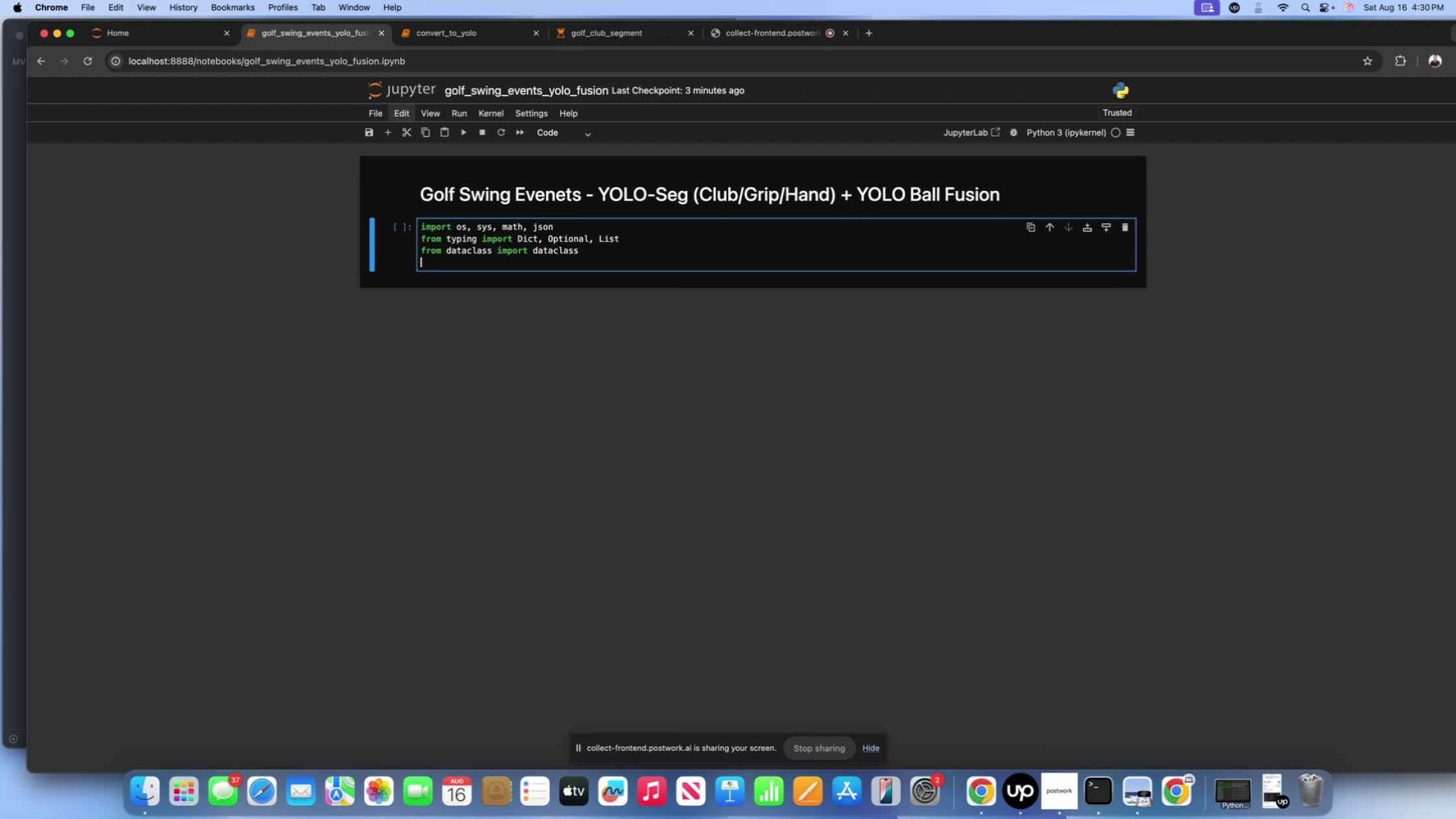 
key(Enter)
 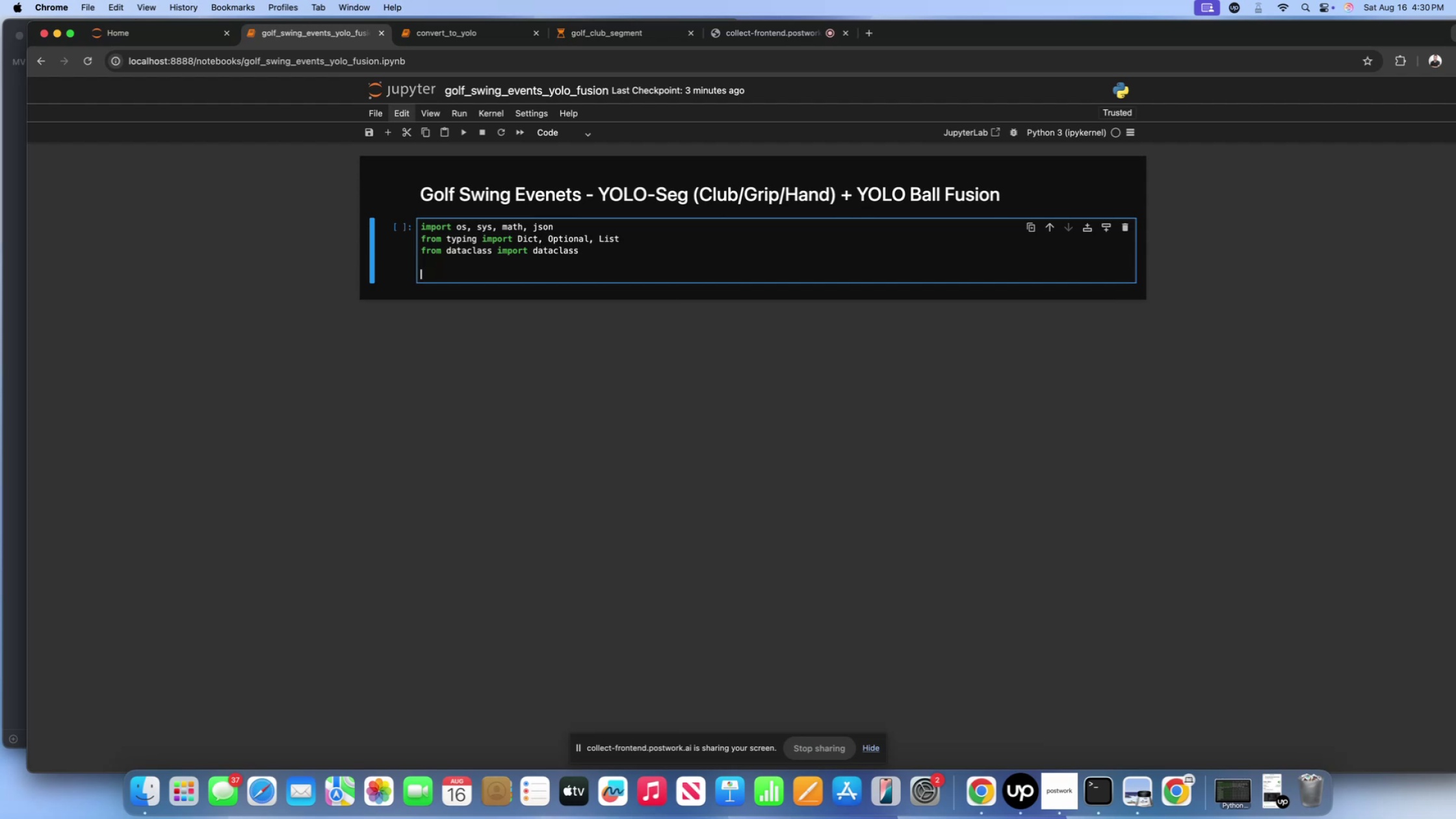 
type(import numpy as np)
 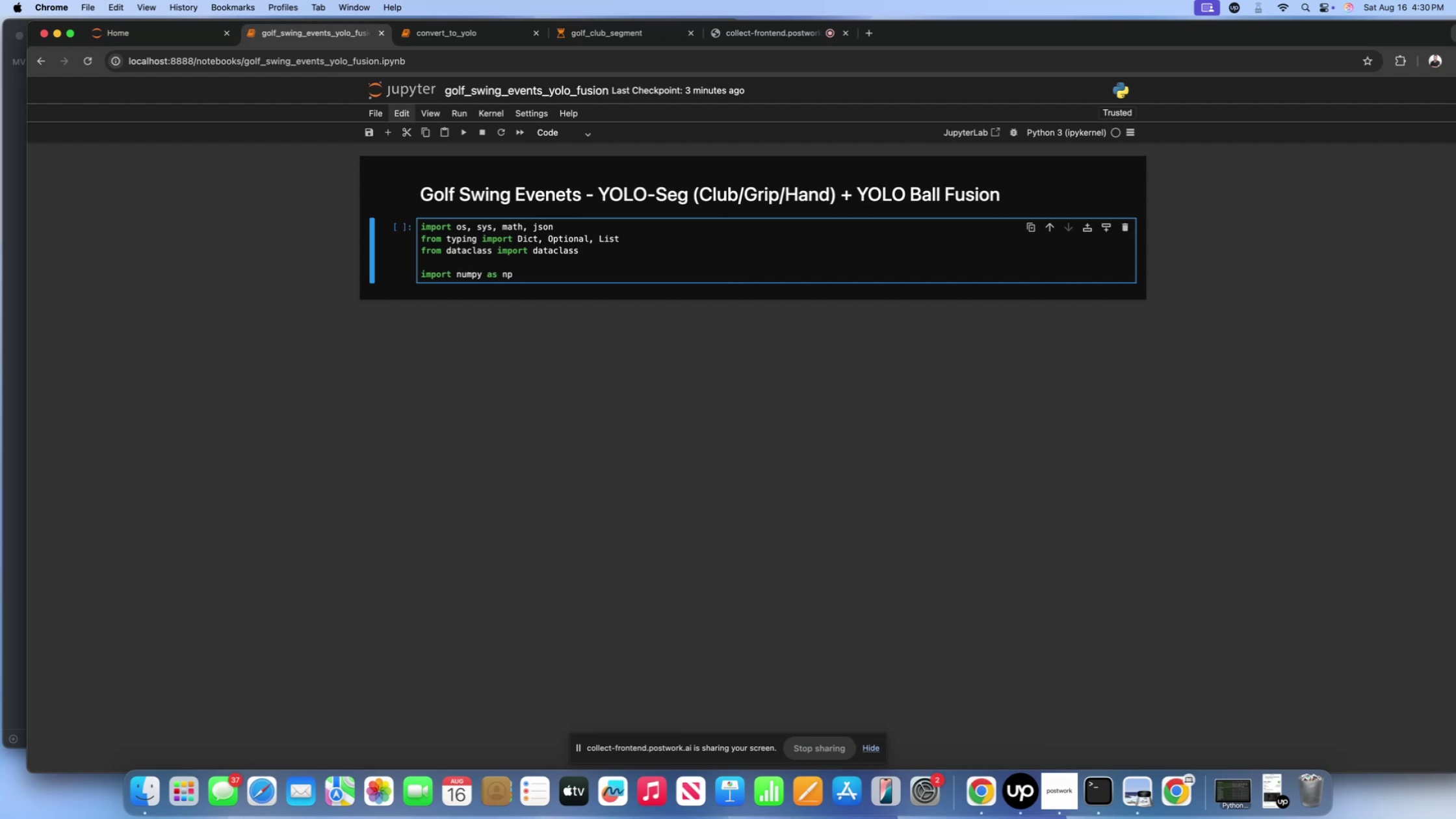 
key(Enter)
 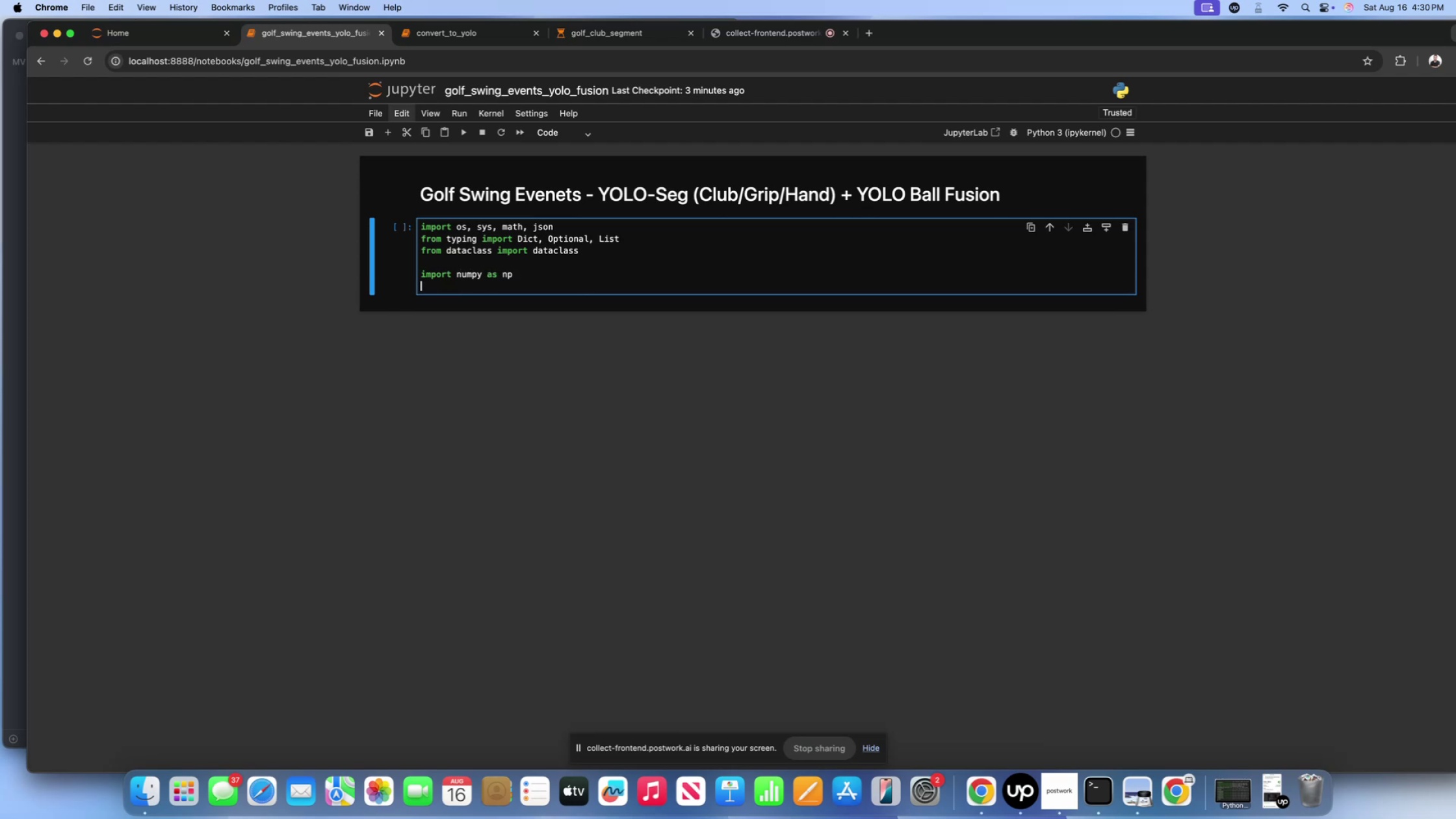 
type(import cv2)
 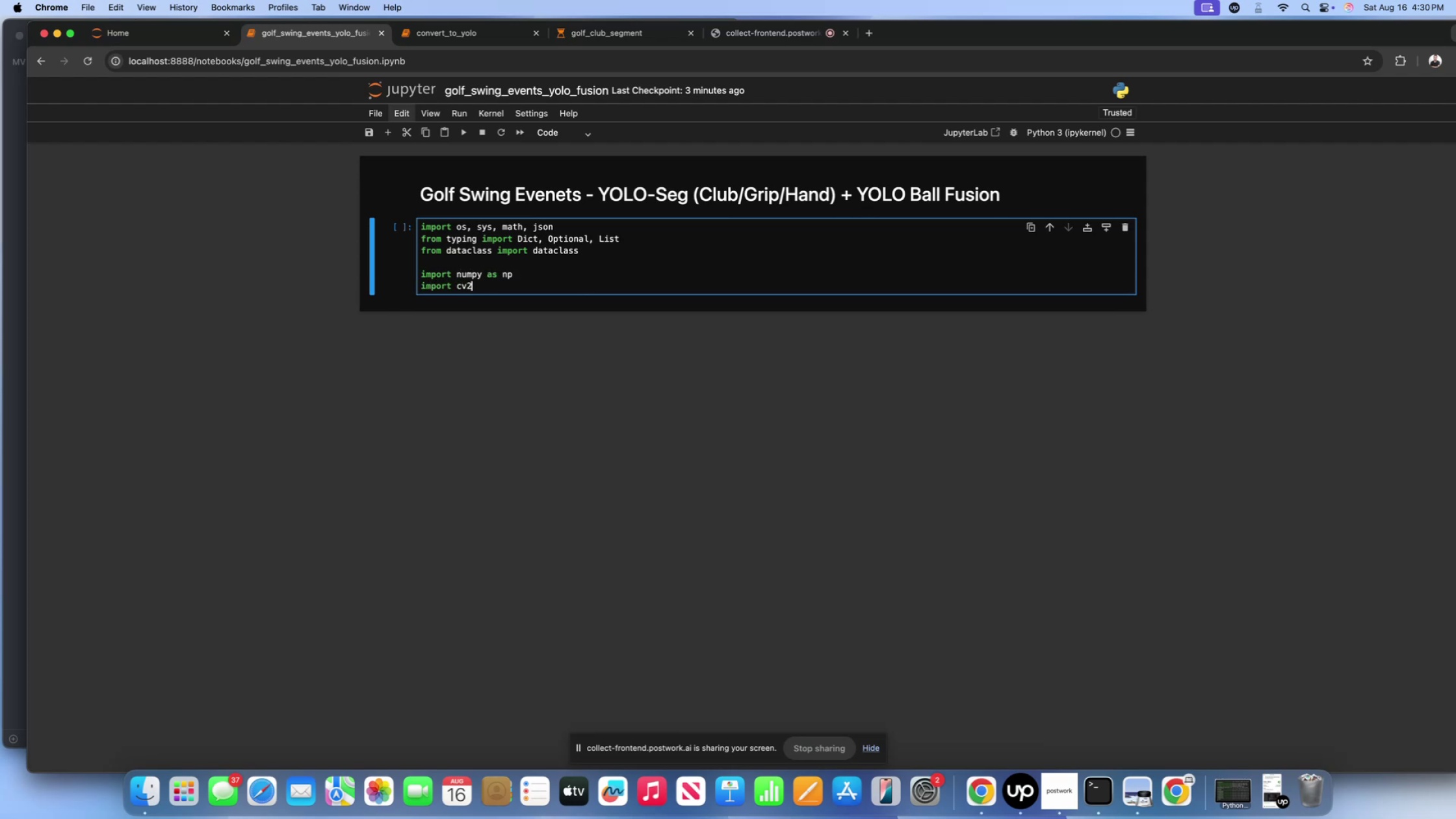 
key(Enter)
 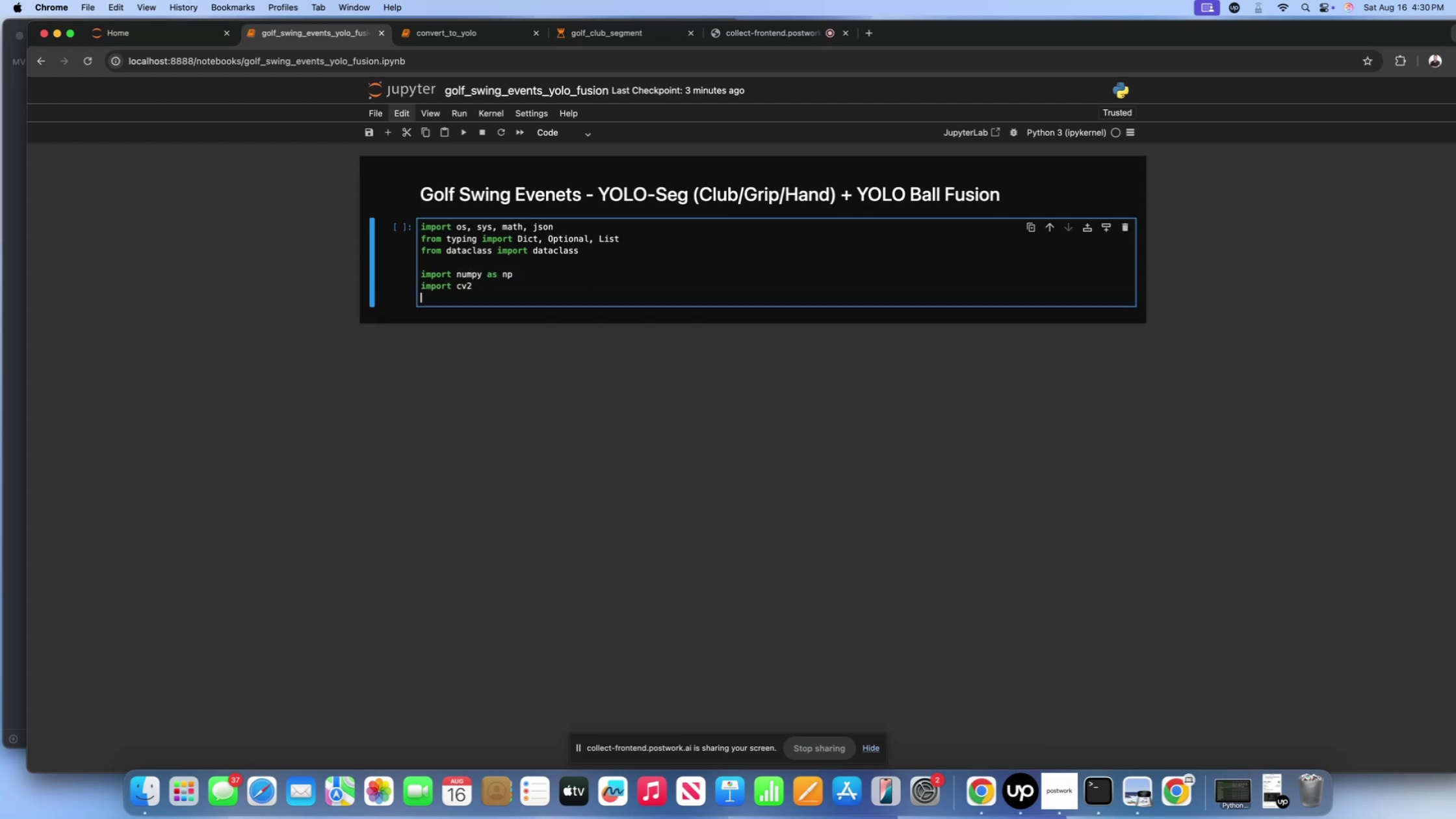 
type(from scipy.signal import savgol_filter, argrel)
 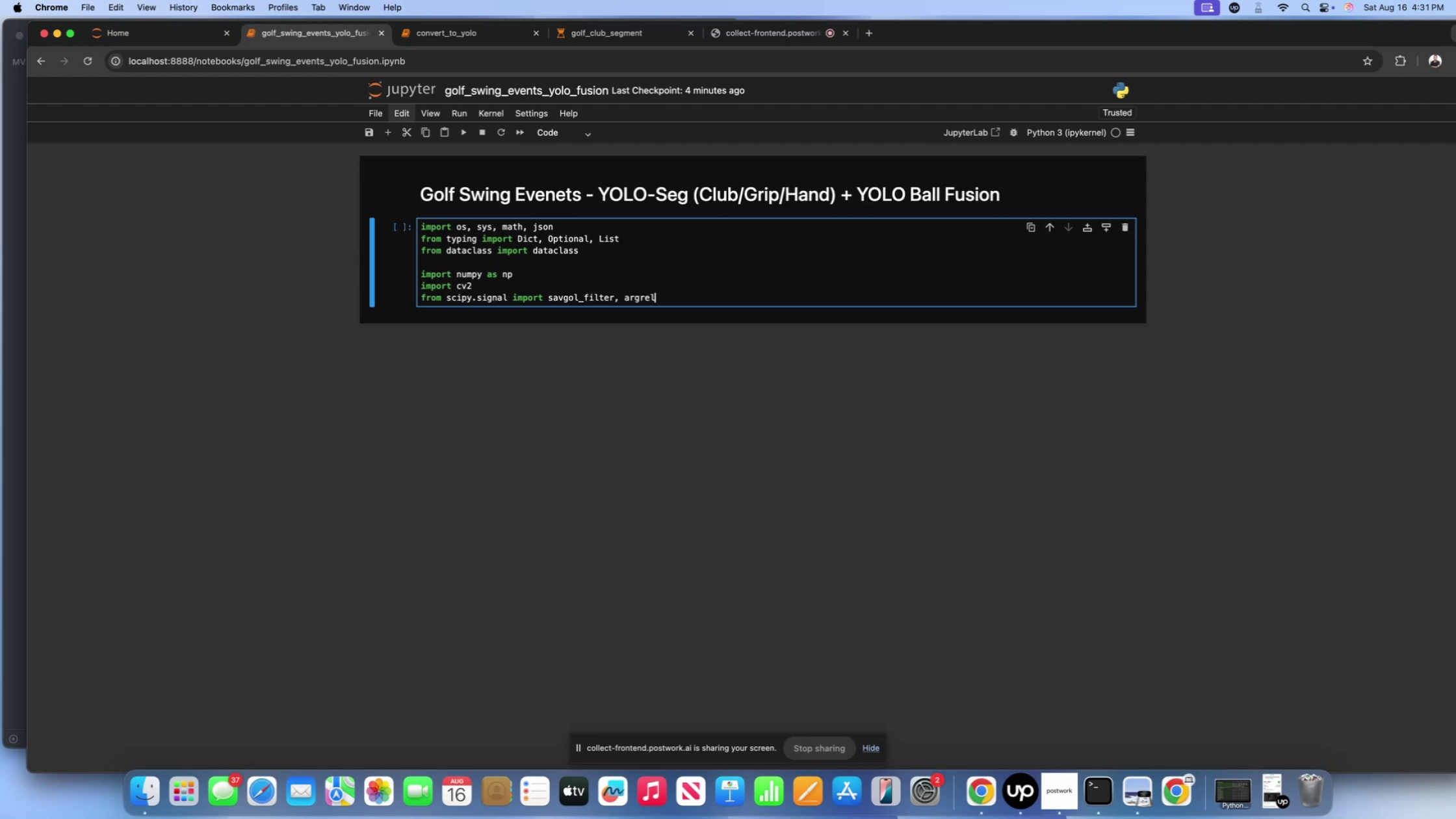 
wait(10.36)
 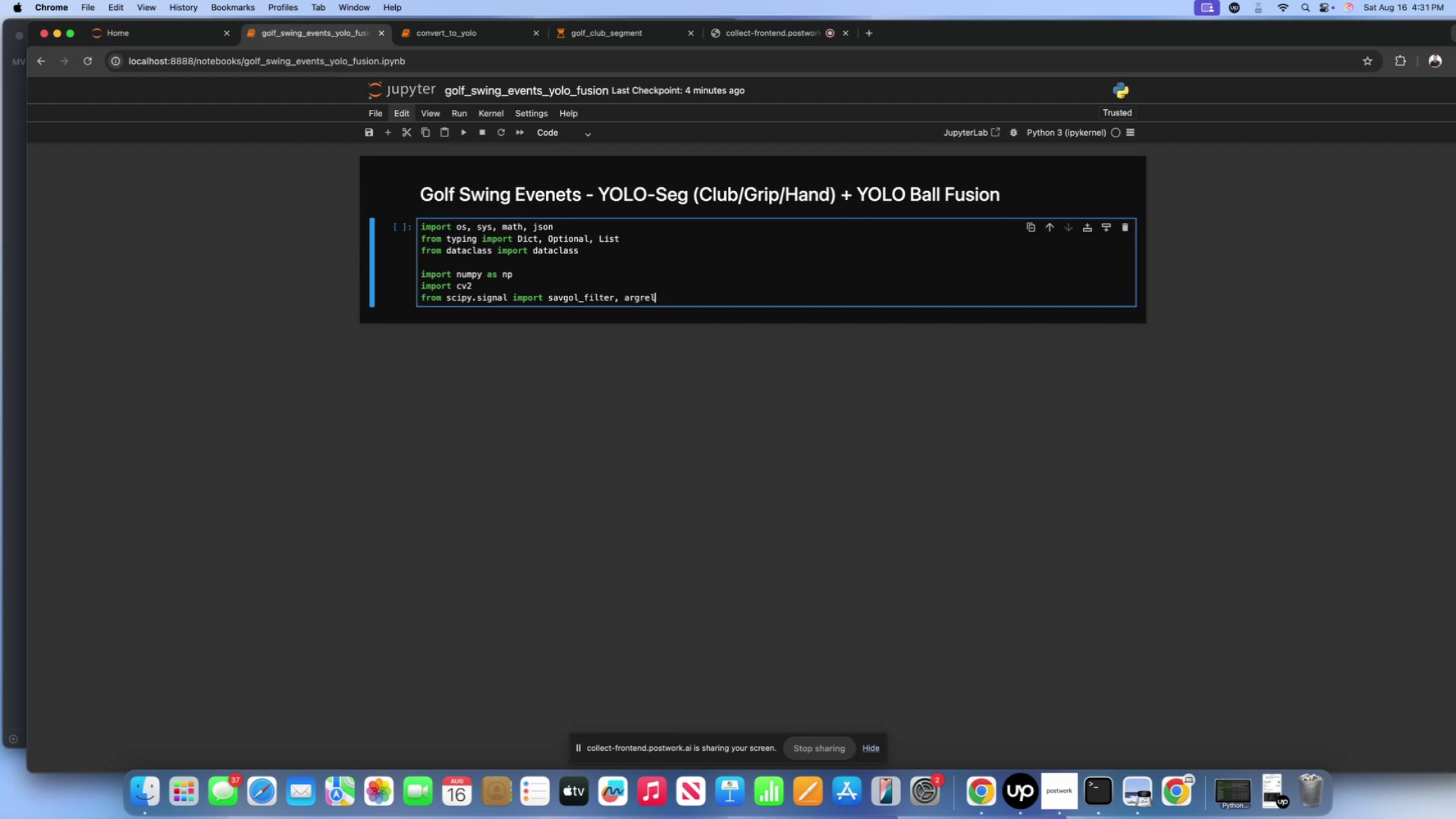 
type(ex)
 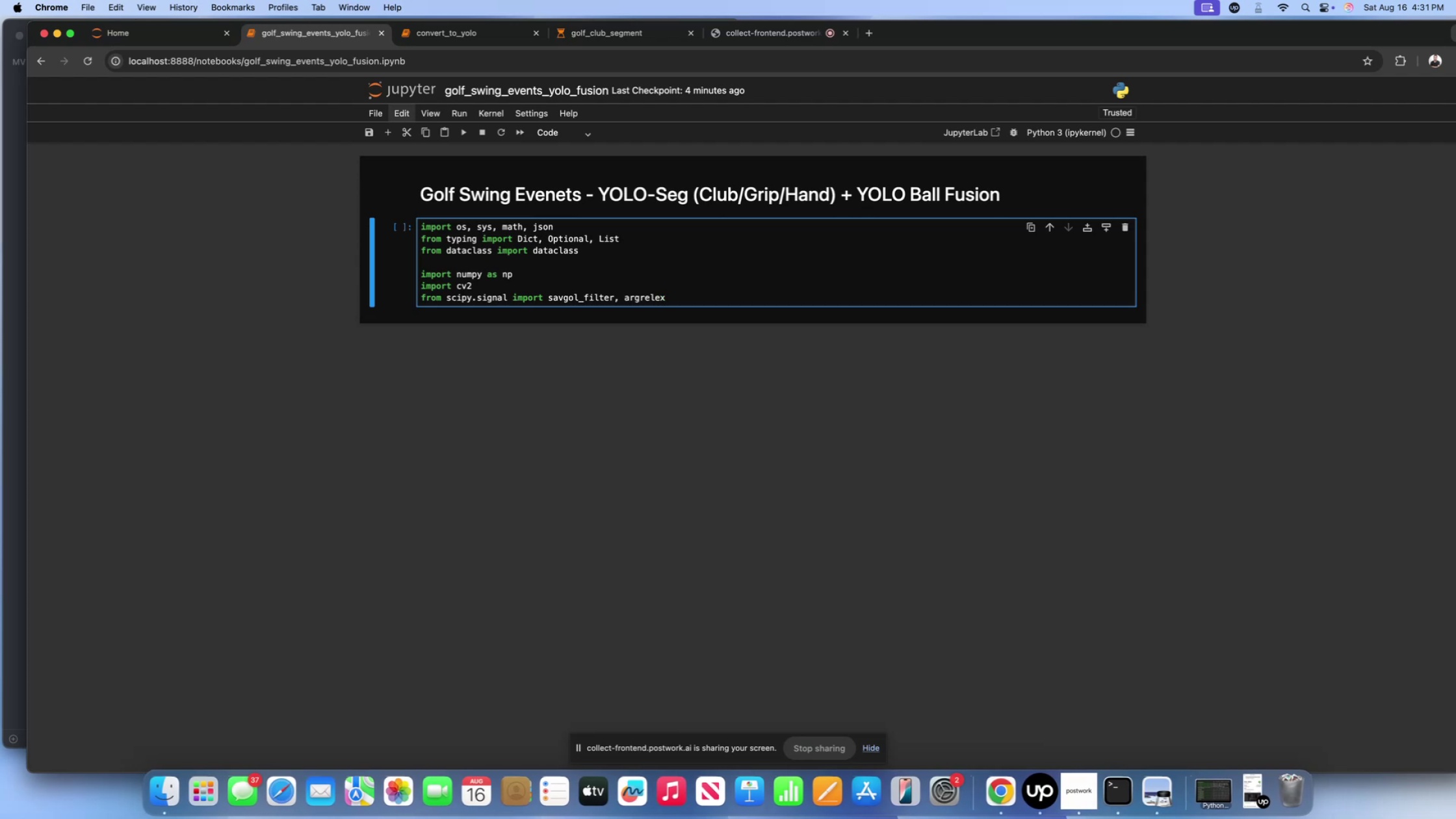 
wait(12.06)
 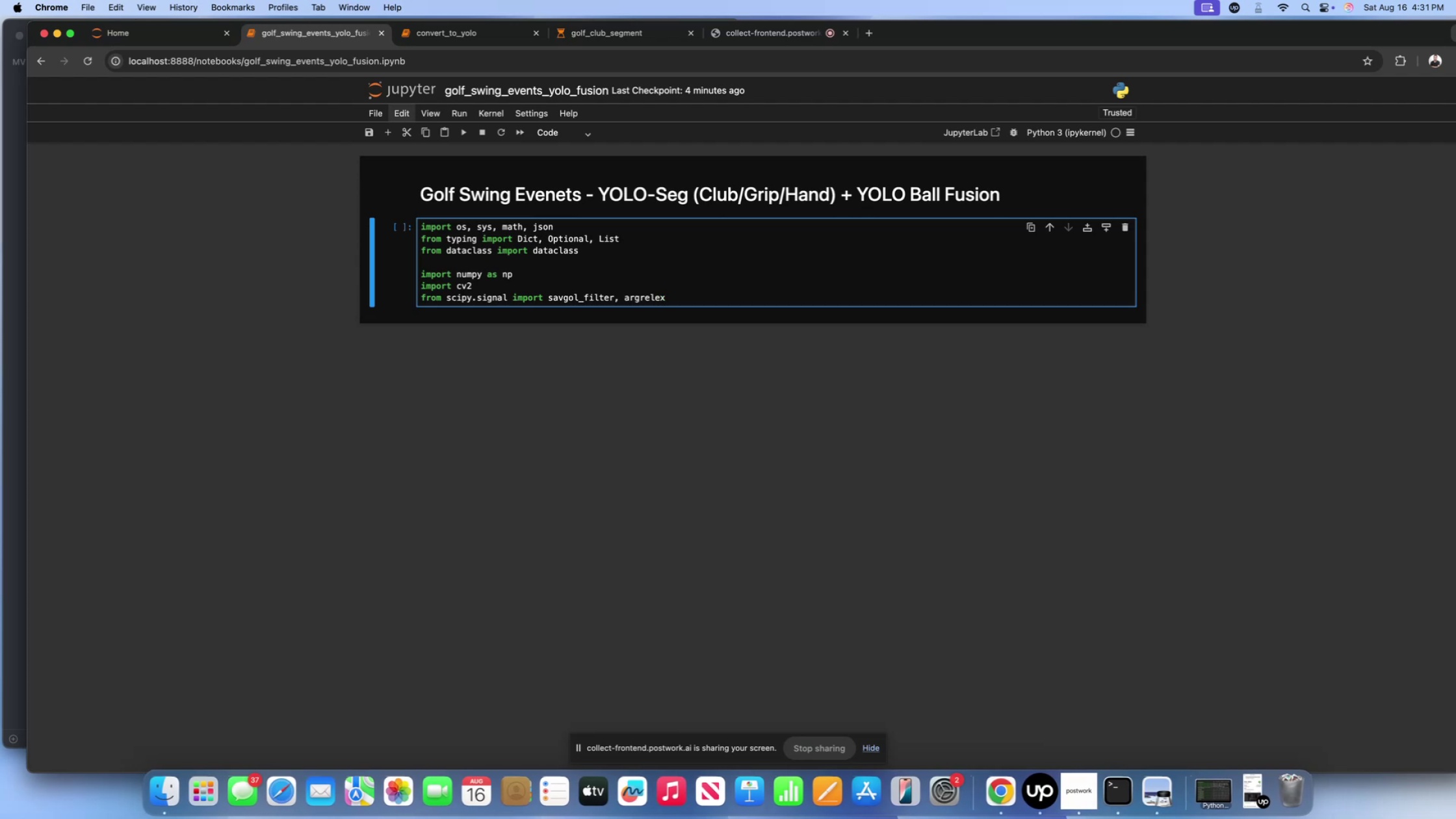 
type(trema)
 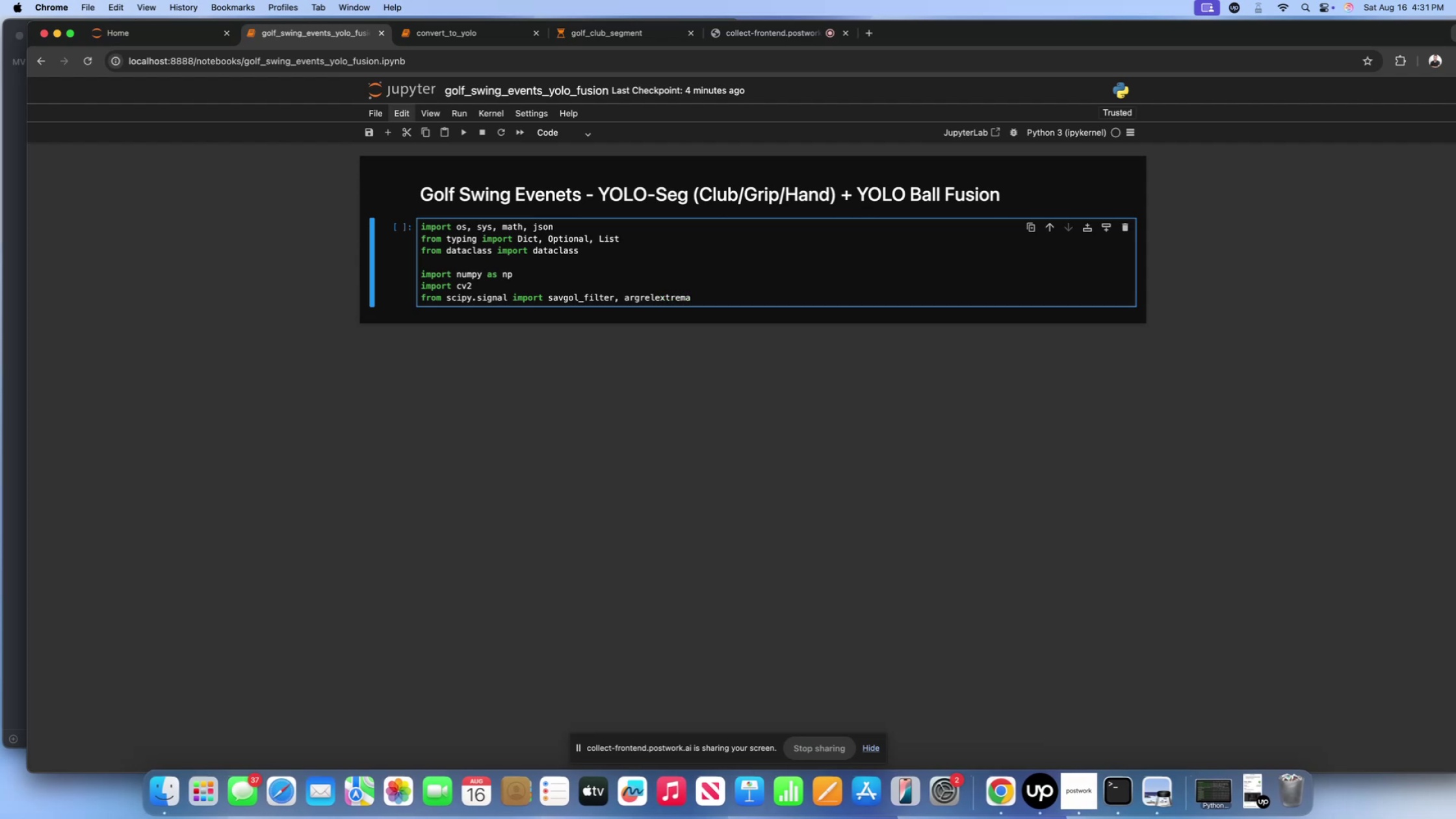 
key(Shift+Enter)
 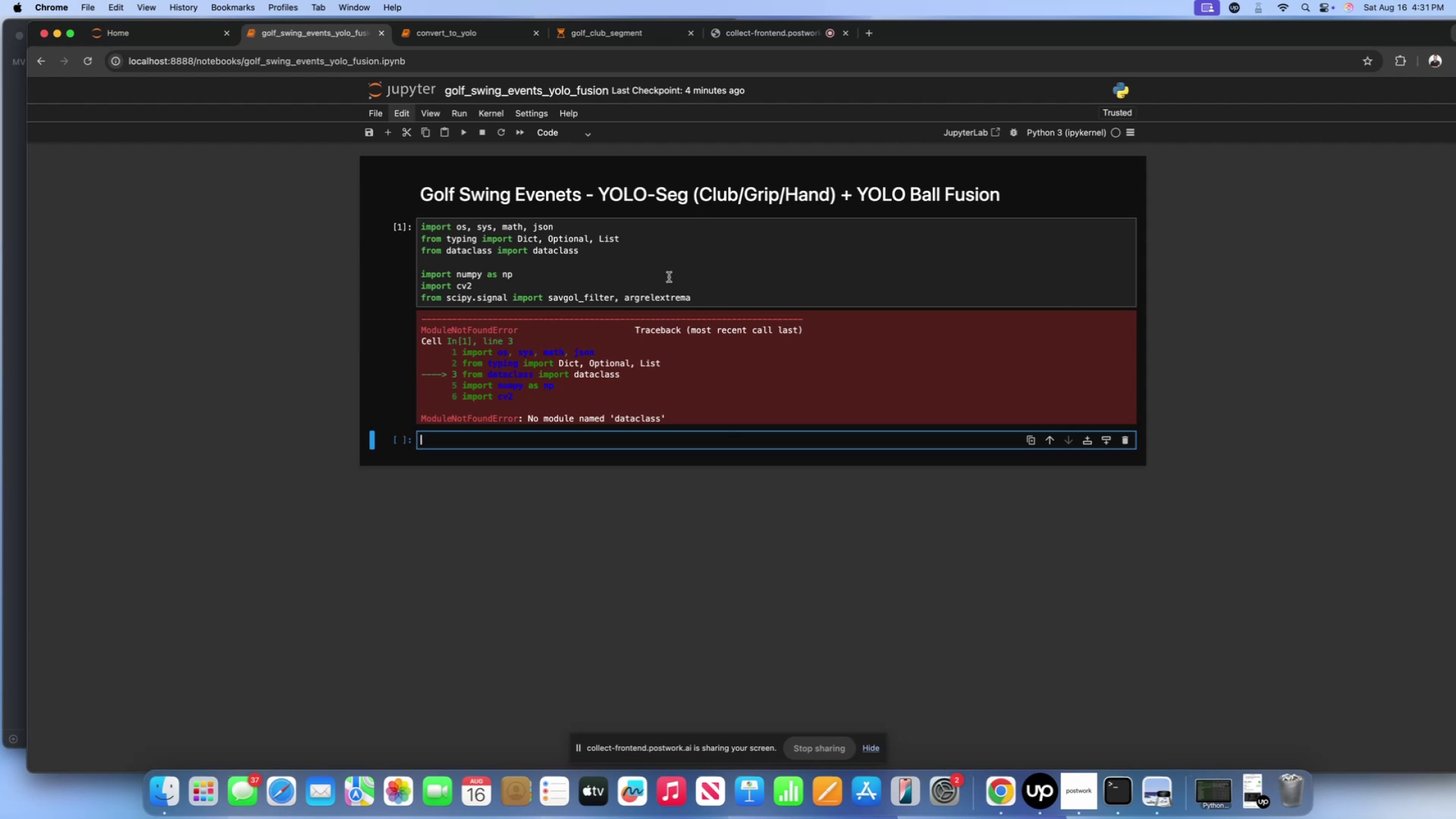 
left_click([661, 290])
 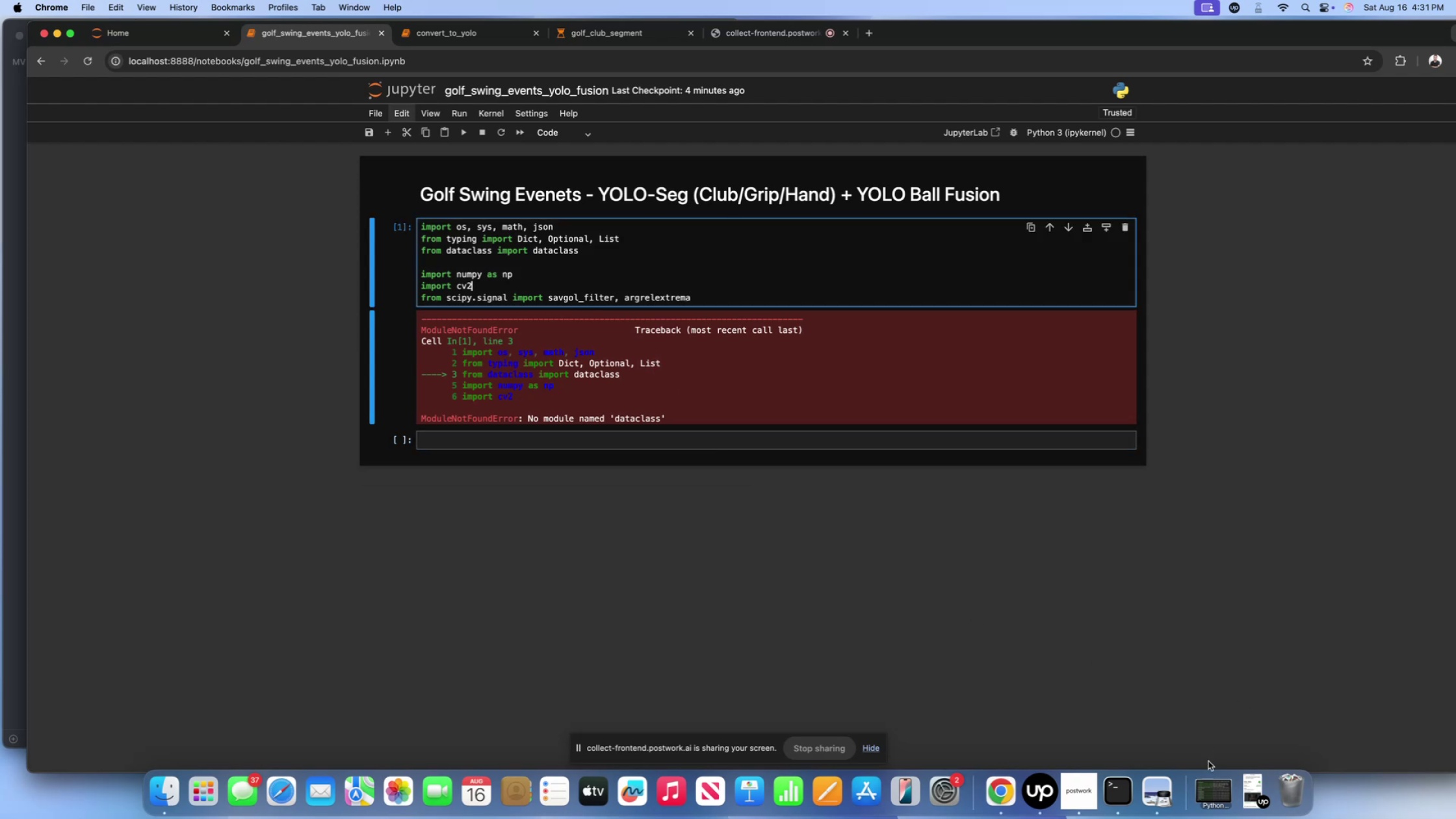 
left_click([1105, 792])
 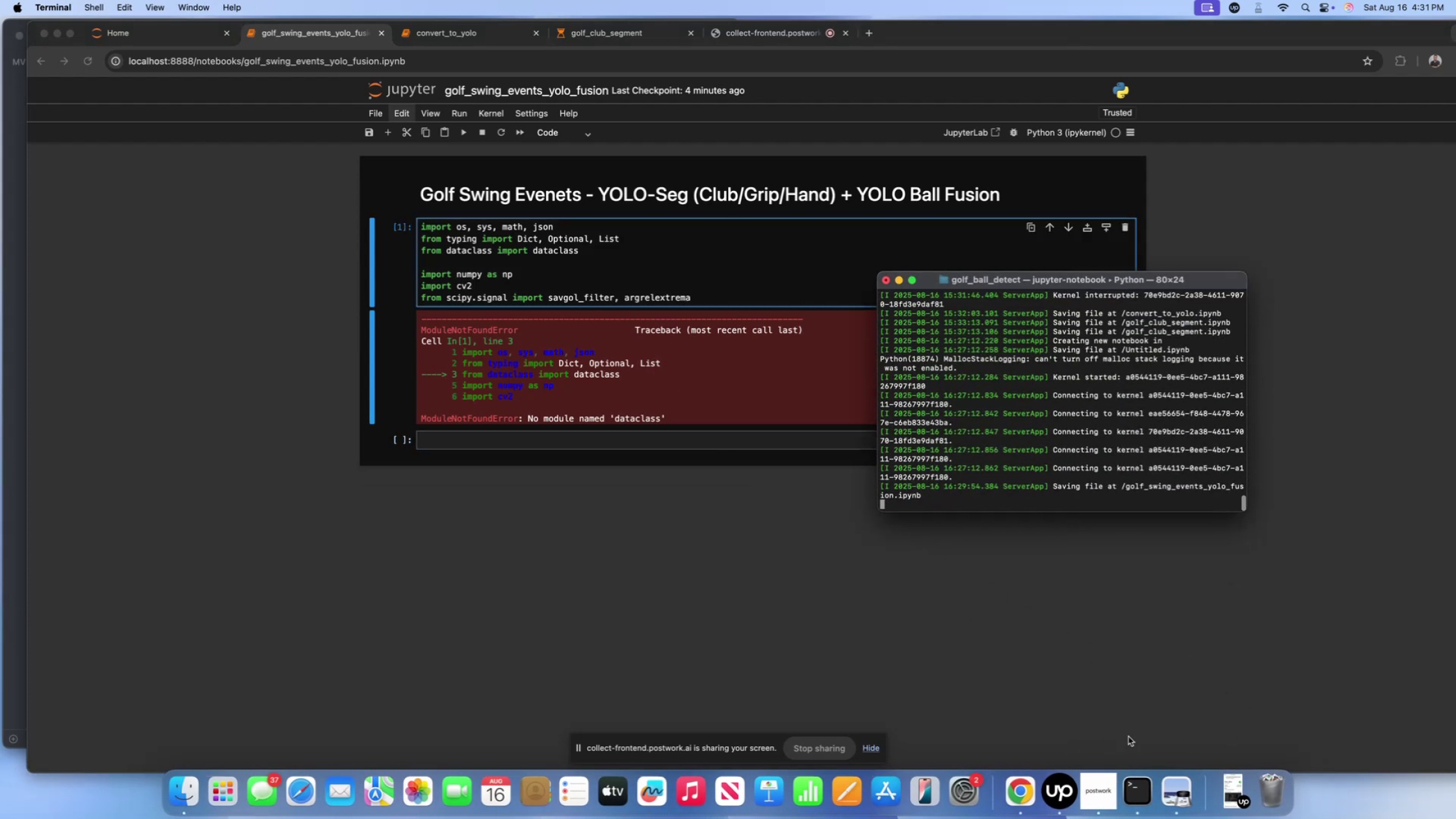 
key(Control+ControlLeft)
 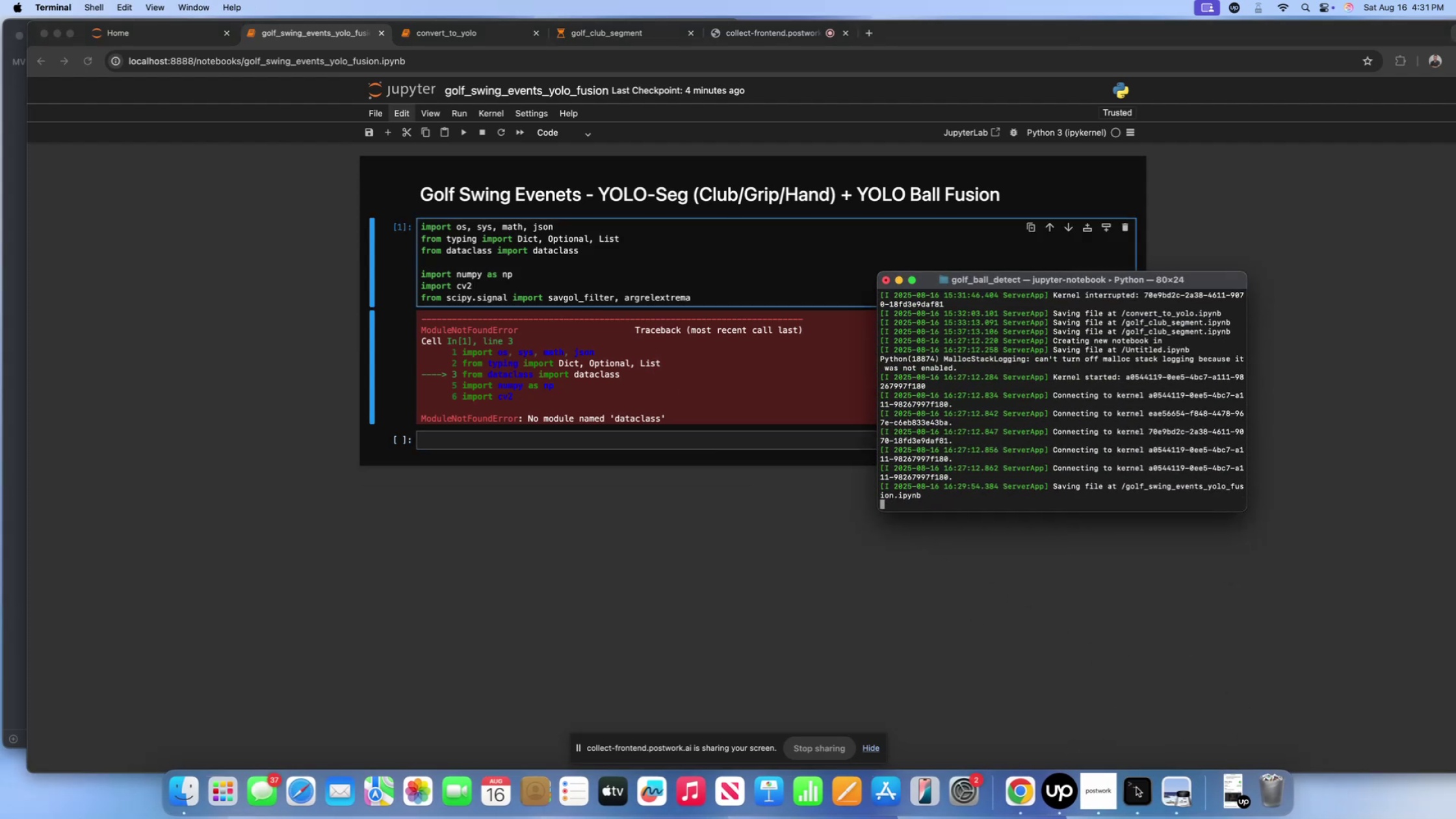 
left_click([1136, 787])
 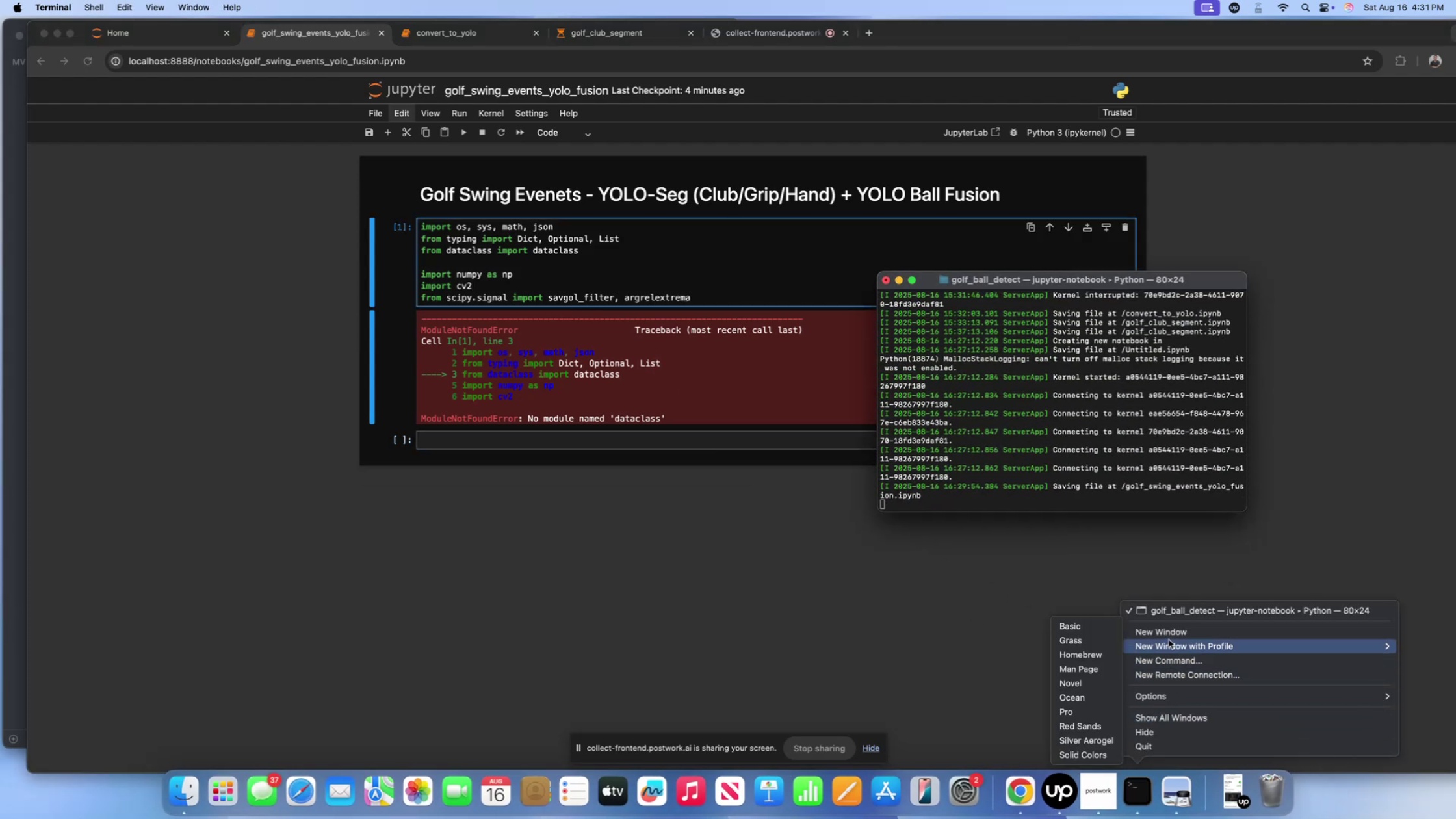 
left_click([1171, 635])
 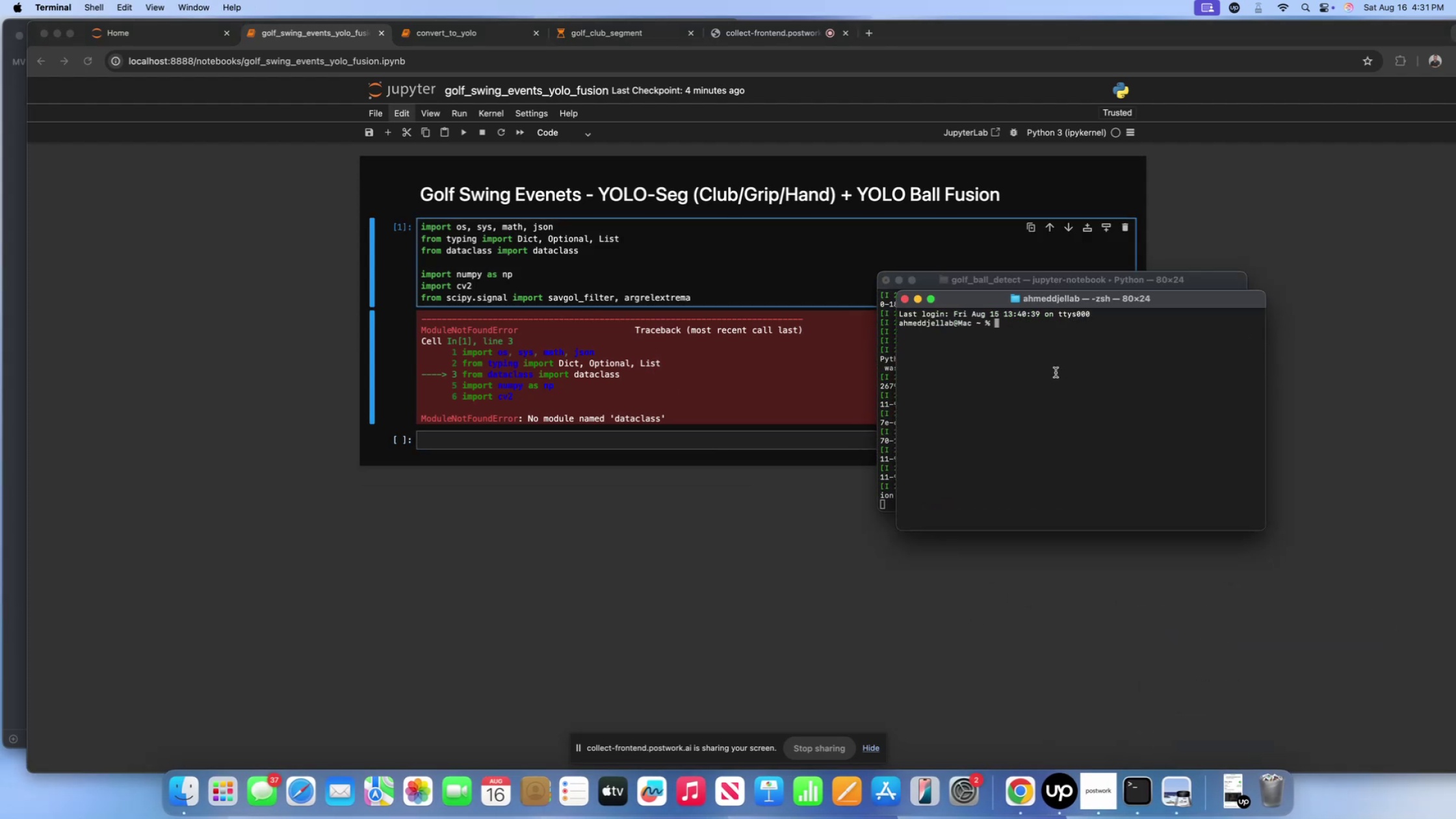 
type(pip2 )
key(Backspace)
key(Backspace)
type(3 install )
 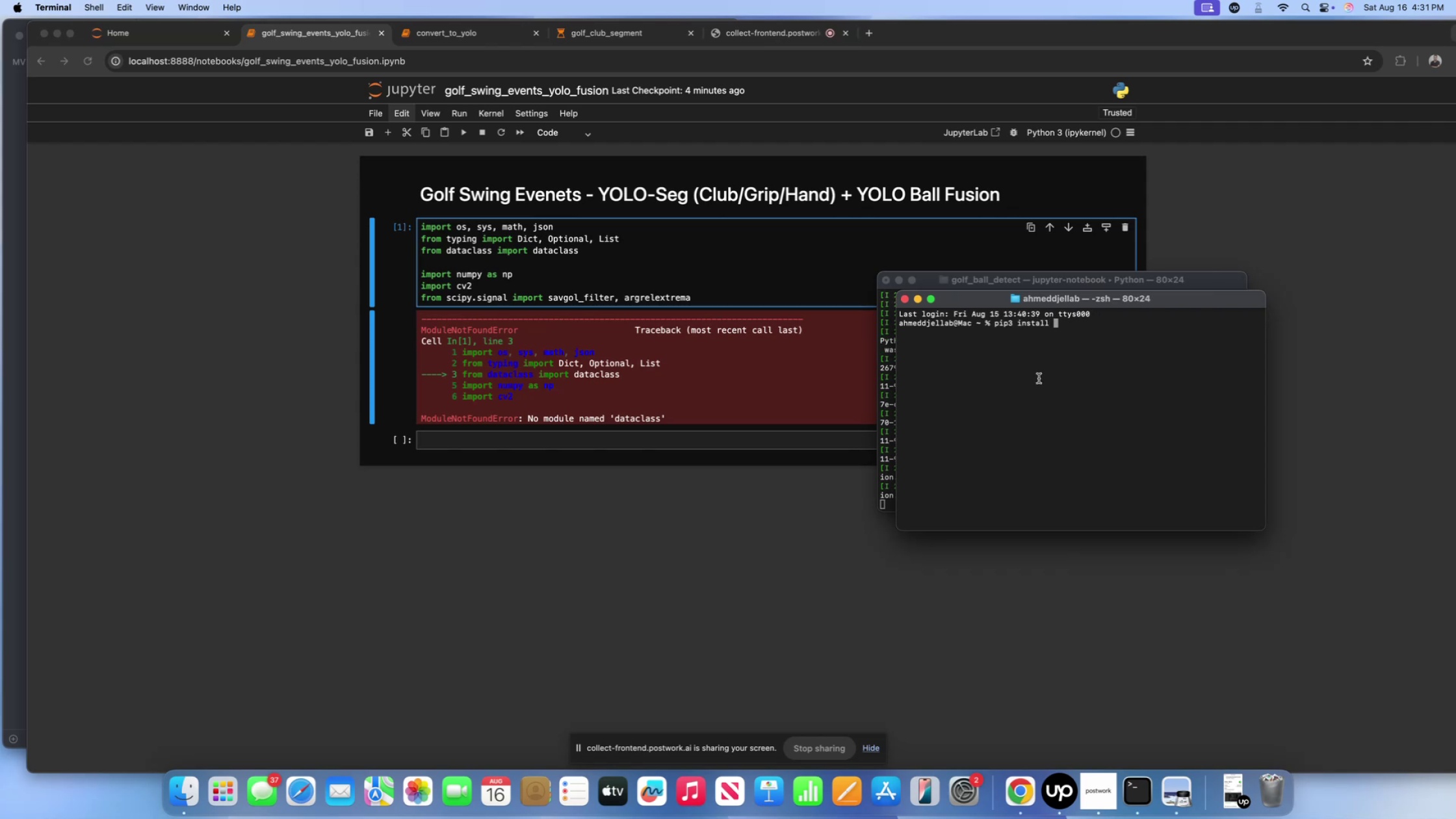 
scroll: coordinate [1056, 372], scroll_direction: down, amount: 1.0
 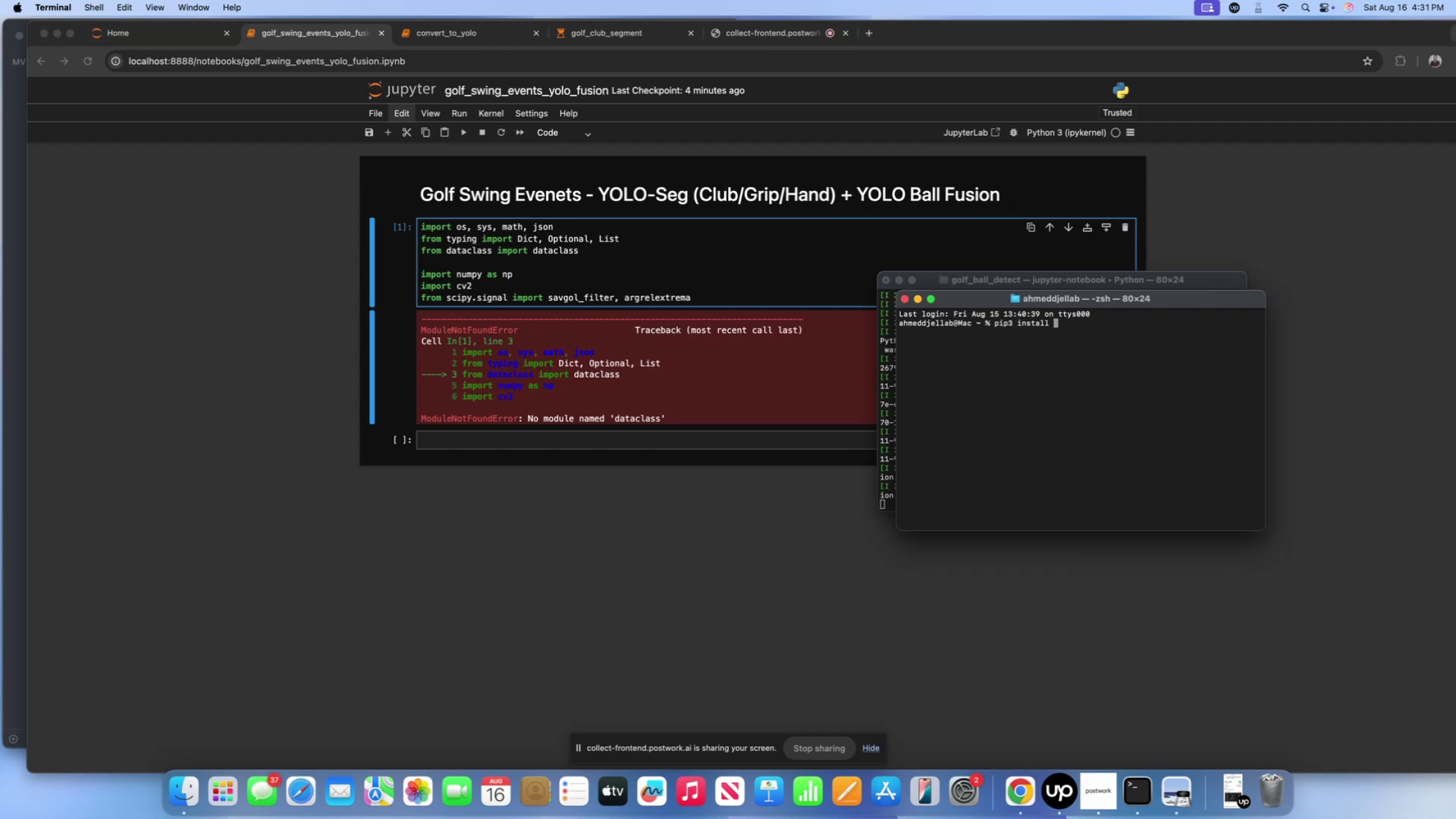 
left_click([598, 409])
 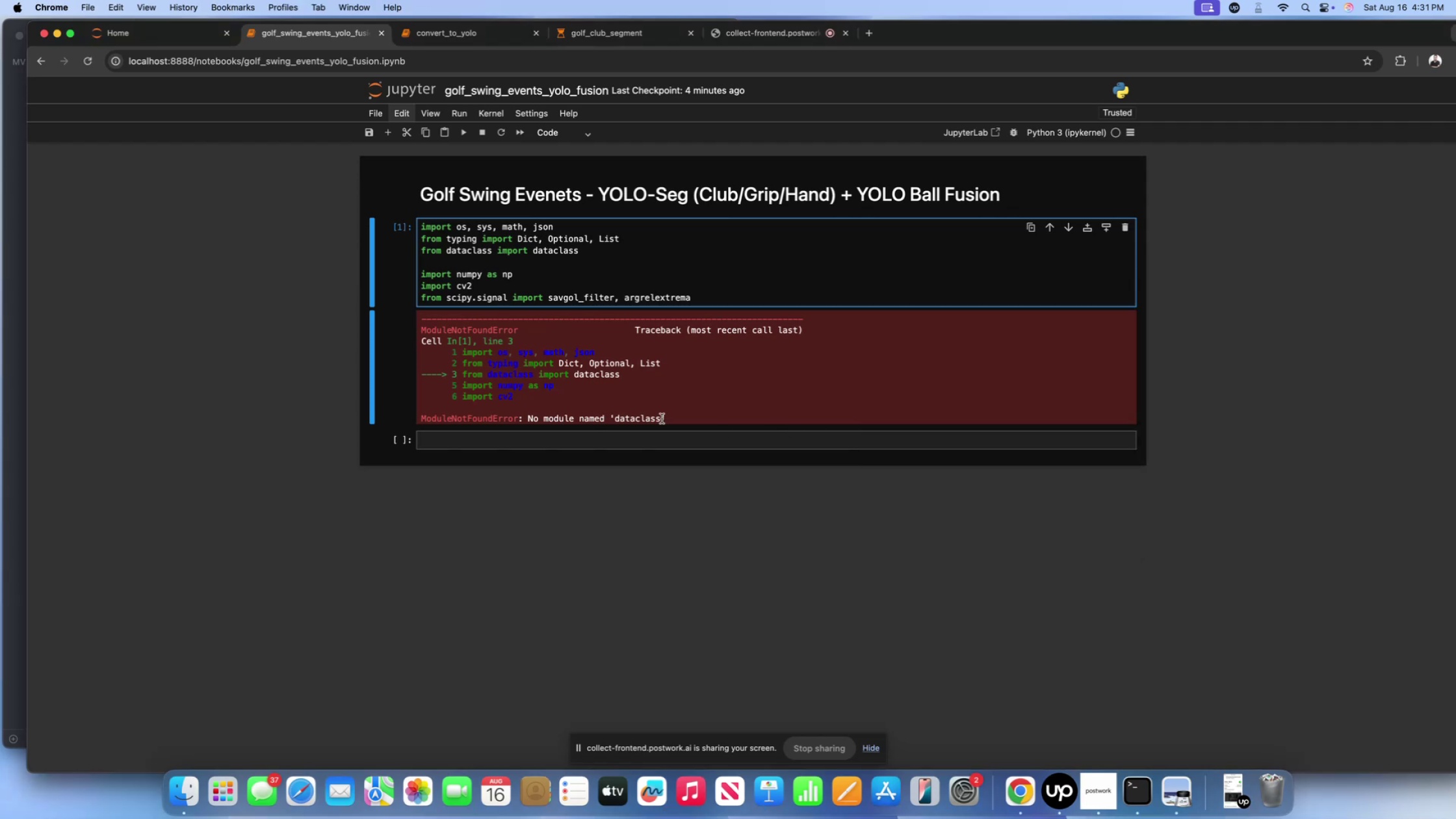 
left_click_drag(start_coordinate=[661, 420], to_coordinate=[616, 422])
 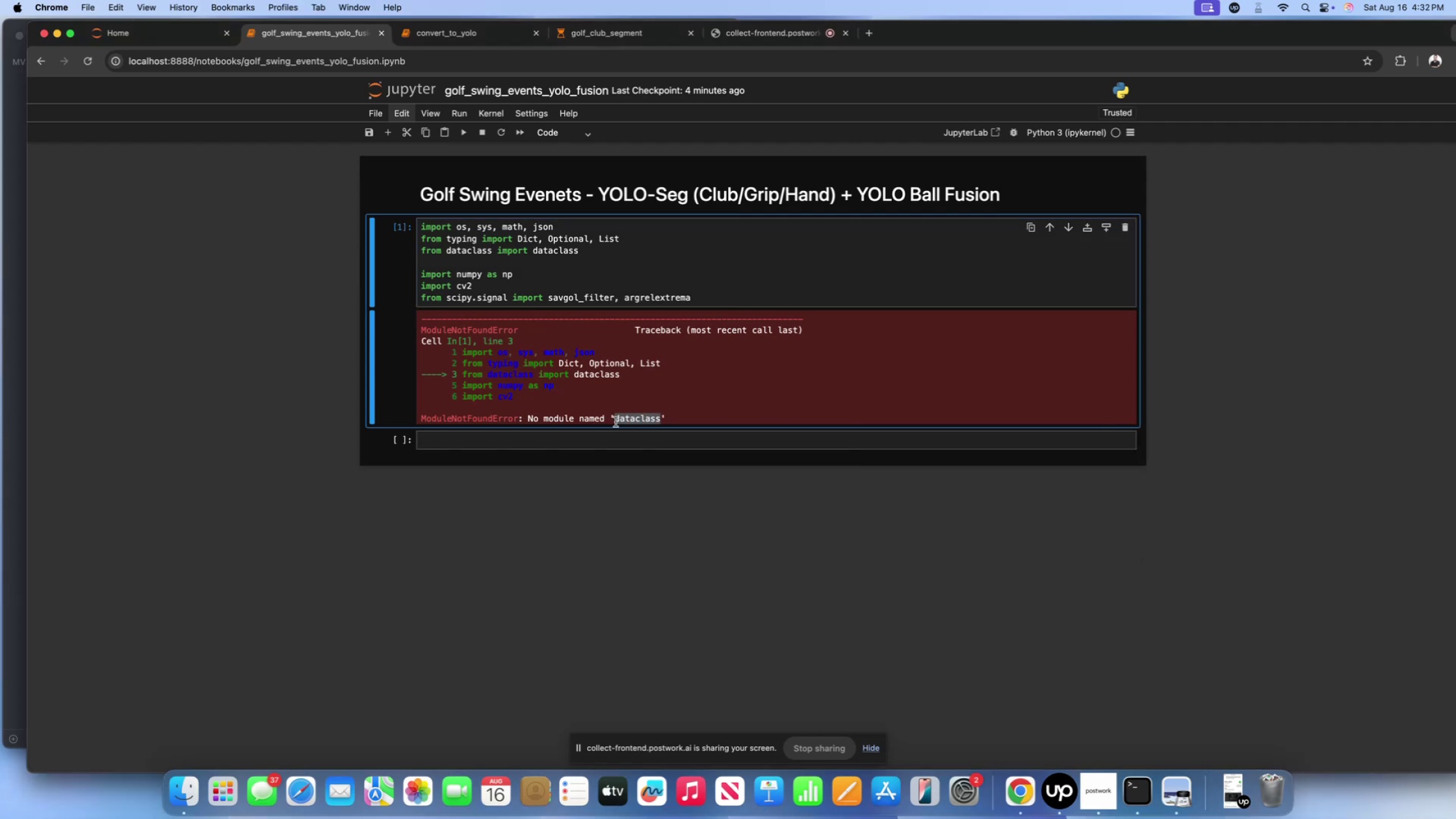 
key(Meta+CommandLeft)
 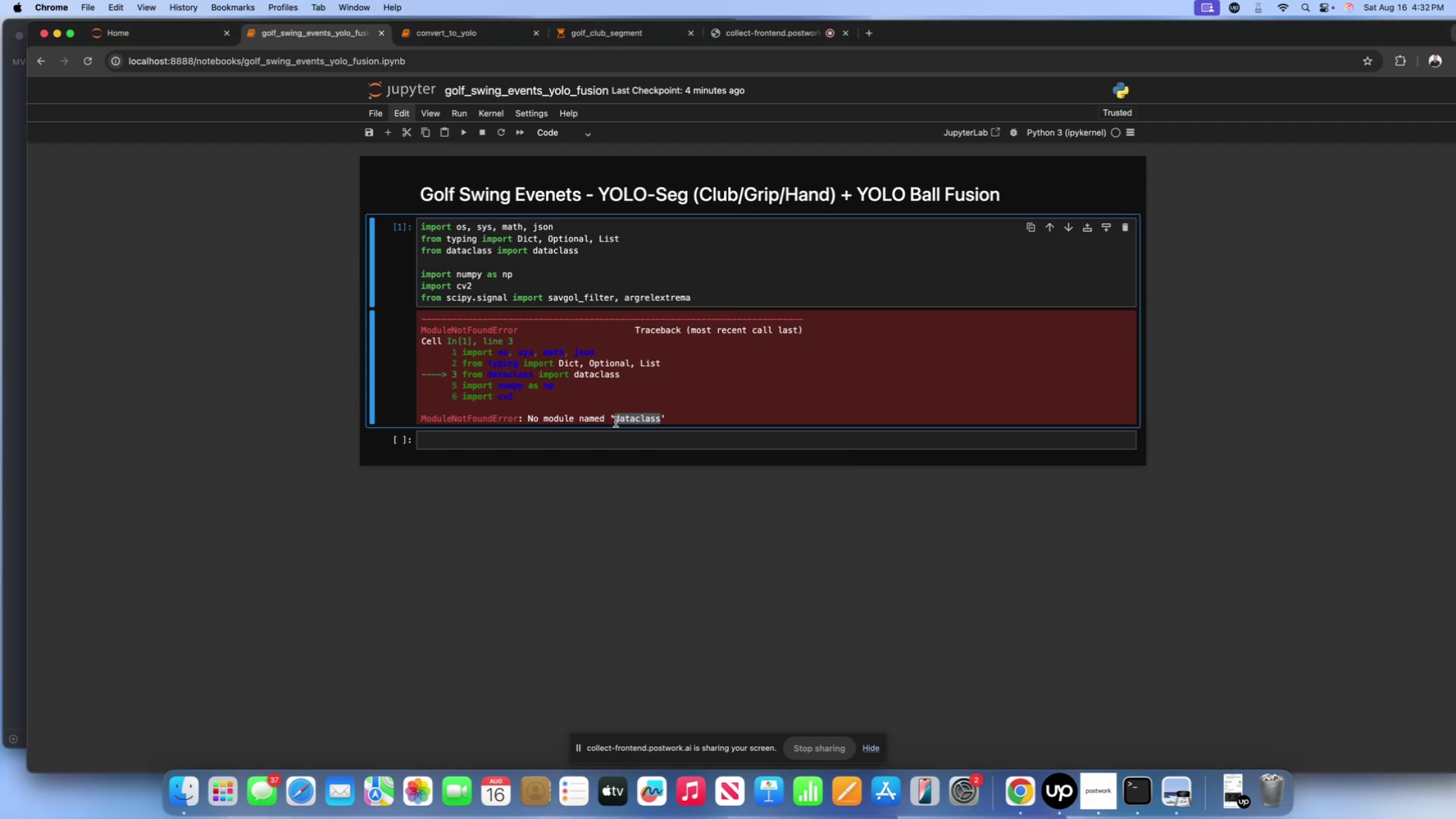 
key(Meta+C)
 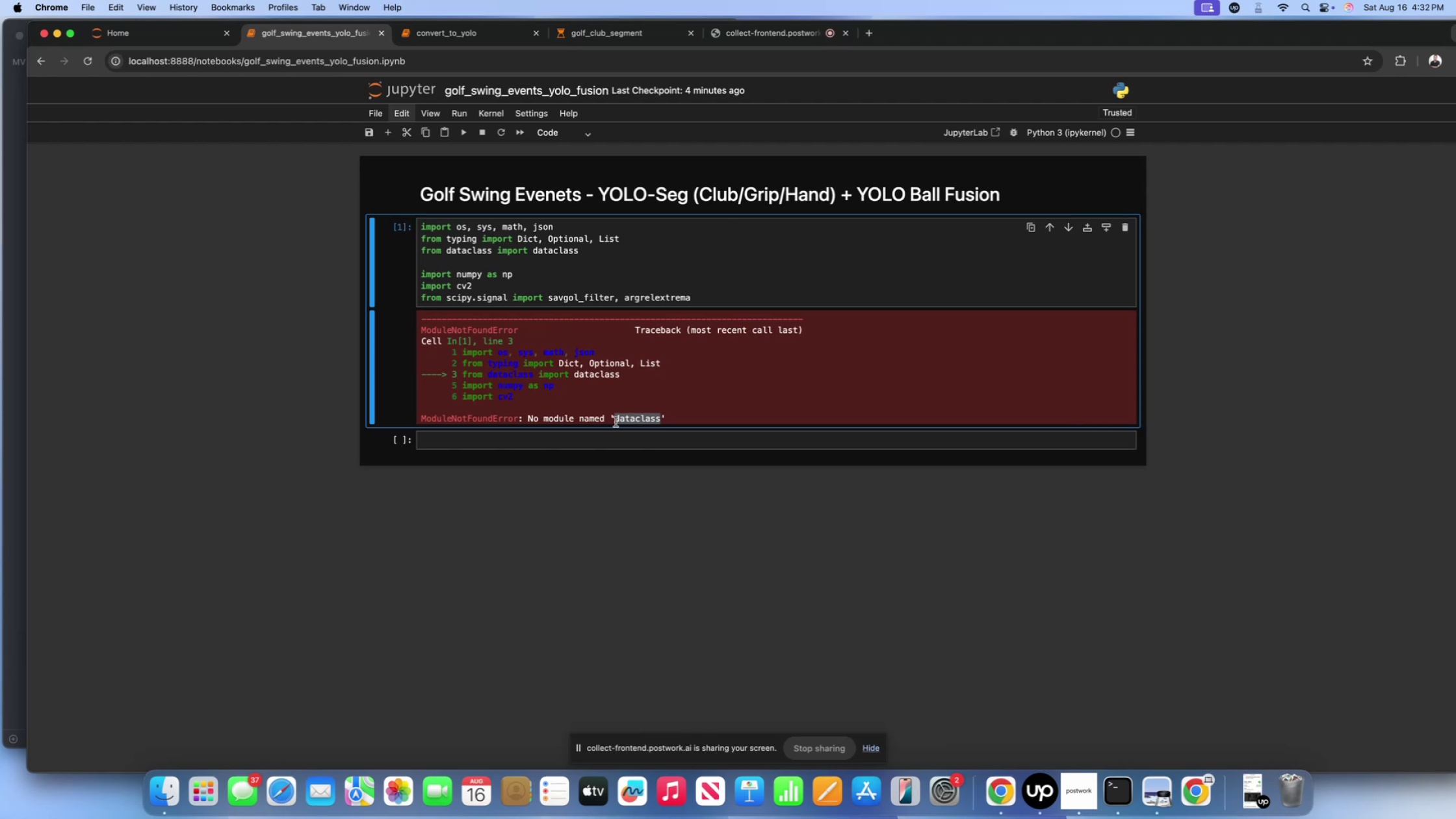 
scroll: coordinate [616, 422], scroll_direction: up, amount: 12.0
 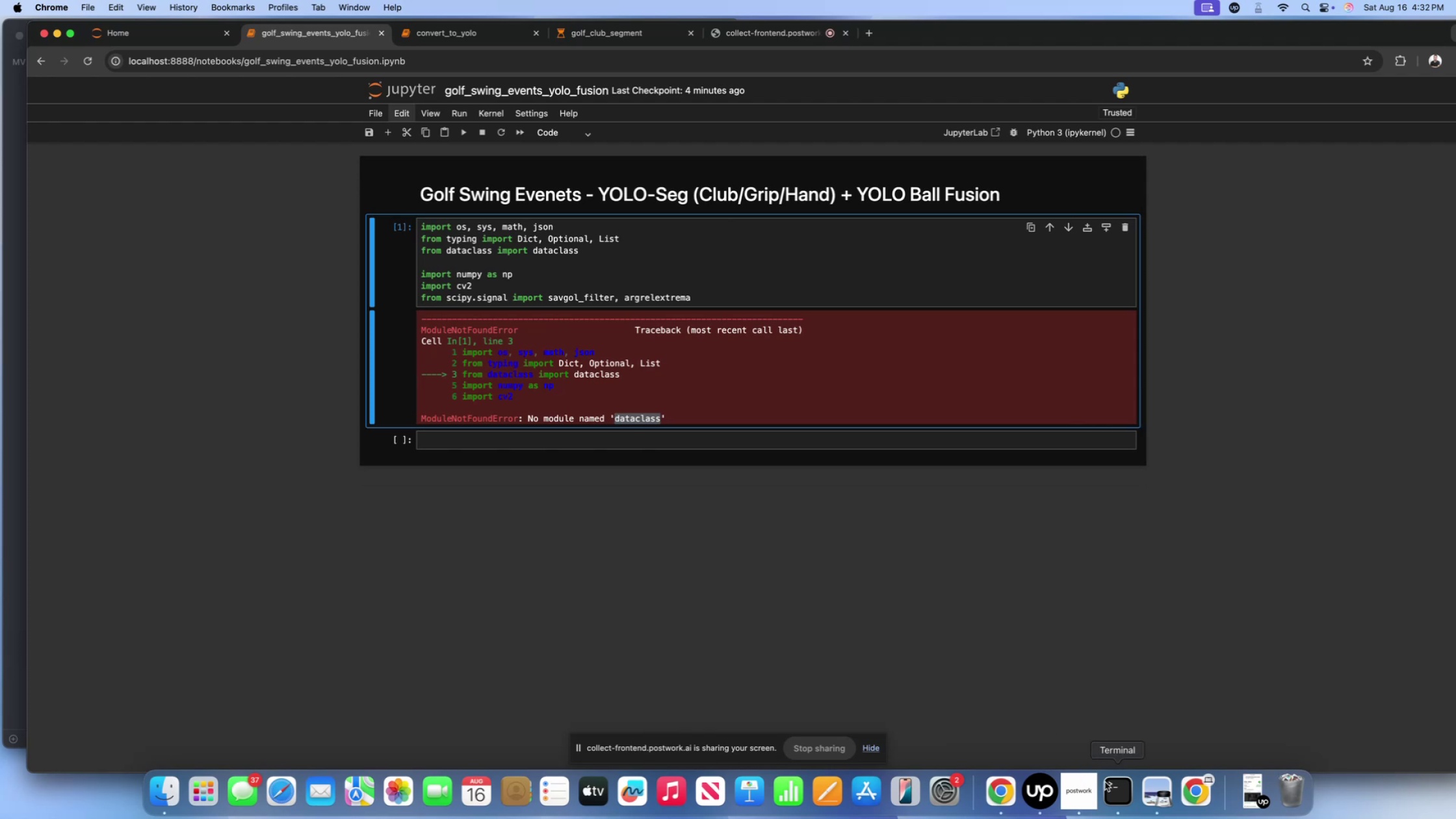 
left_click([1106, 782])
 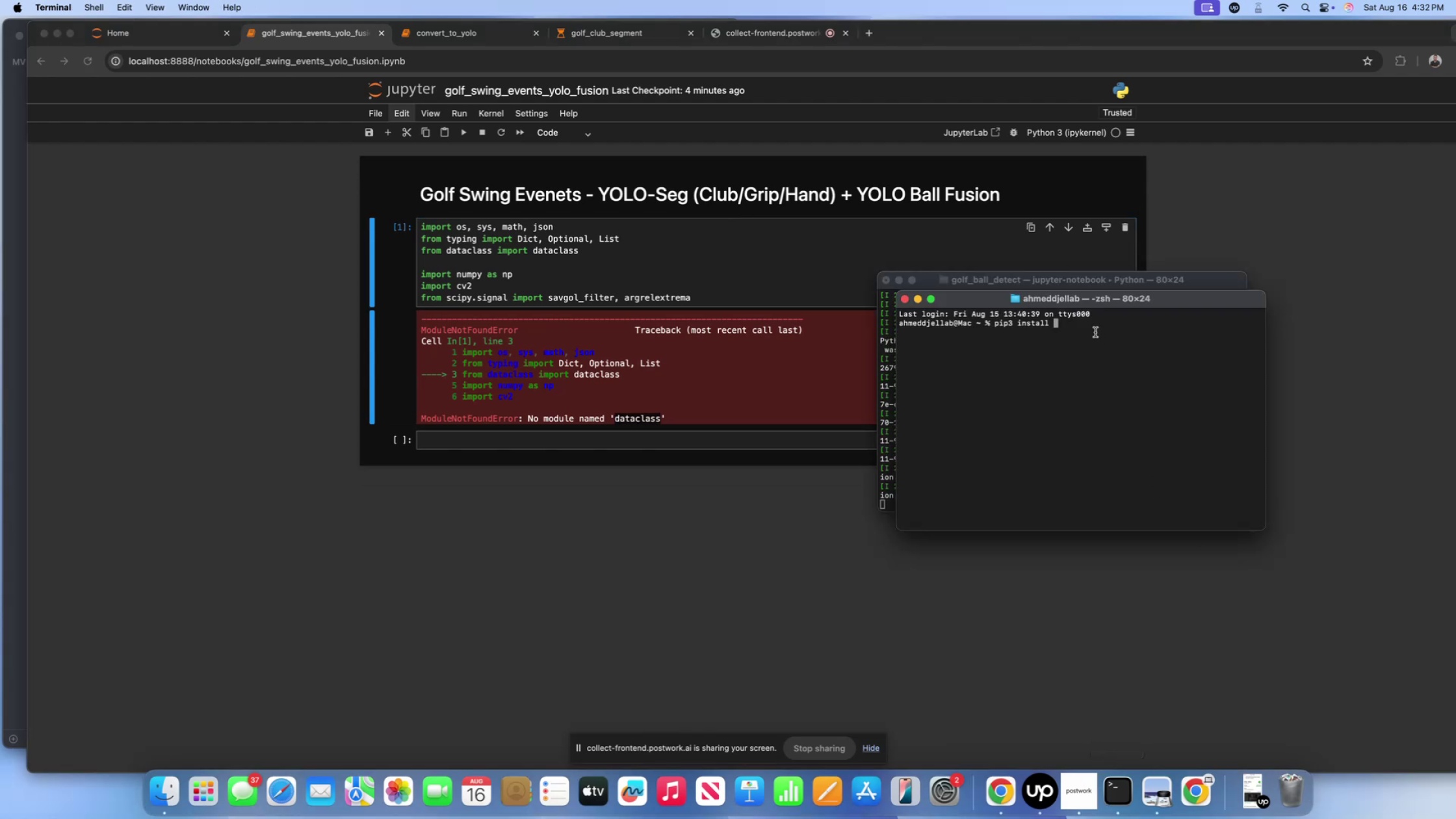 
key(Meta+CommandLeft)
 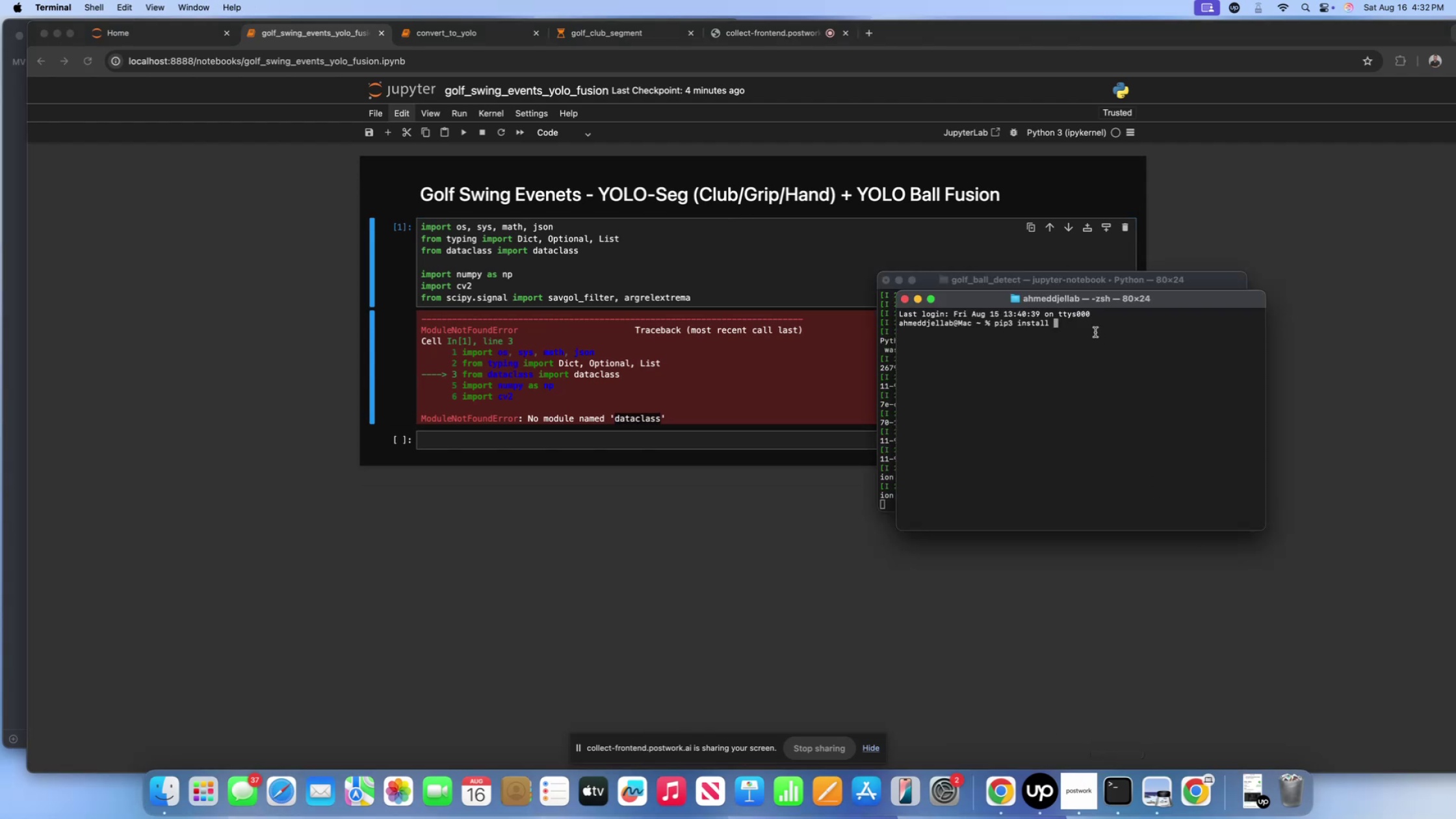 
key(Meta+V)
 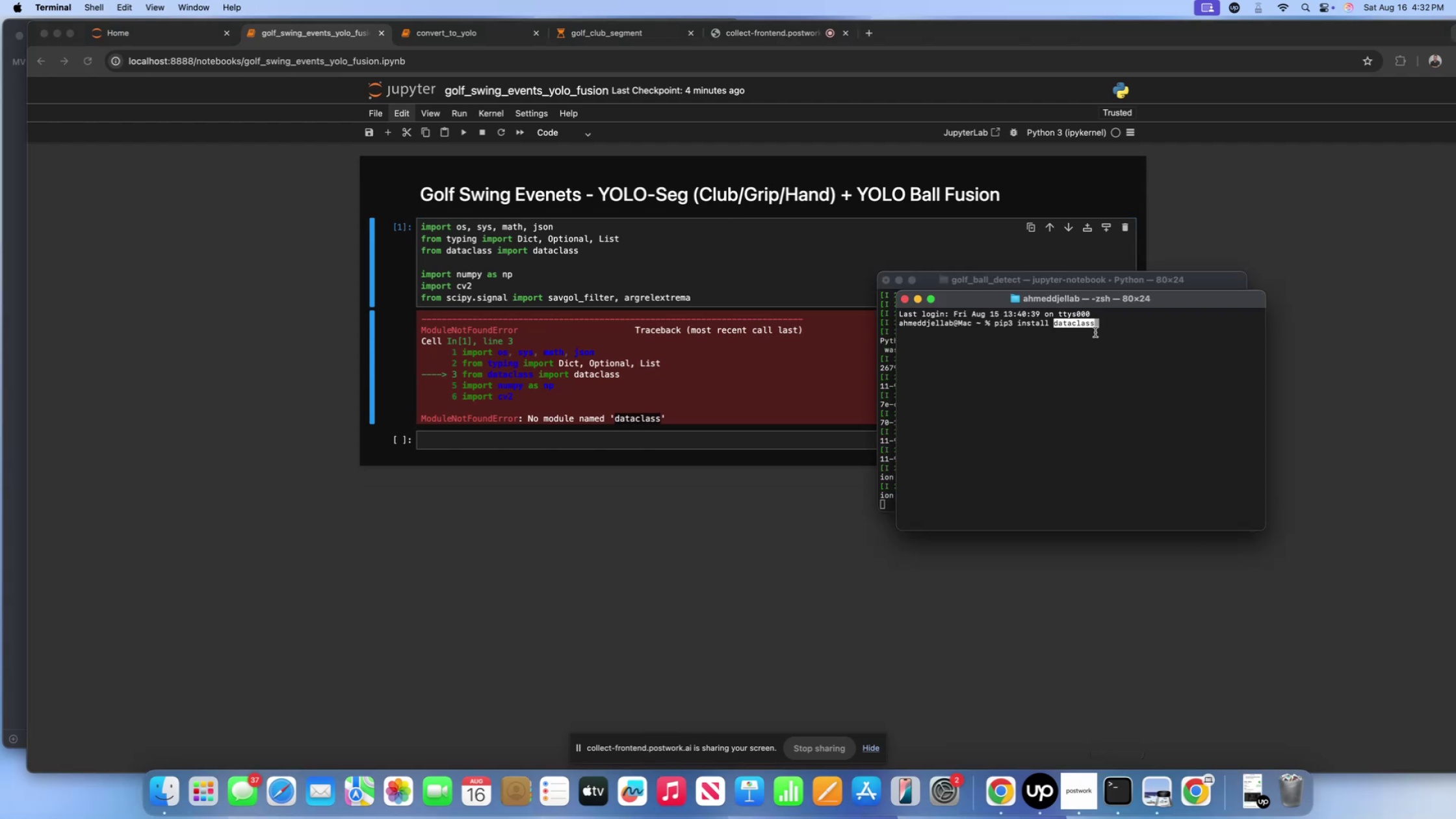 
key(Enter)
 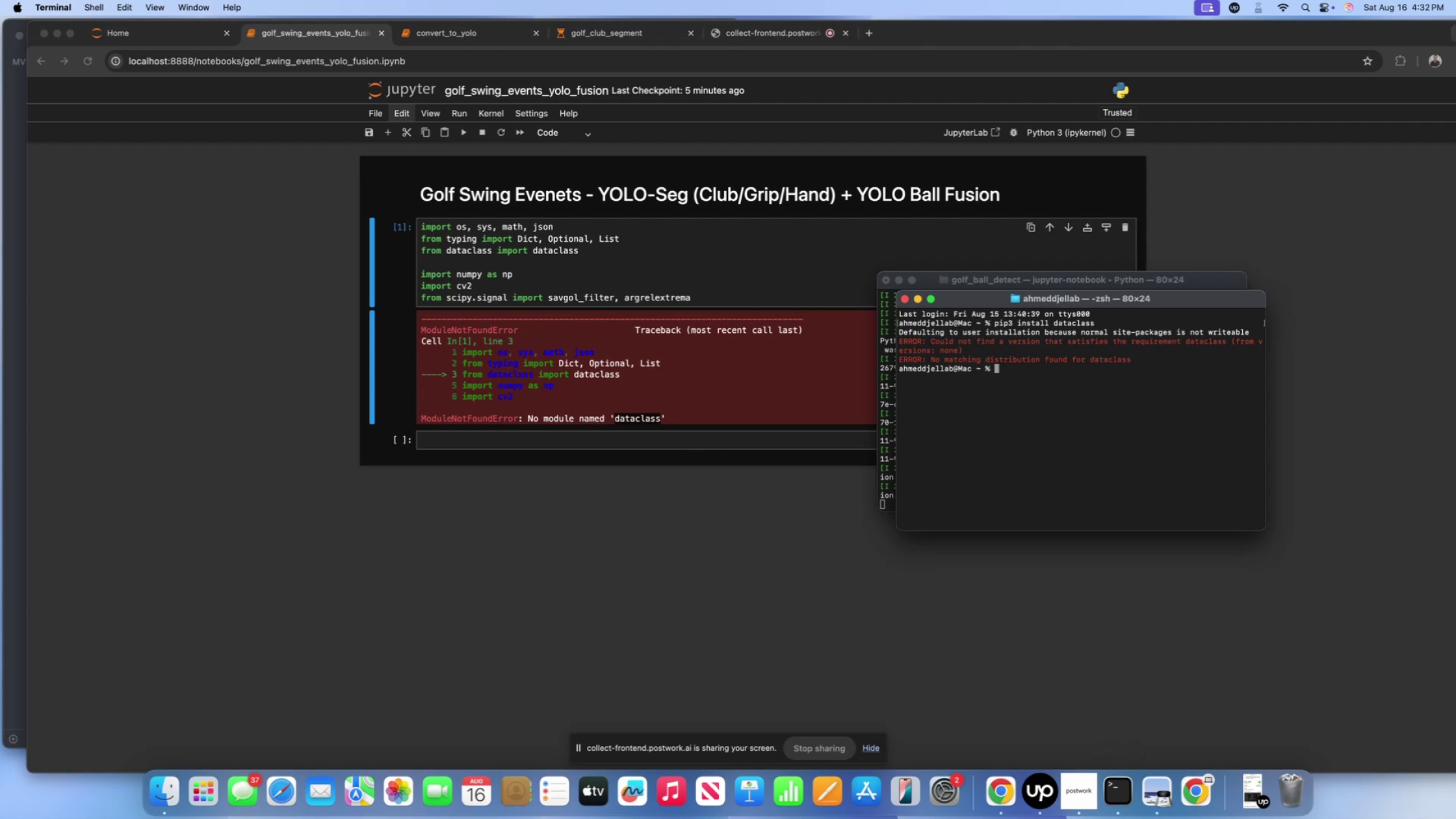 
wait(20.94)
 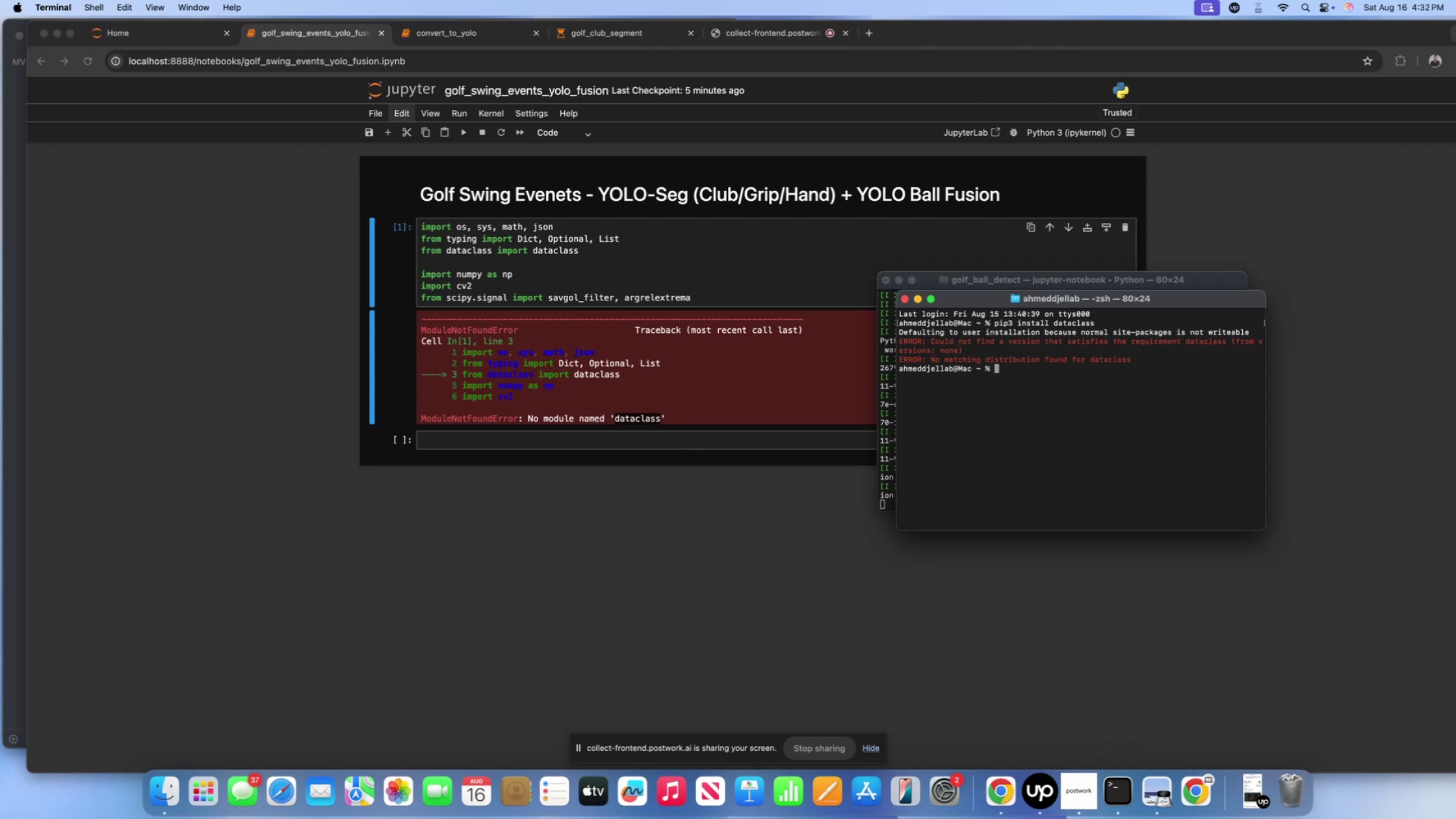 
double_click([670, 419])
 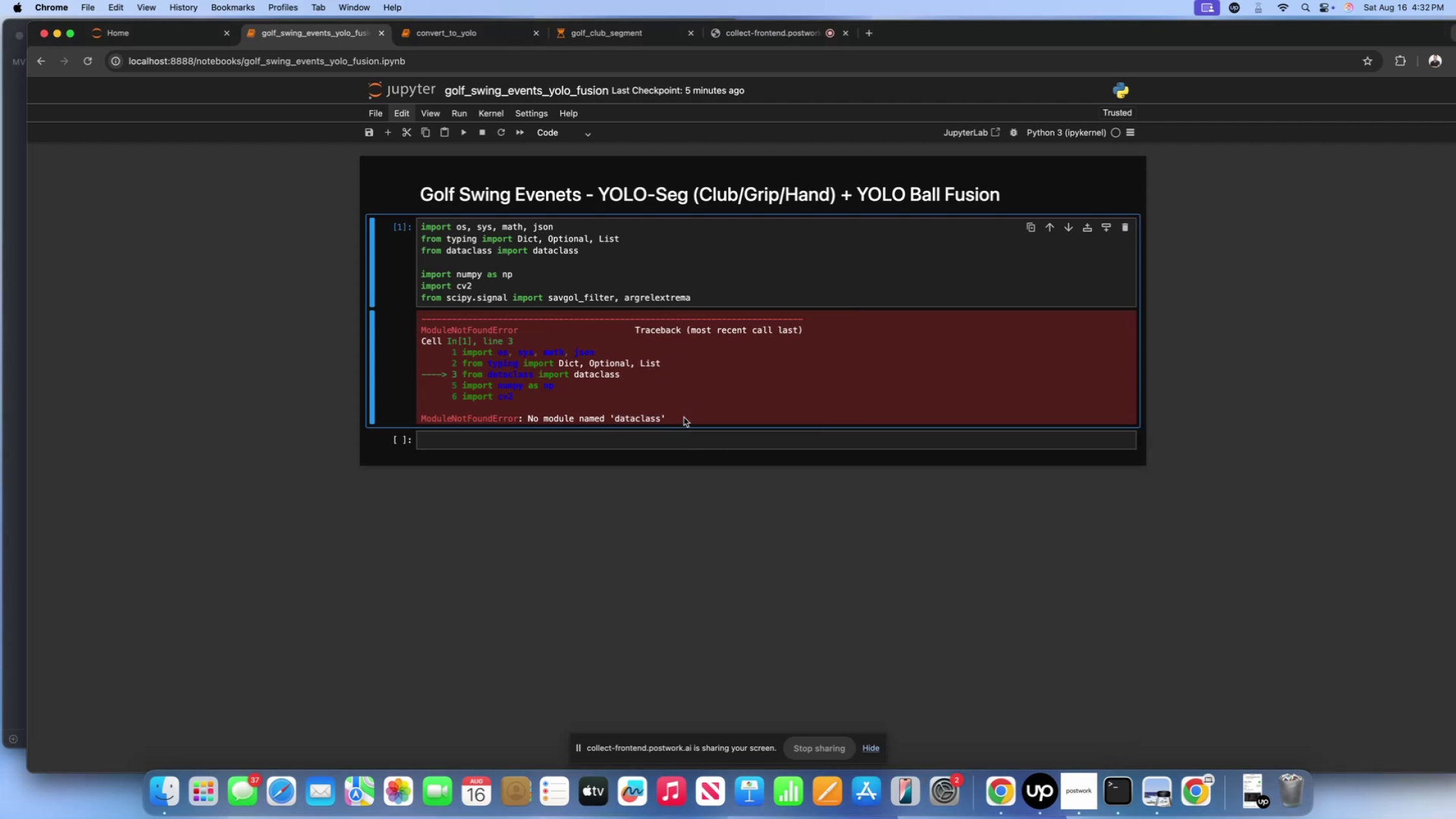 
left_click_drag(start_coordinate=[685, 417], to_coordinate=[415, 415])
 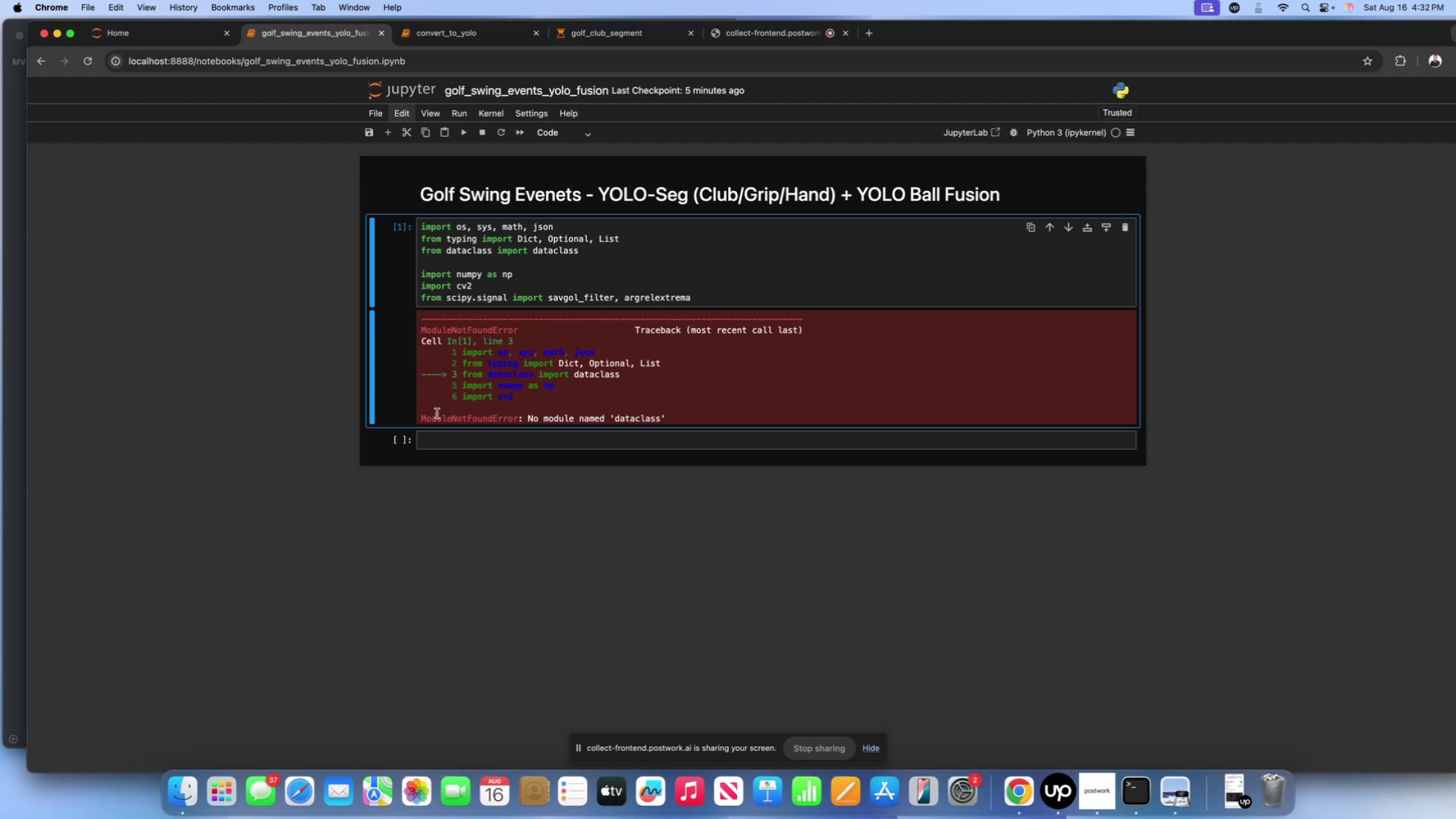 
left_click_drag(start_coordinate=[710, 422], to_coordinate=[422, 320])
 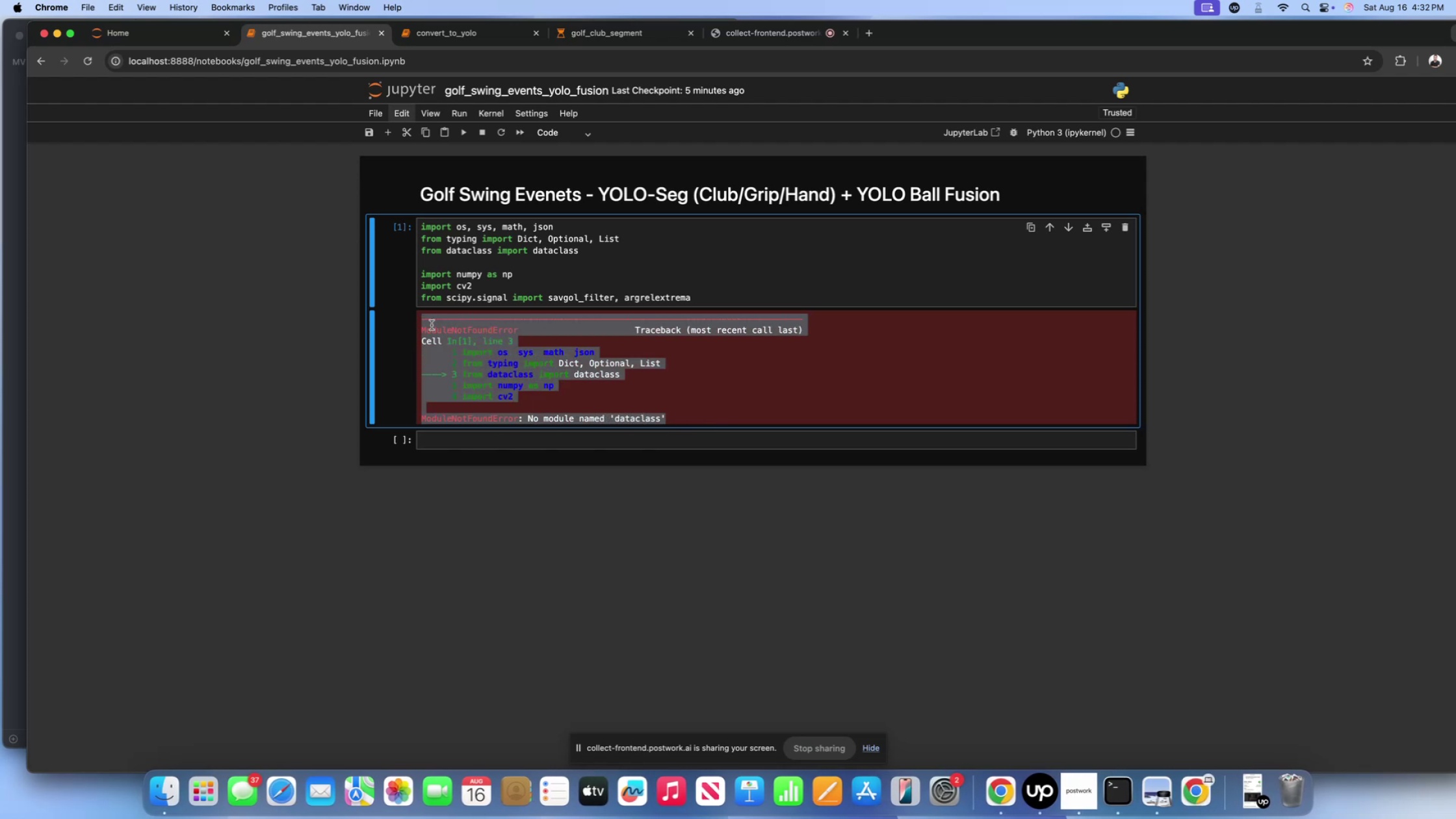 
key(Meta+CommandLeft)
 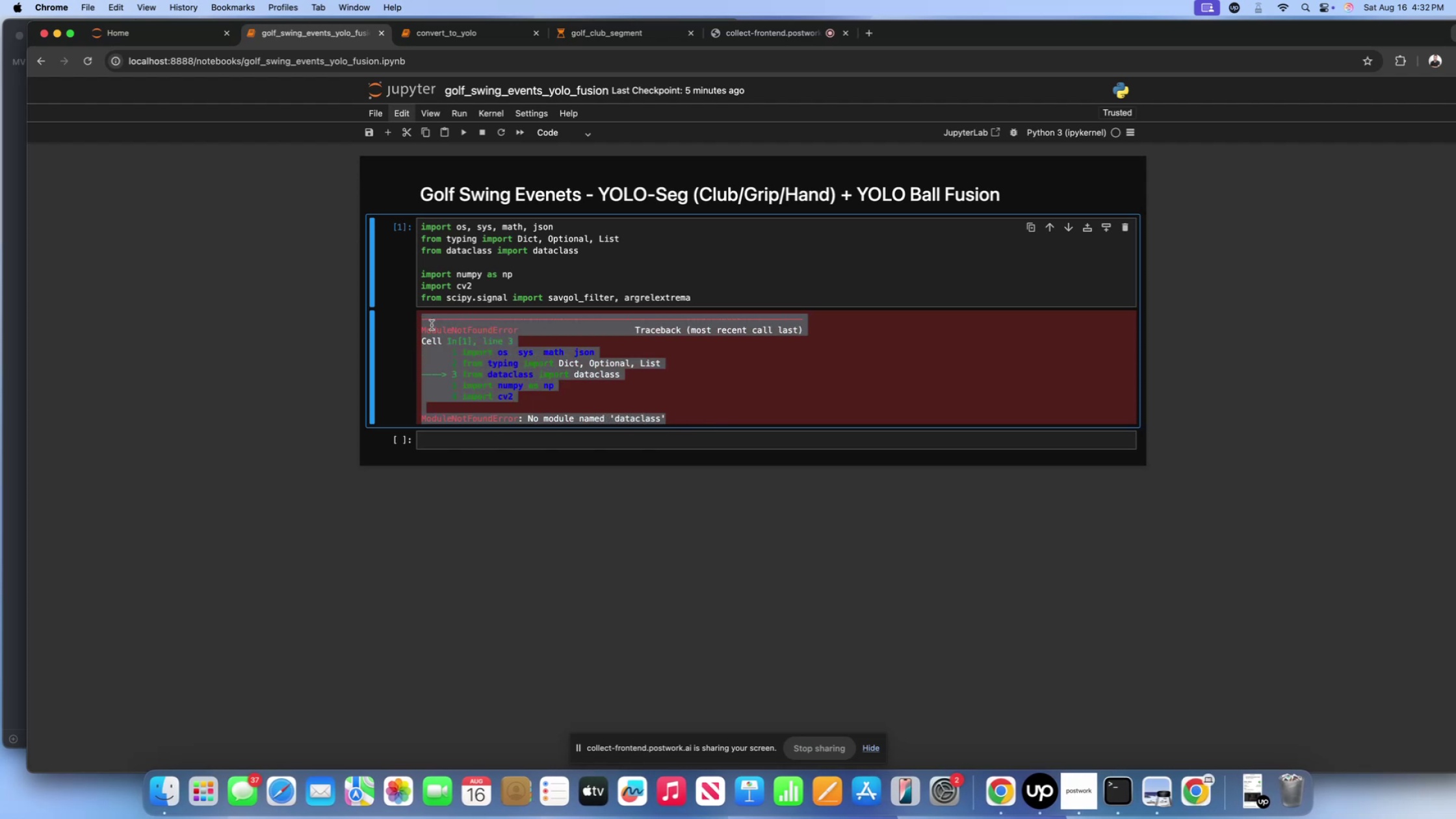 
key(Meta+C)
 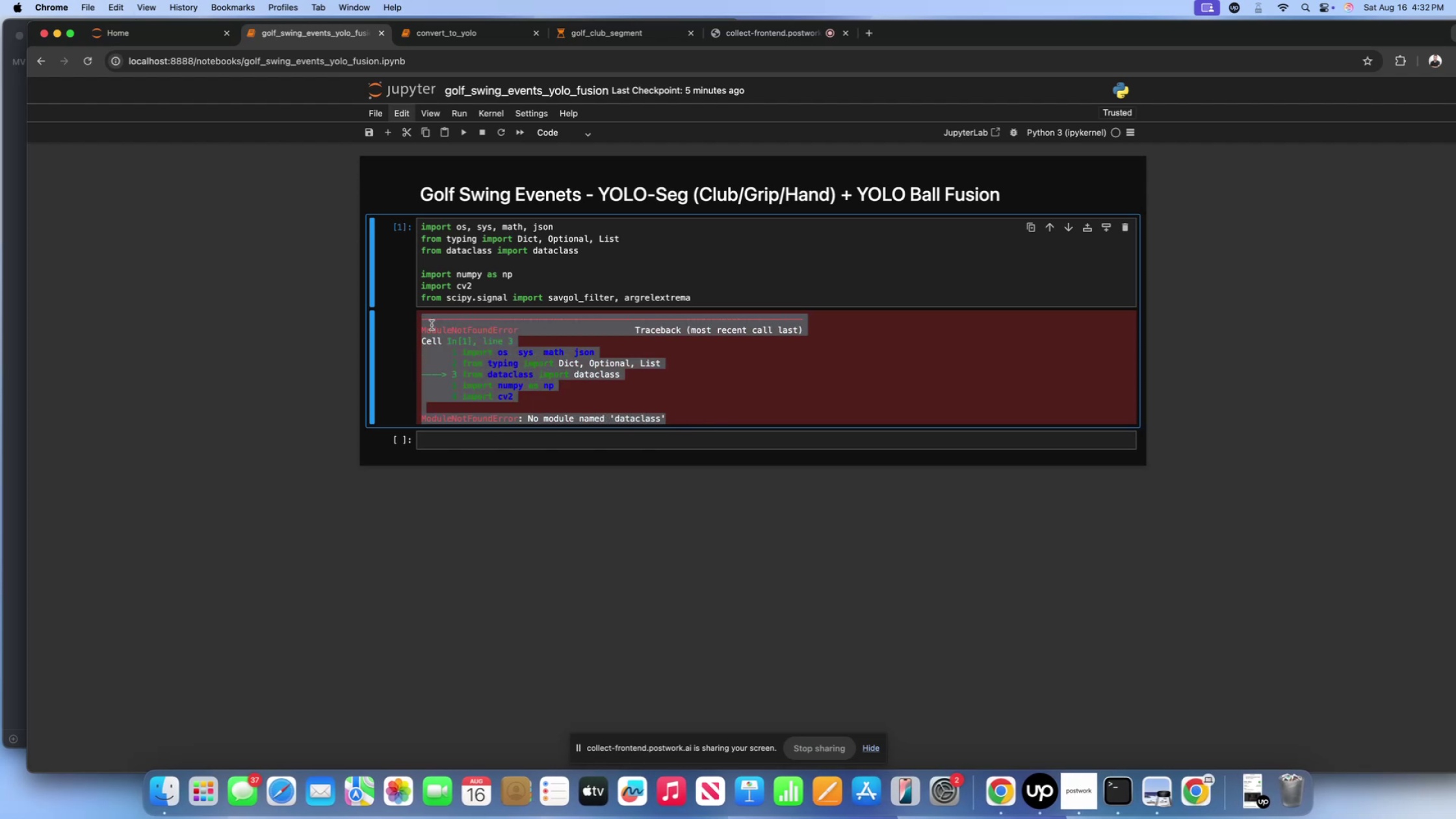 
left_click([432, 325])
 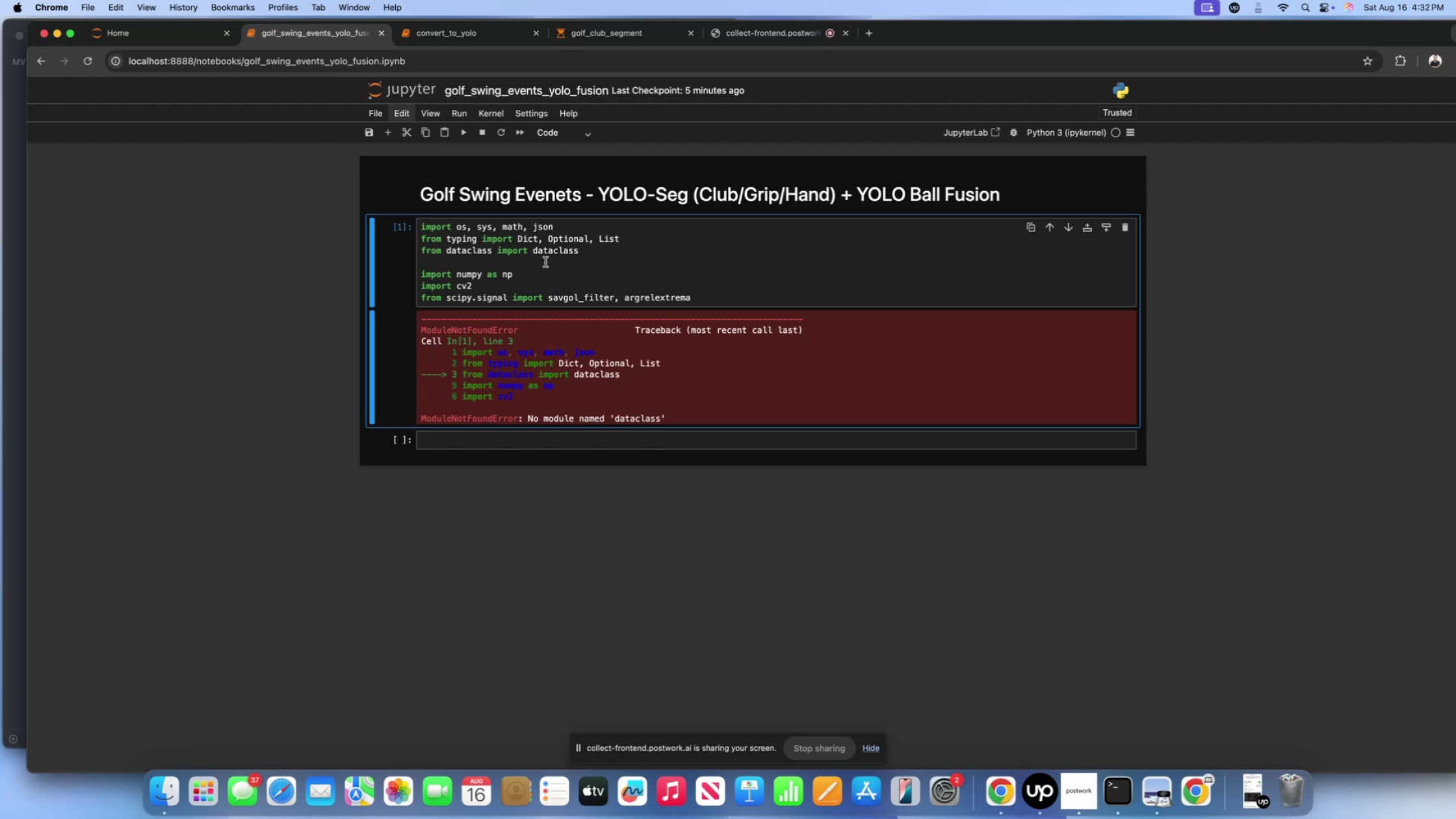 
wait(24.21)
 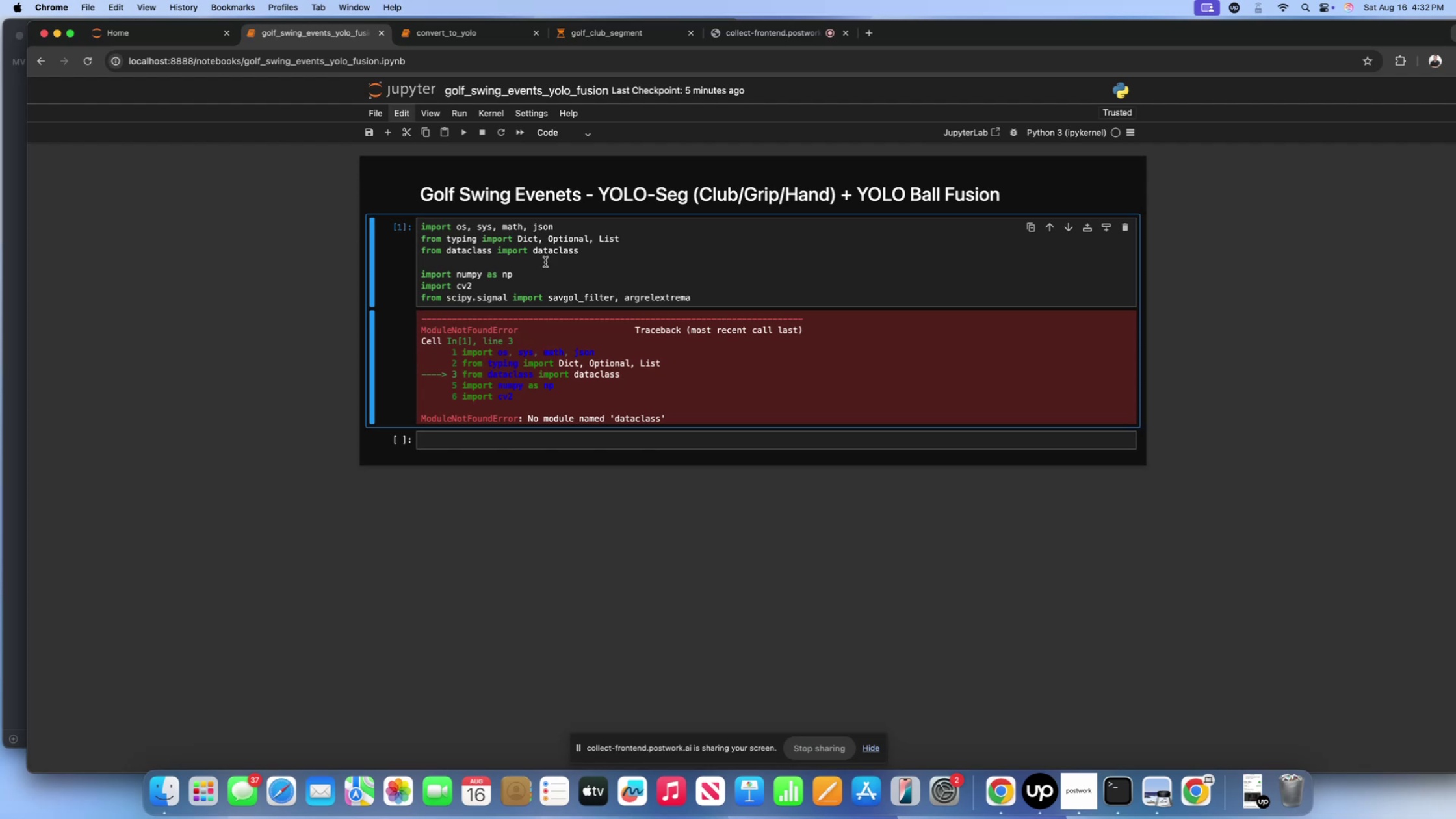 
scroll: coordinate [527, 265], scroll_direction: down, amount: 2.0
 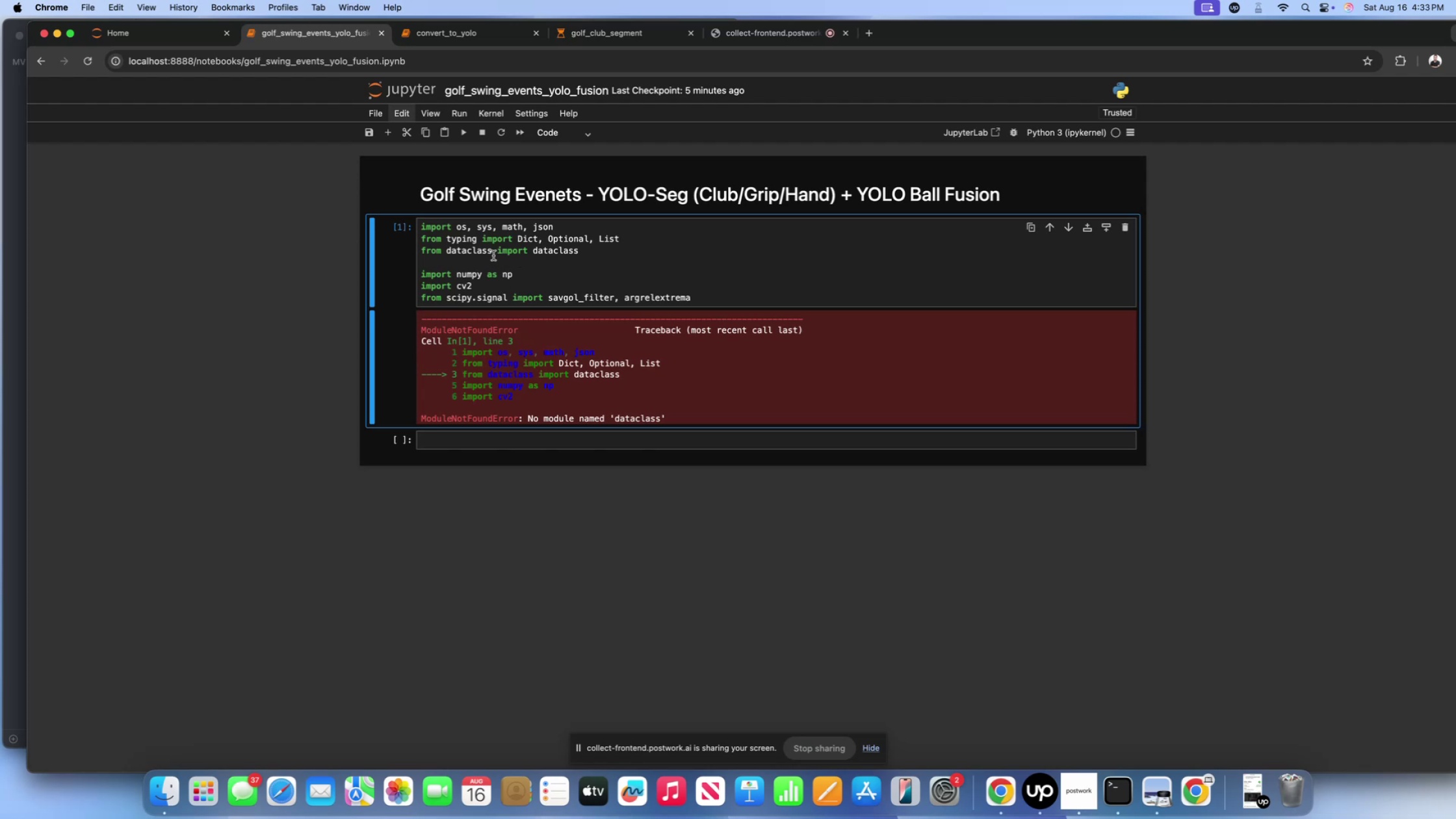 
left_click([493, 255])
 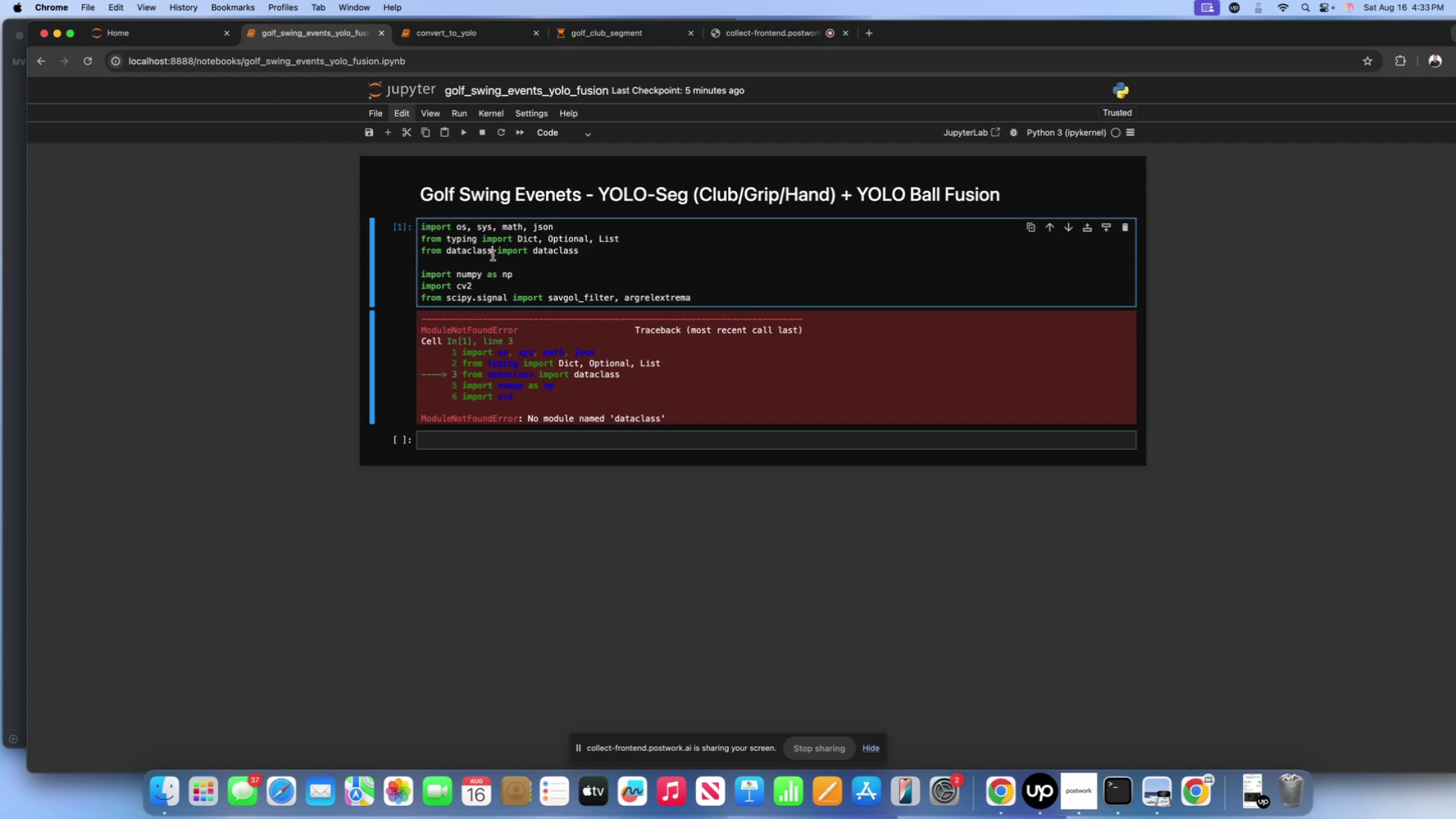 
type(es)
 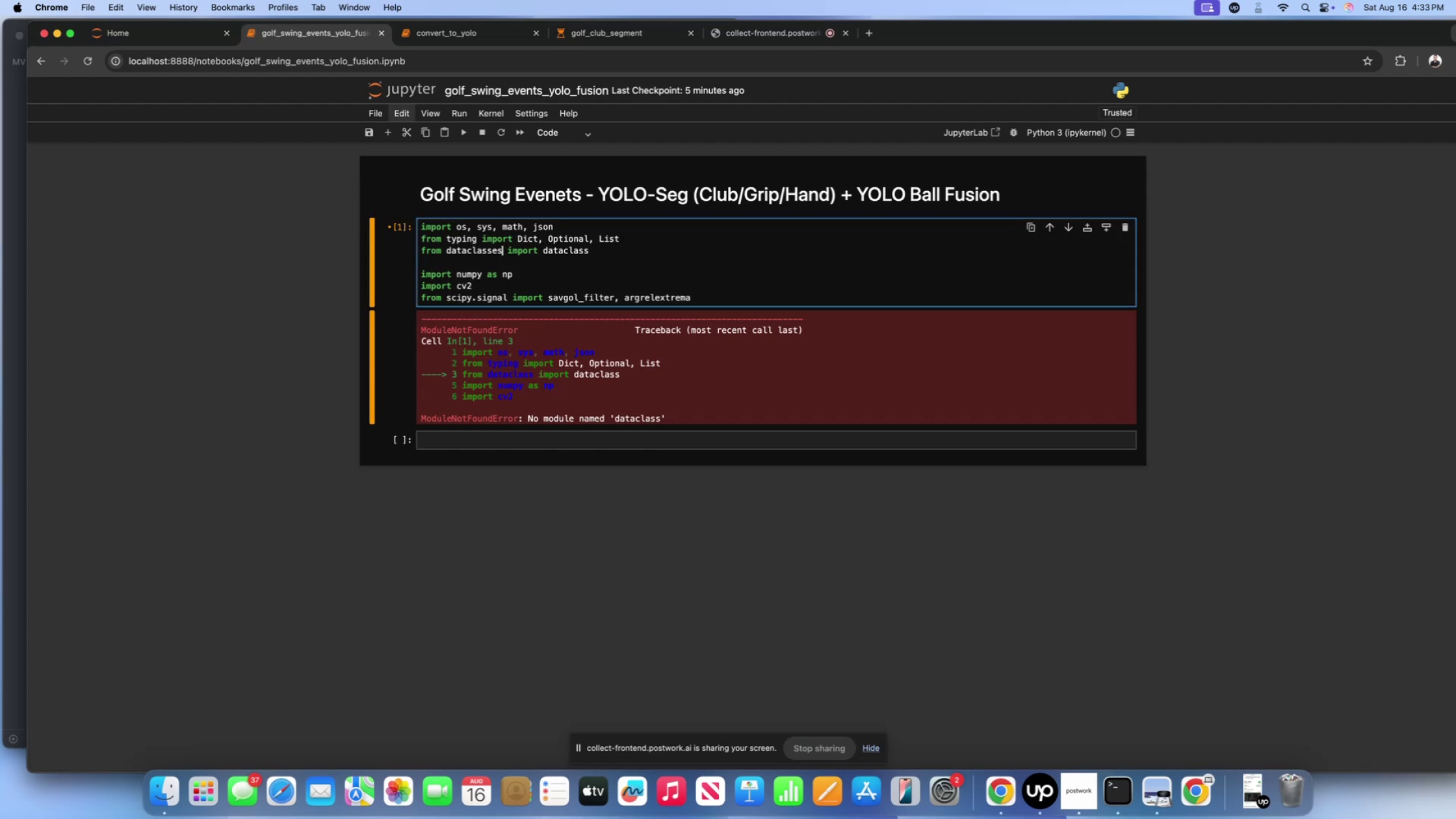 
key(Shift+Enter)
 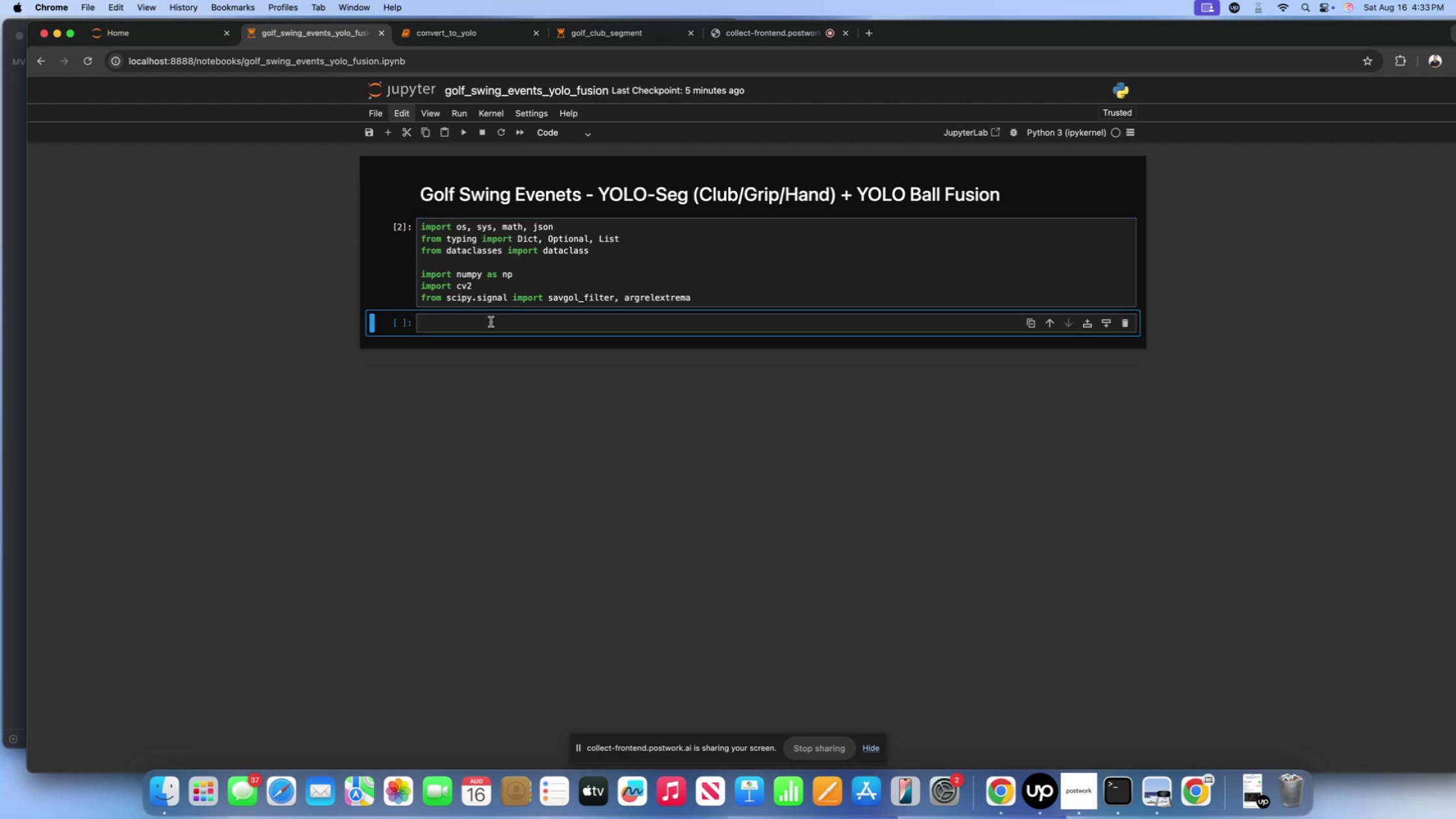 
left_click([493, 333])
 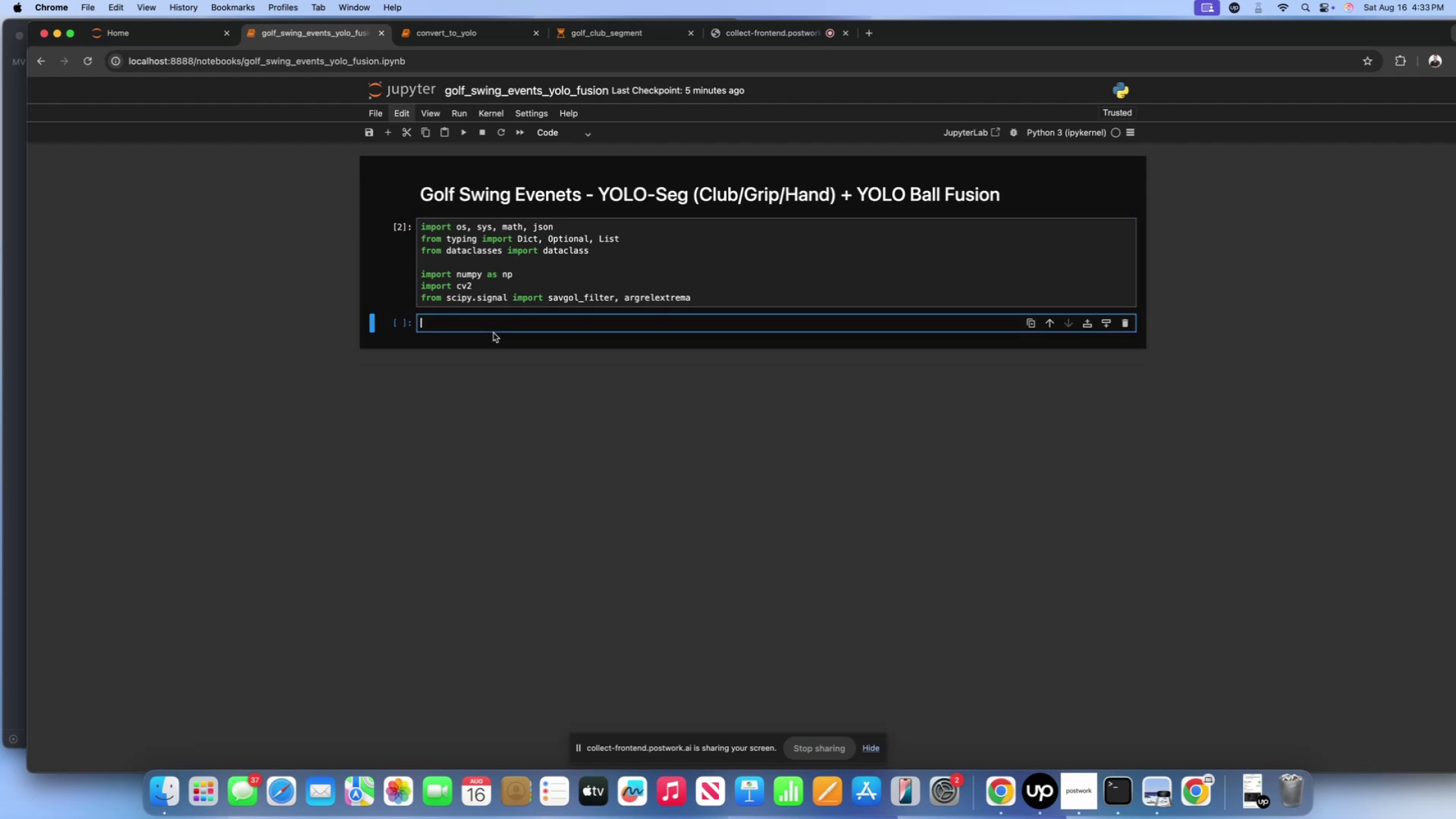 
left_click([770, 299])
 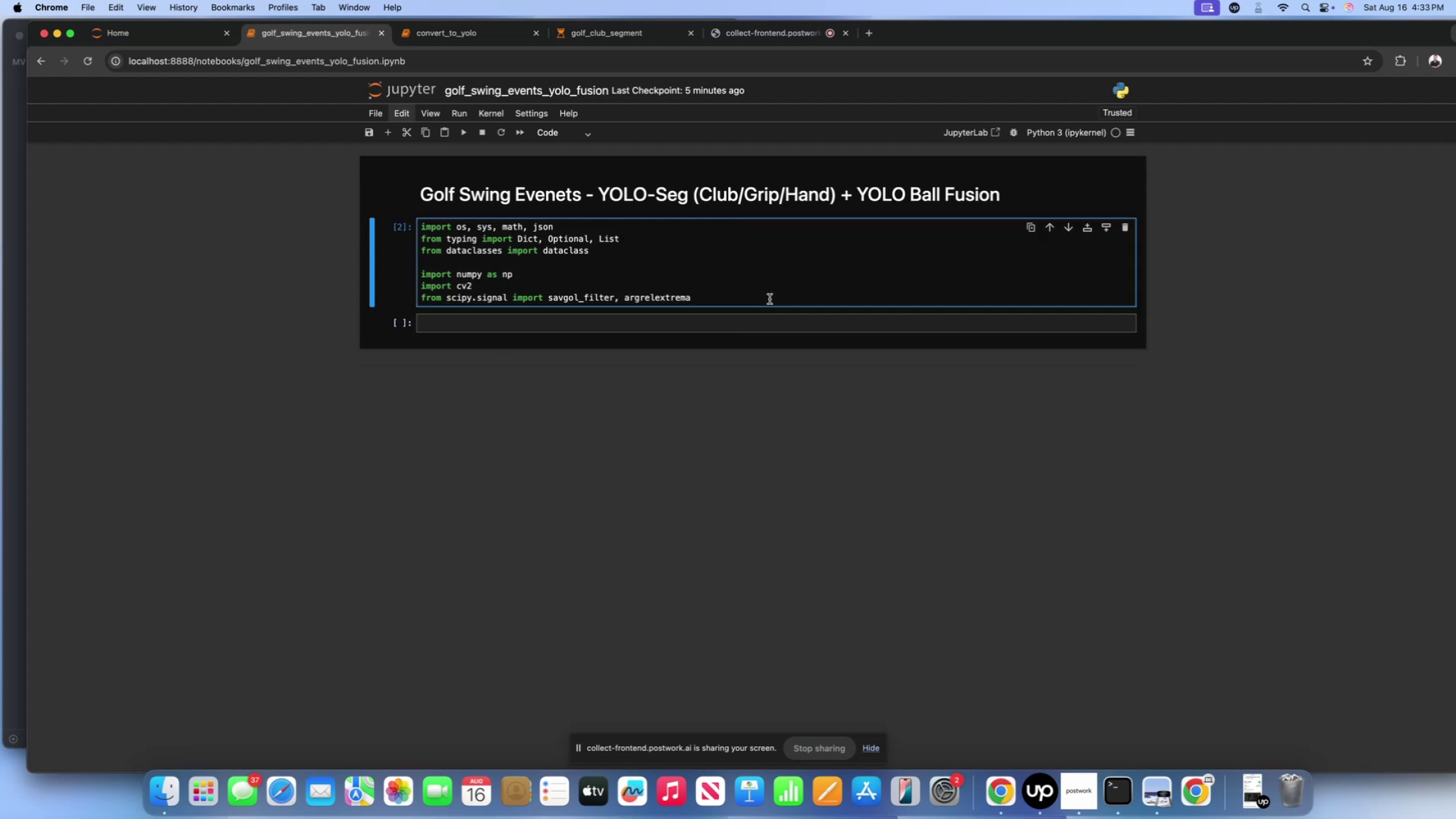 
scroll: coordinate [770, 299], scroll_direction: down, amount: 224.0
 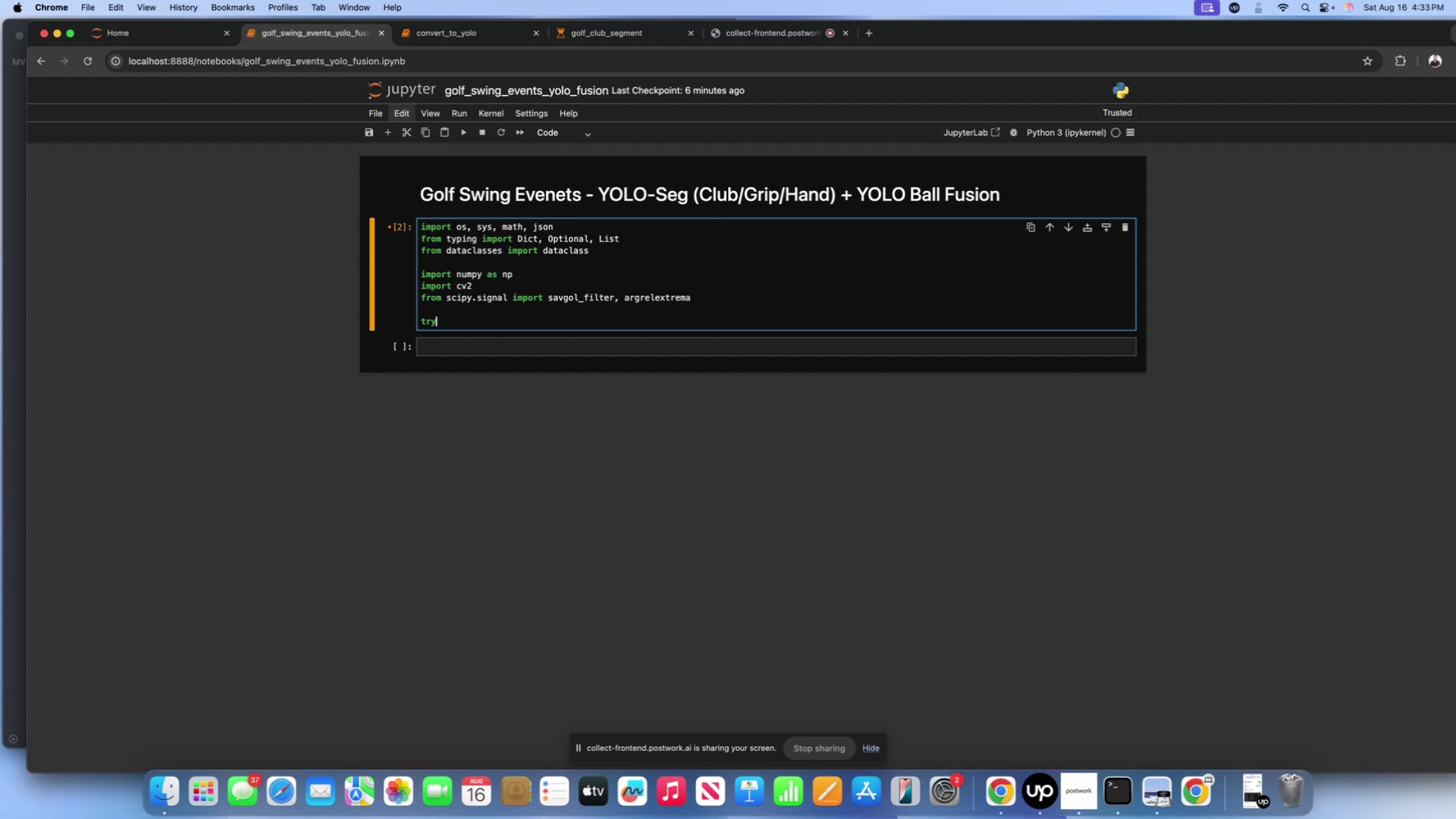 
key(Enter)
 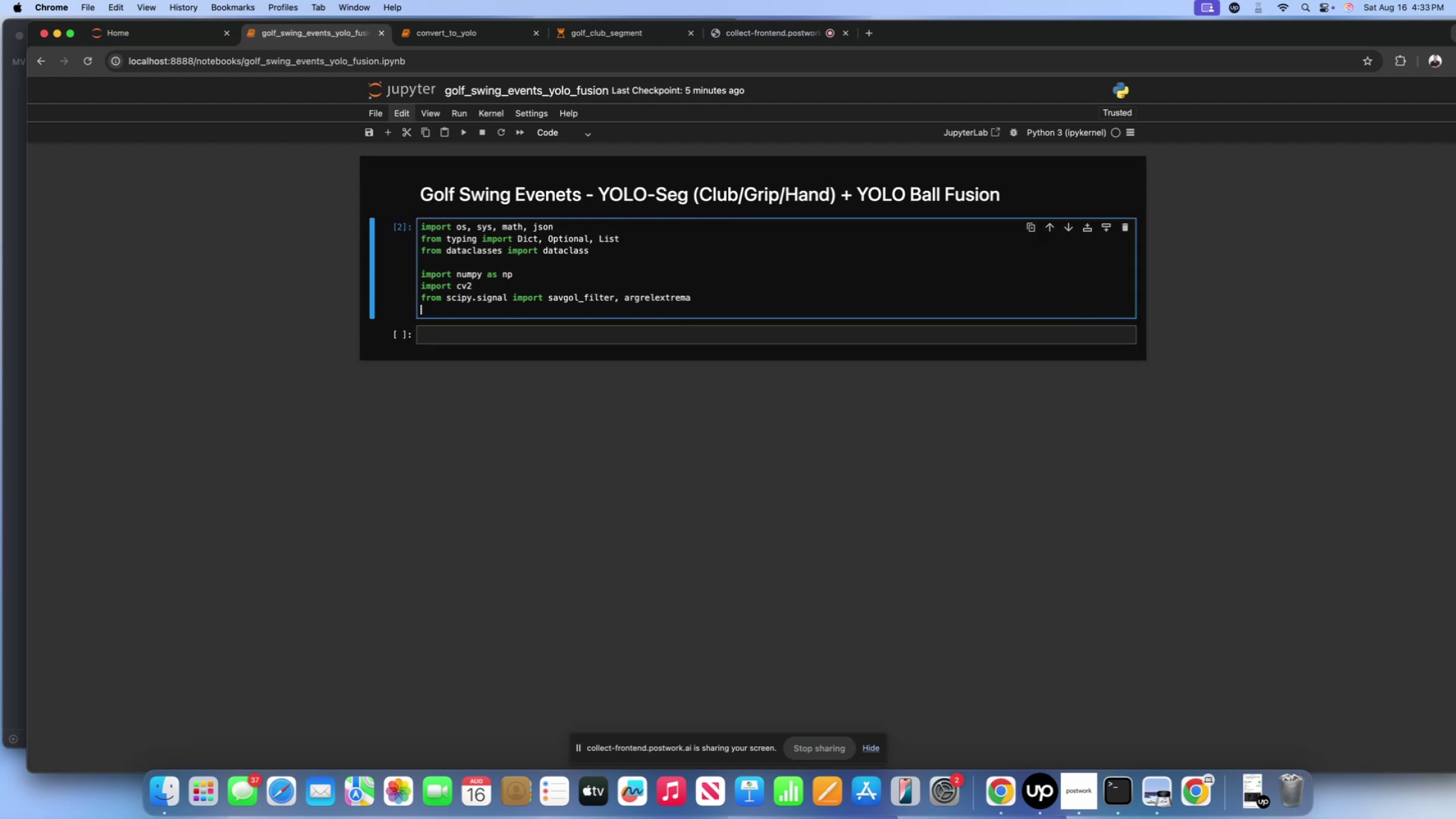 
key(Enter)
 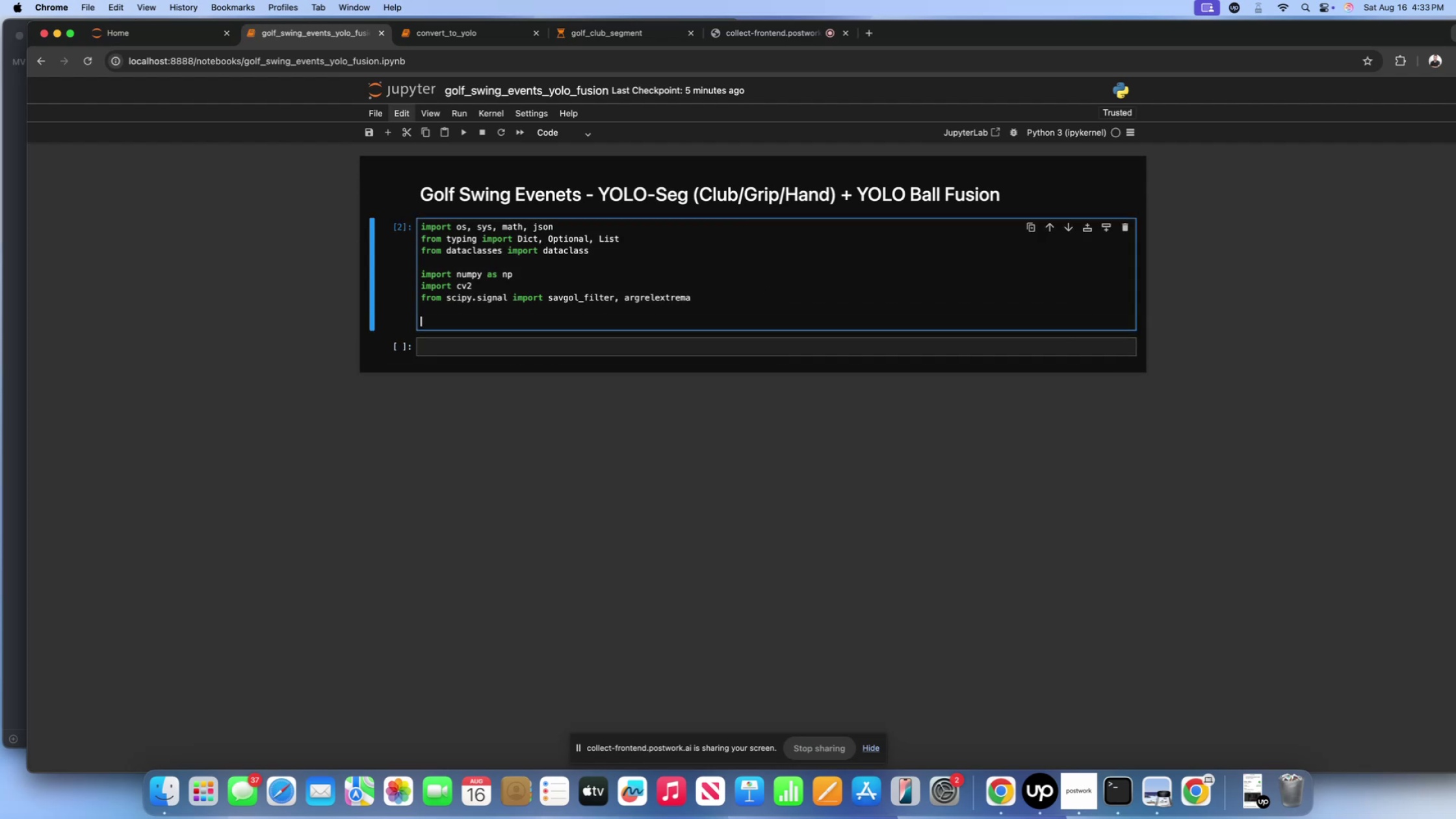 
type(try:)
 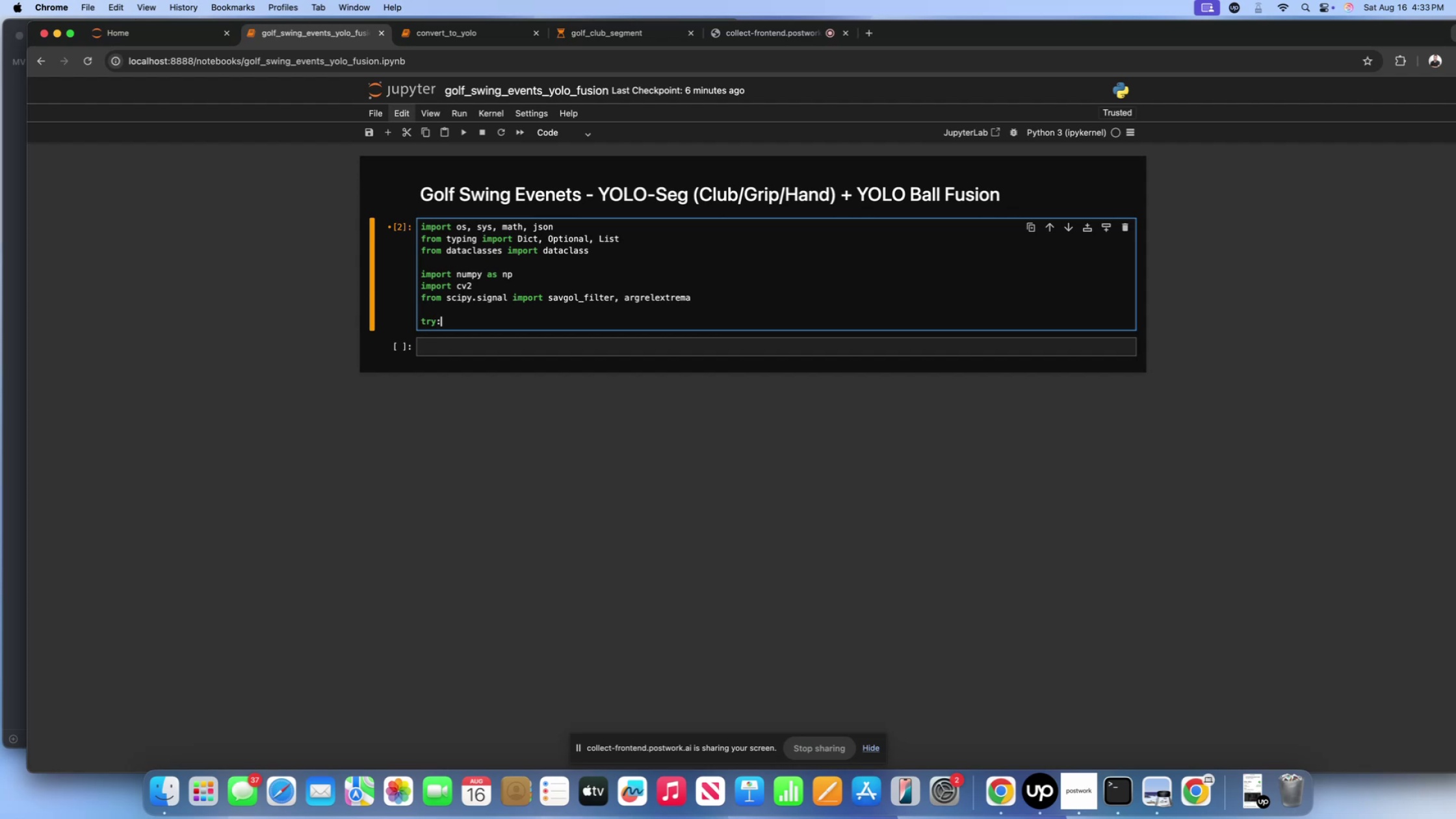 
key(Enter)
 